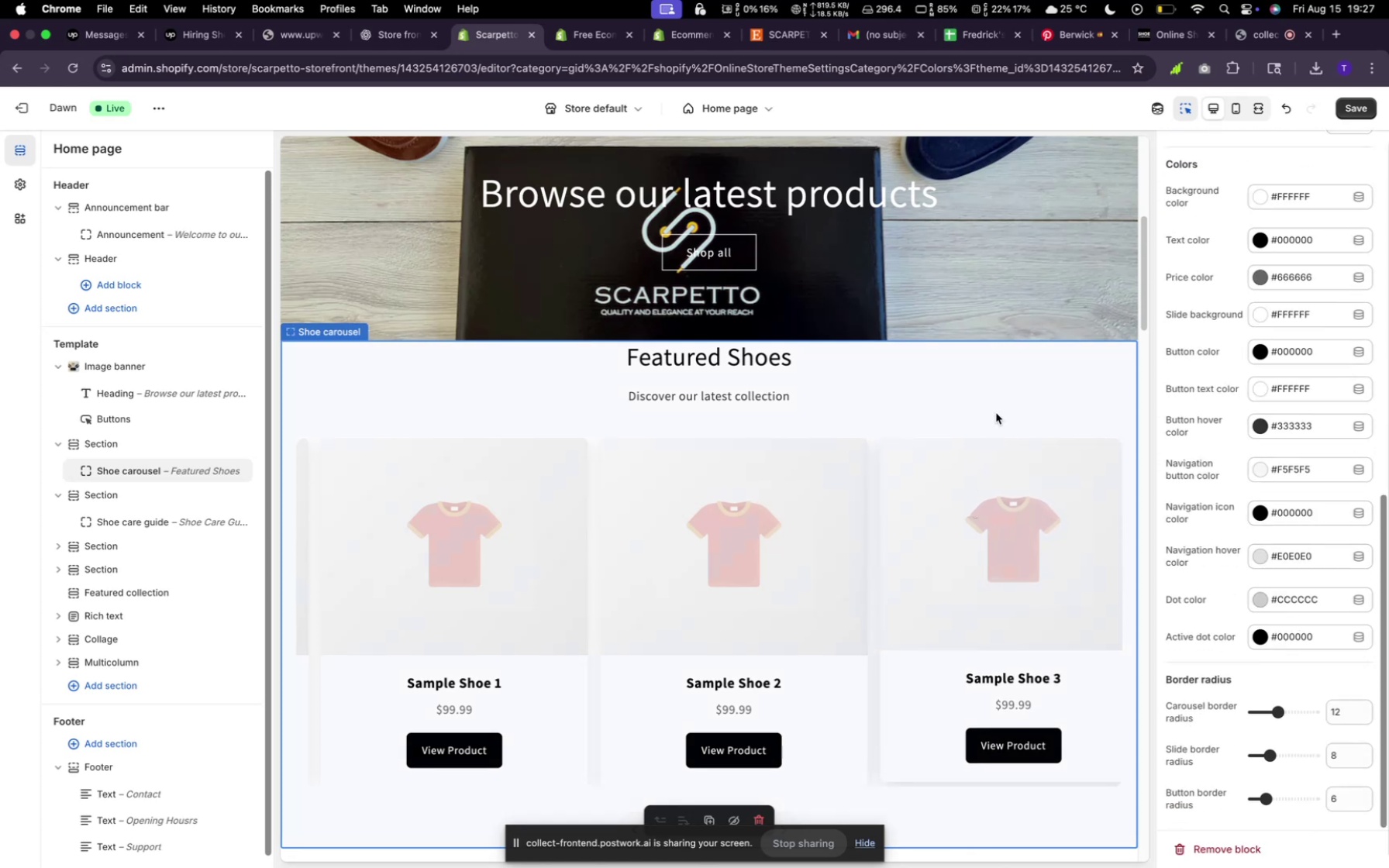 
left_click([996, 413])
 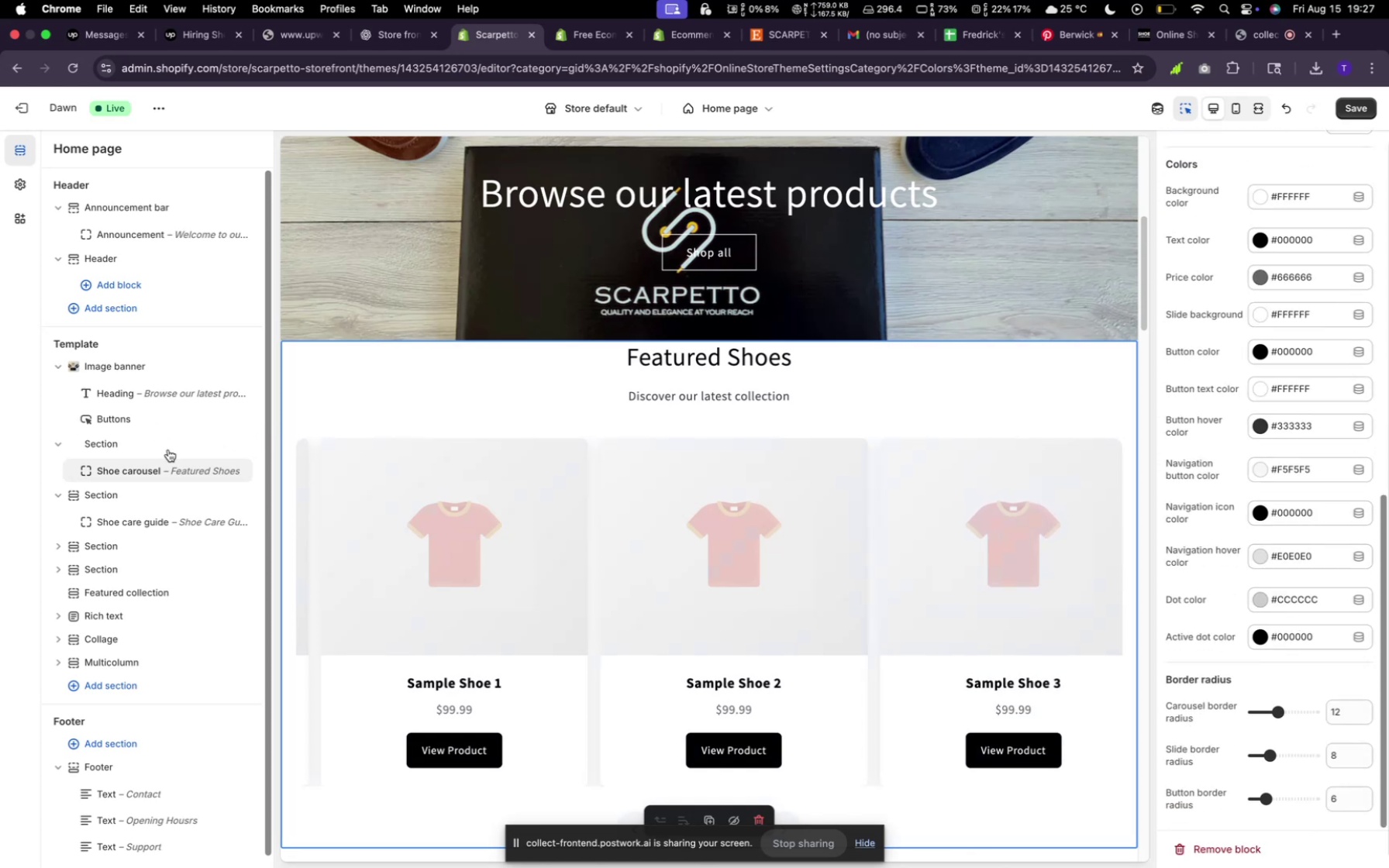 
left_click([146, 443])
 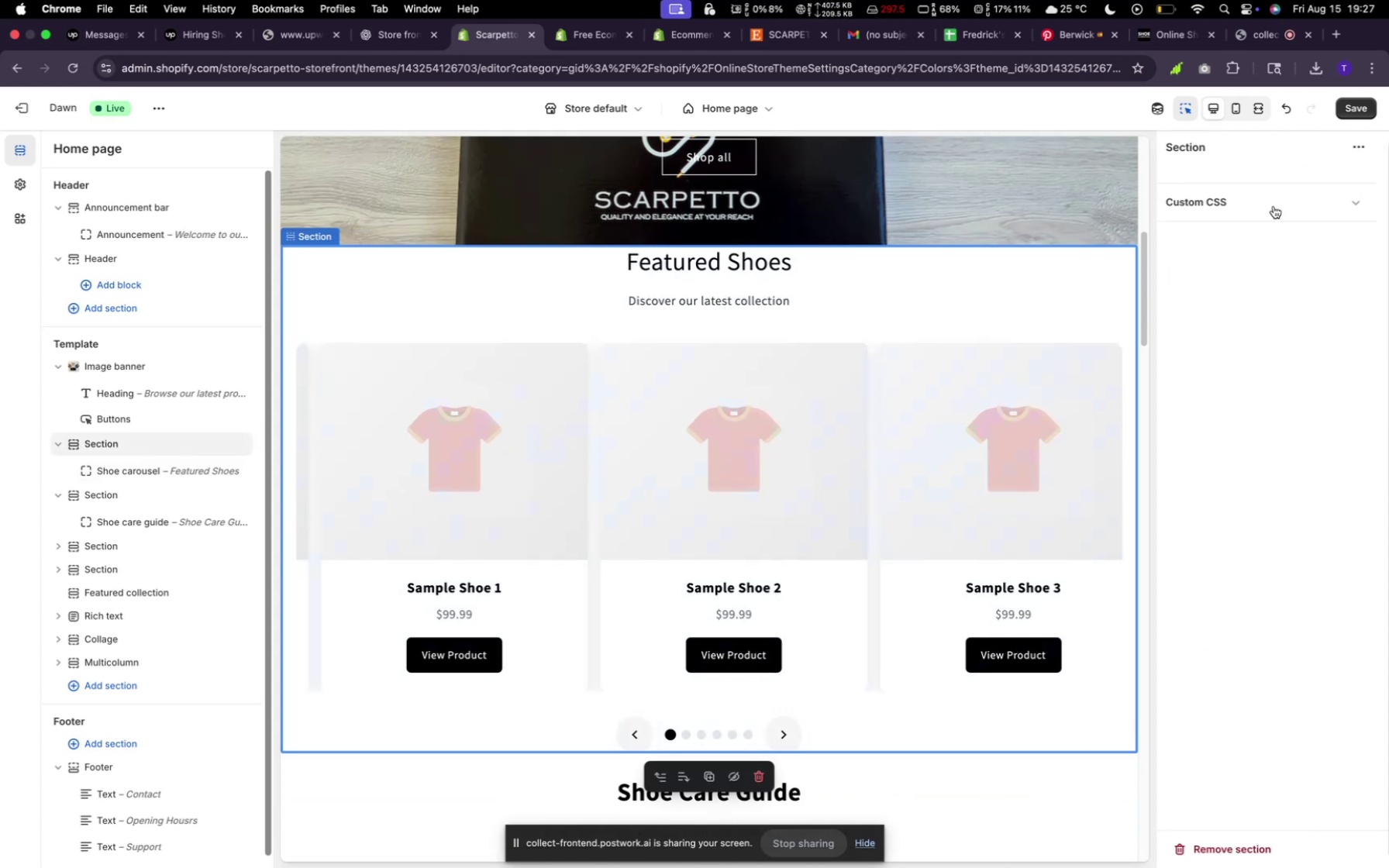 
left_click([1319, 148])
 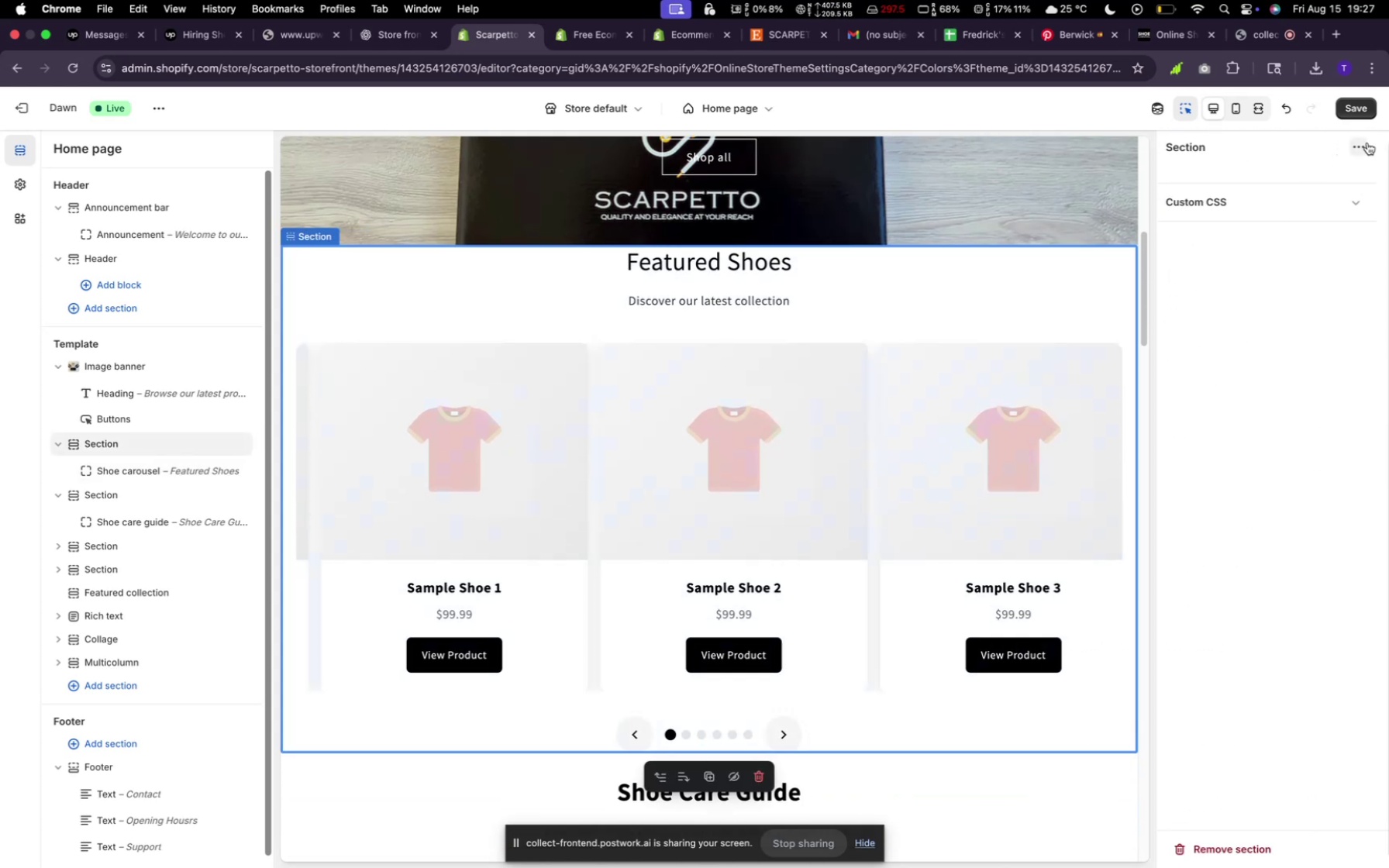 
left_click([1367, 143])
 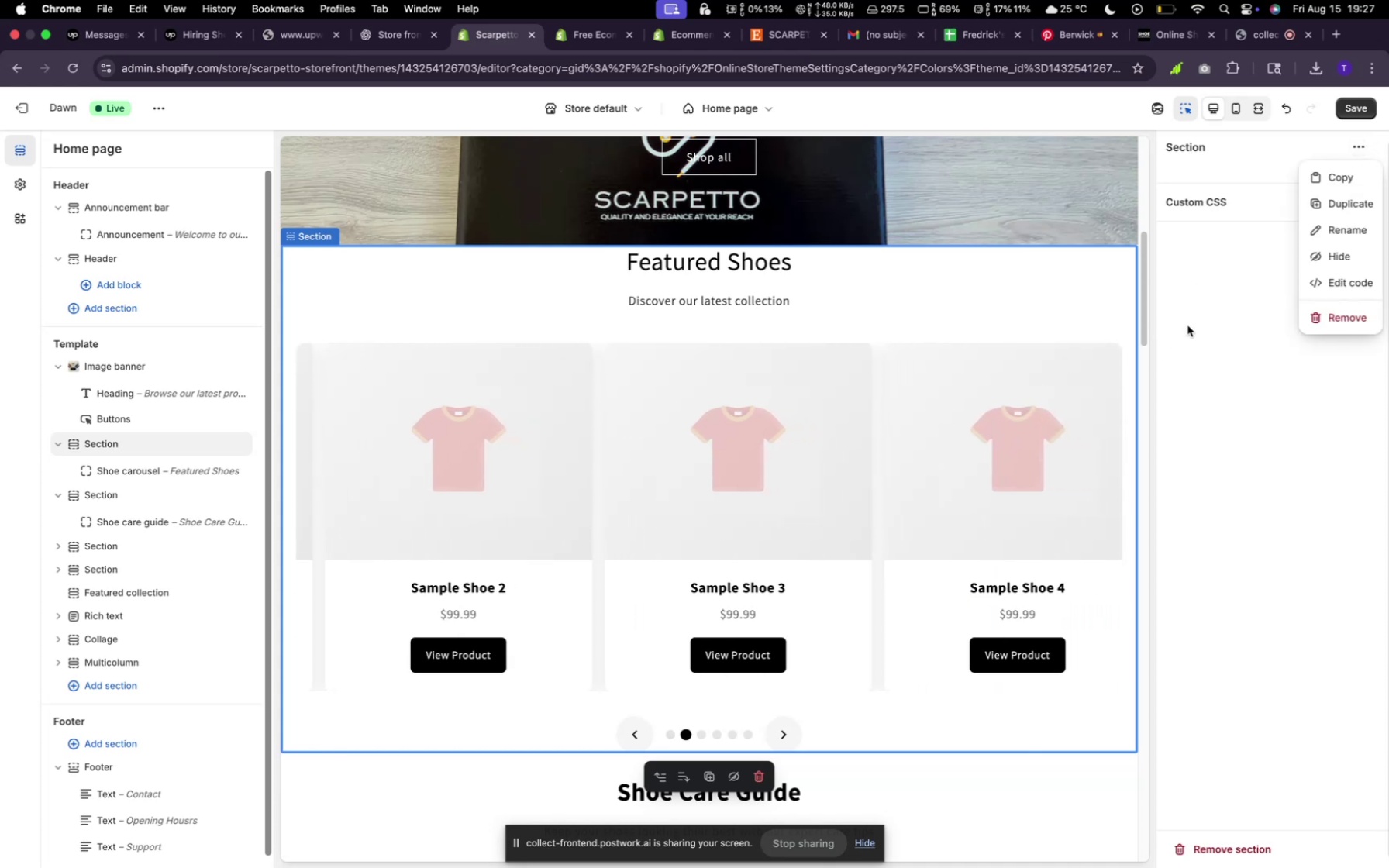 
left_click([1187, 326])
 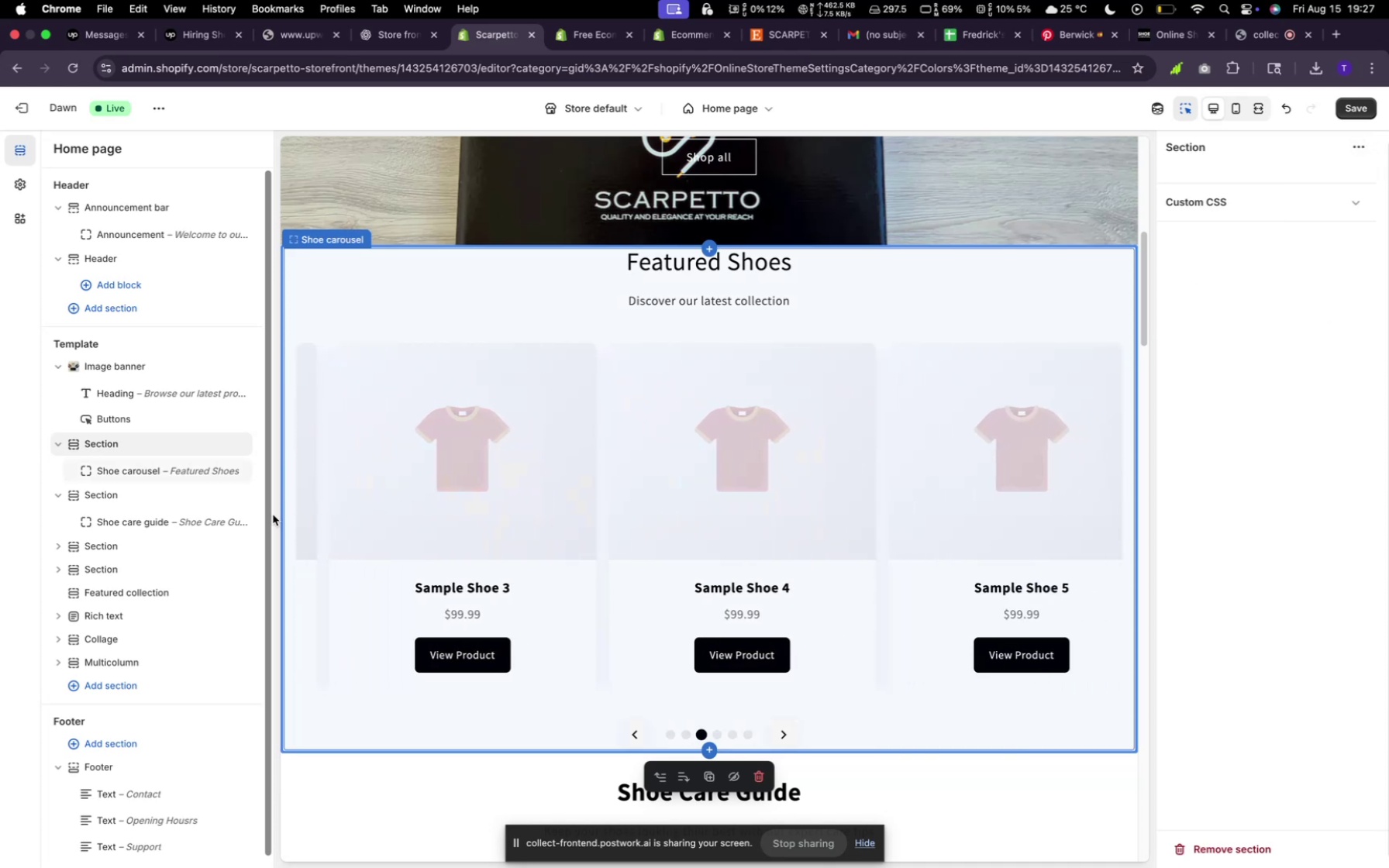 
left_click([157, 468])
 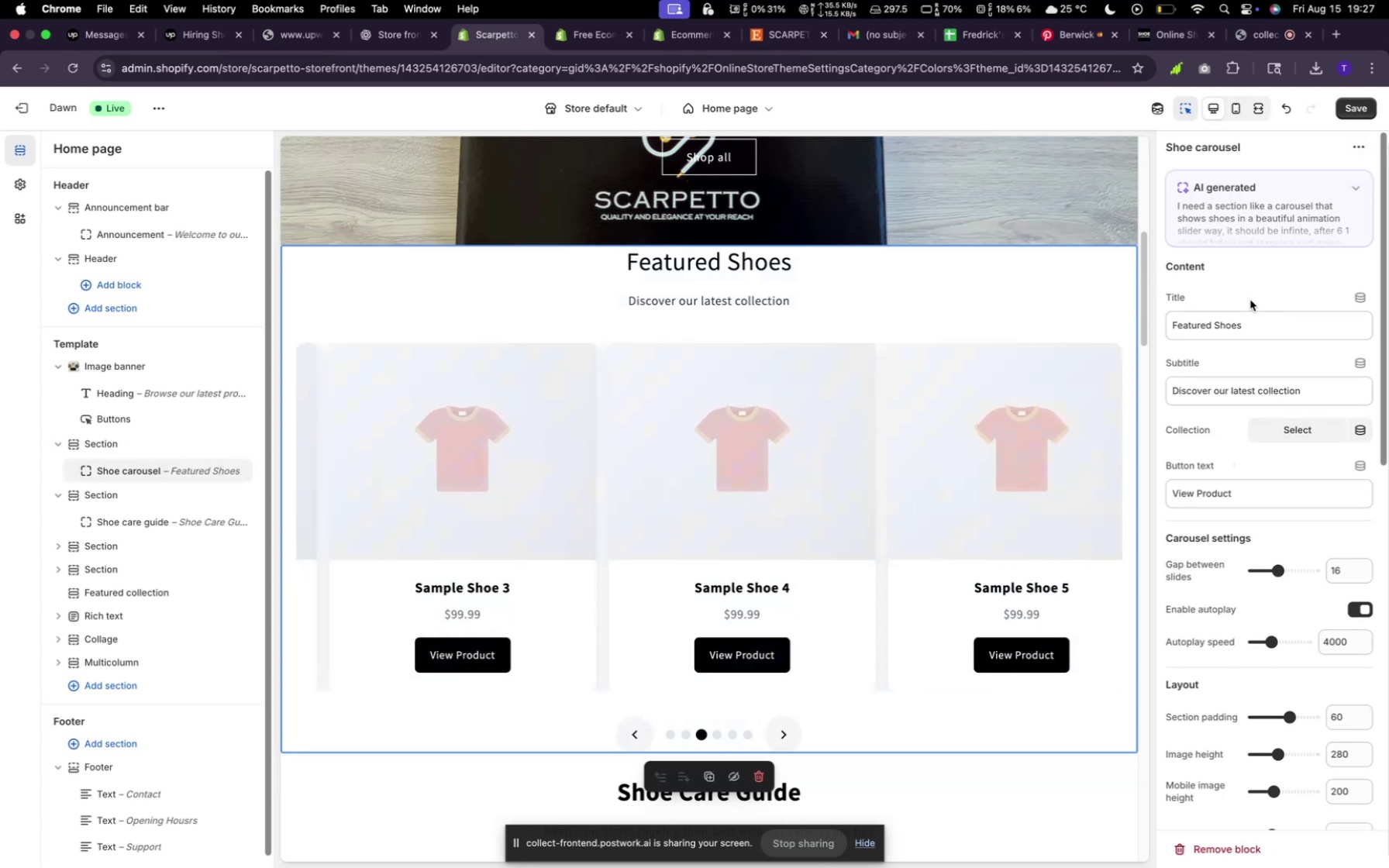 
wait(8.44)
 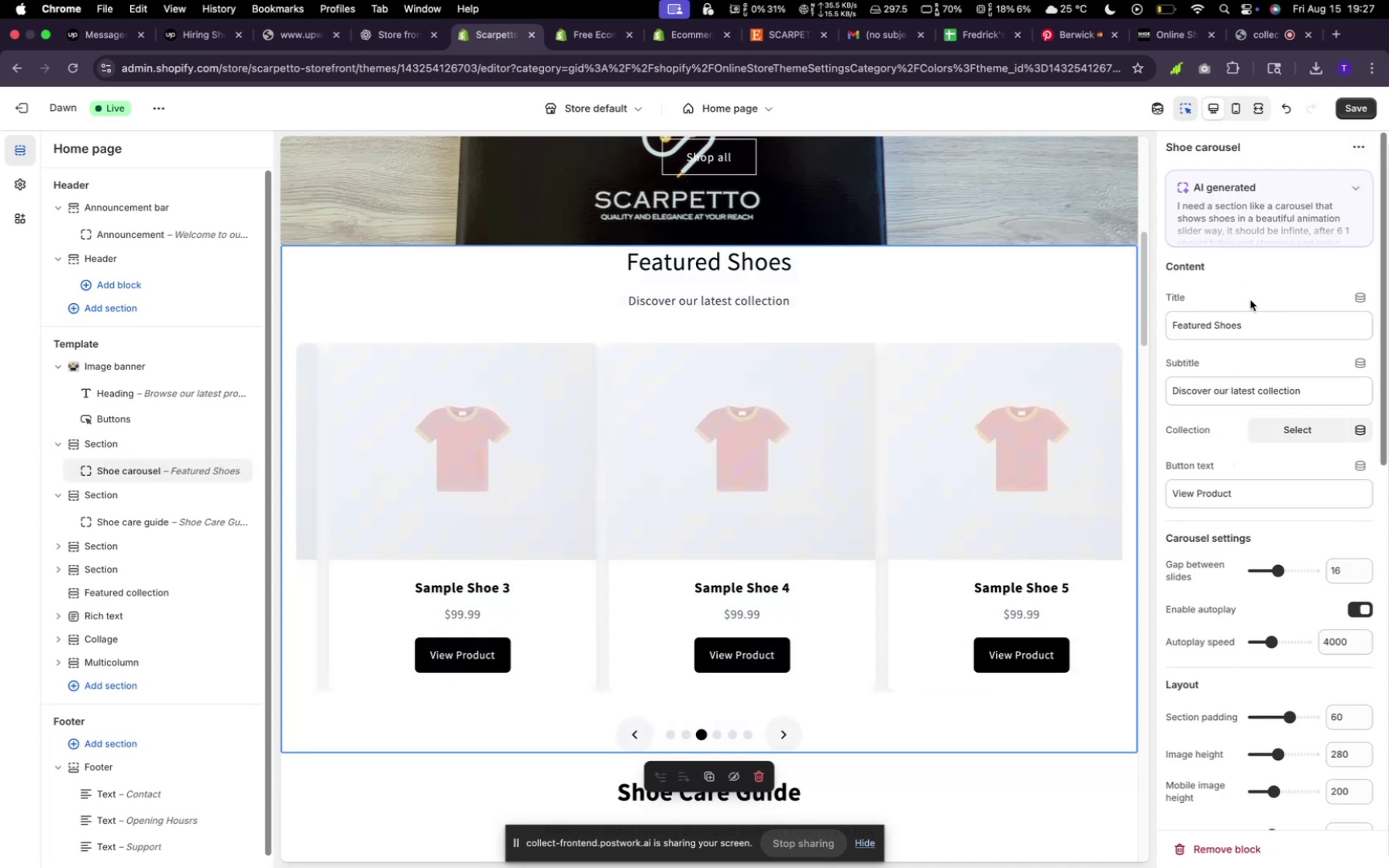 
scroll: coordinate [1243, 407], scroll_direction: down, amount: 4.0
 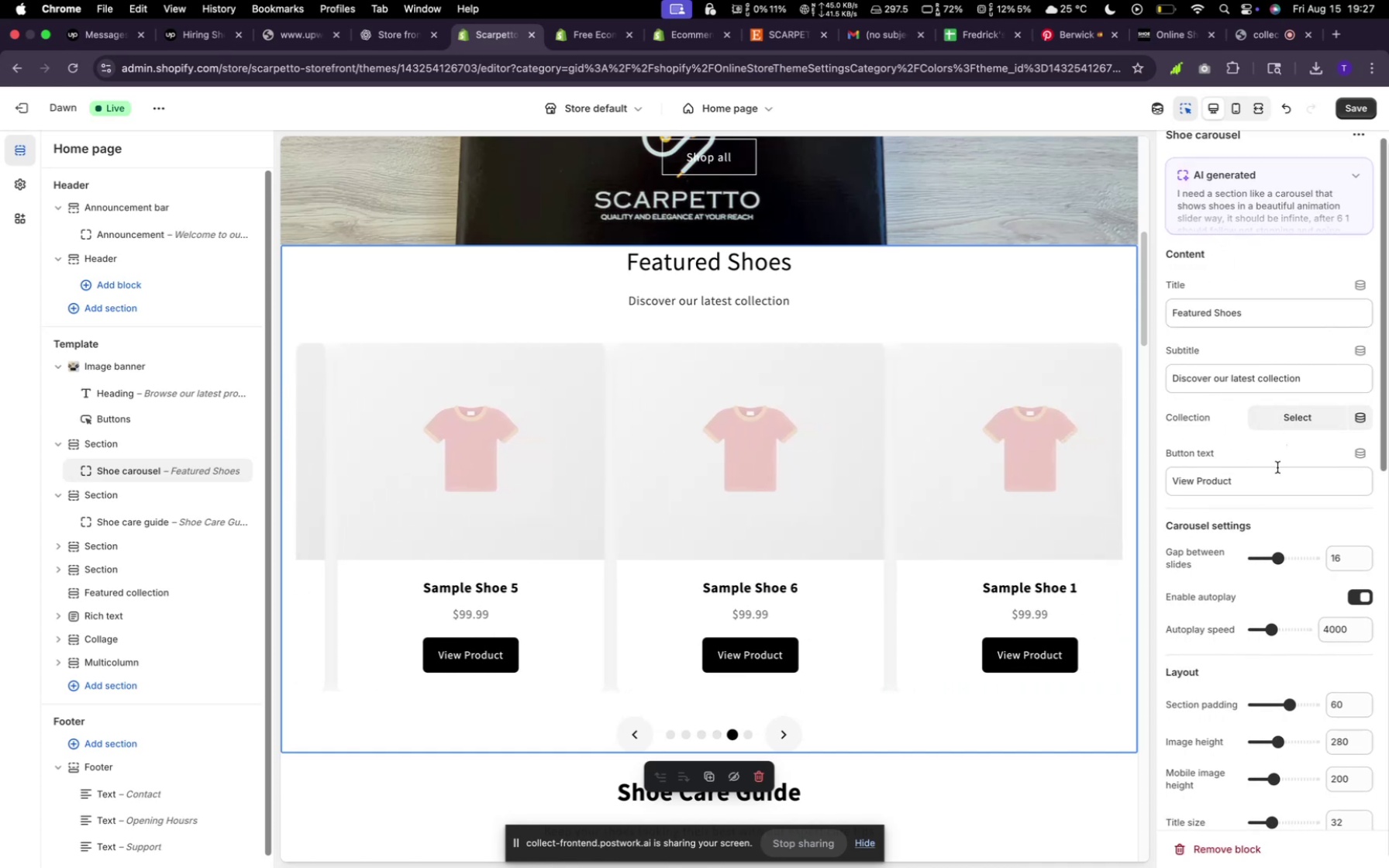 
wait(8.43)
 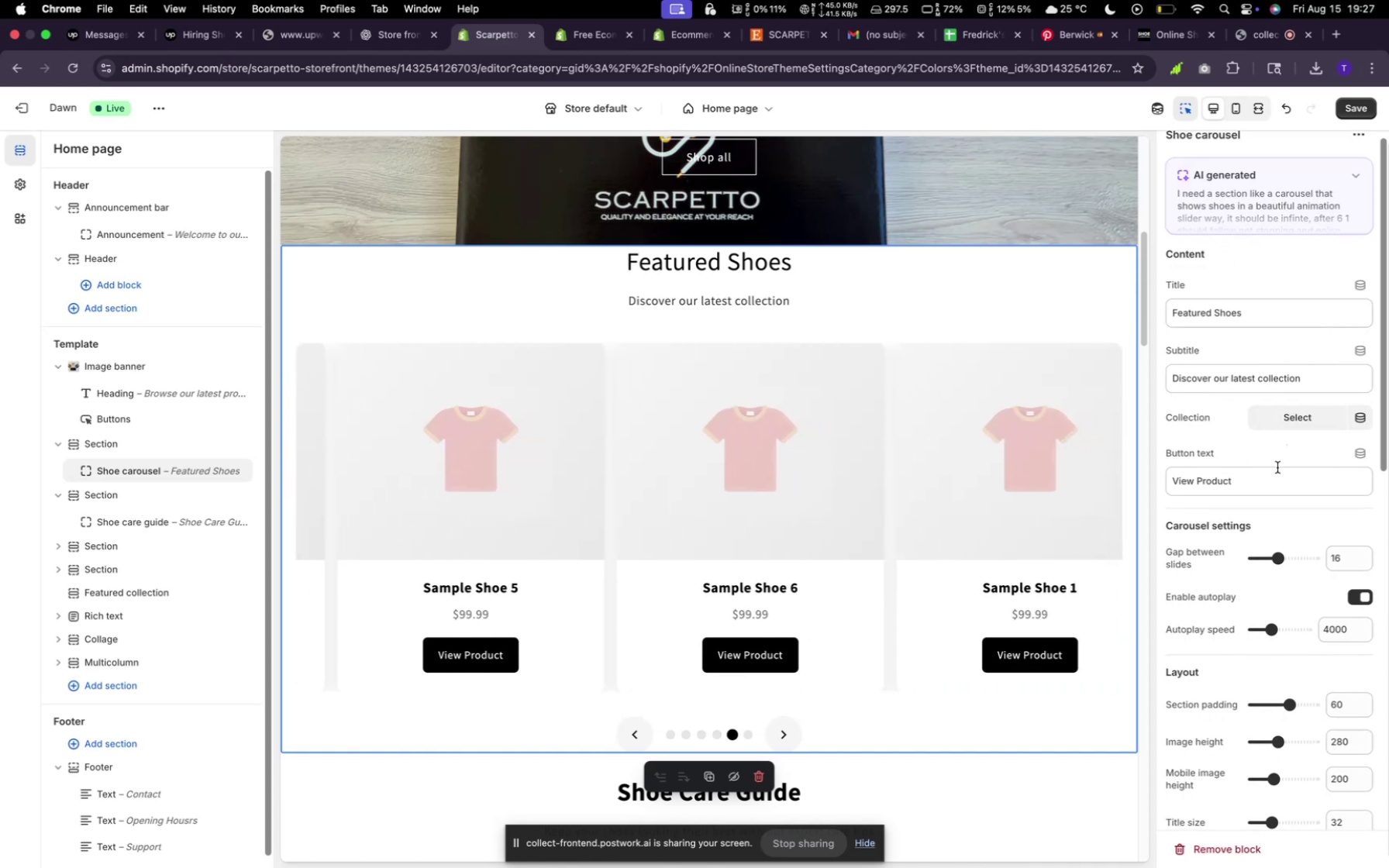 
left_click_drag(start_coordinate=[1276, 561], to_coordinate=[1246, 560])
 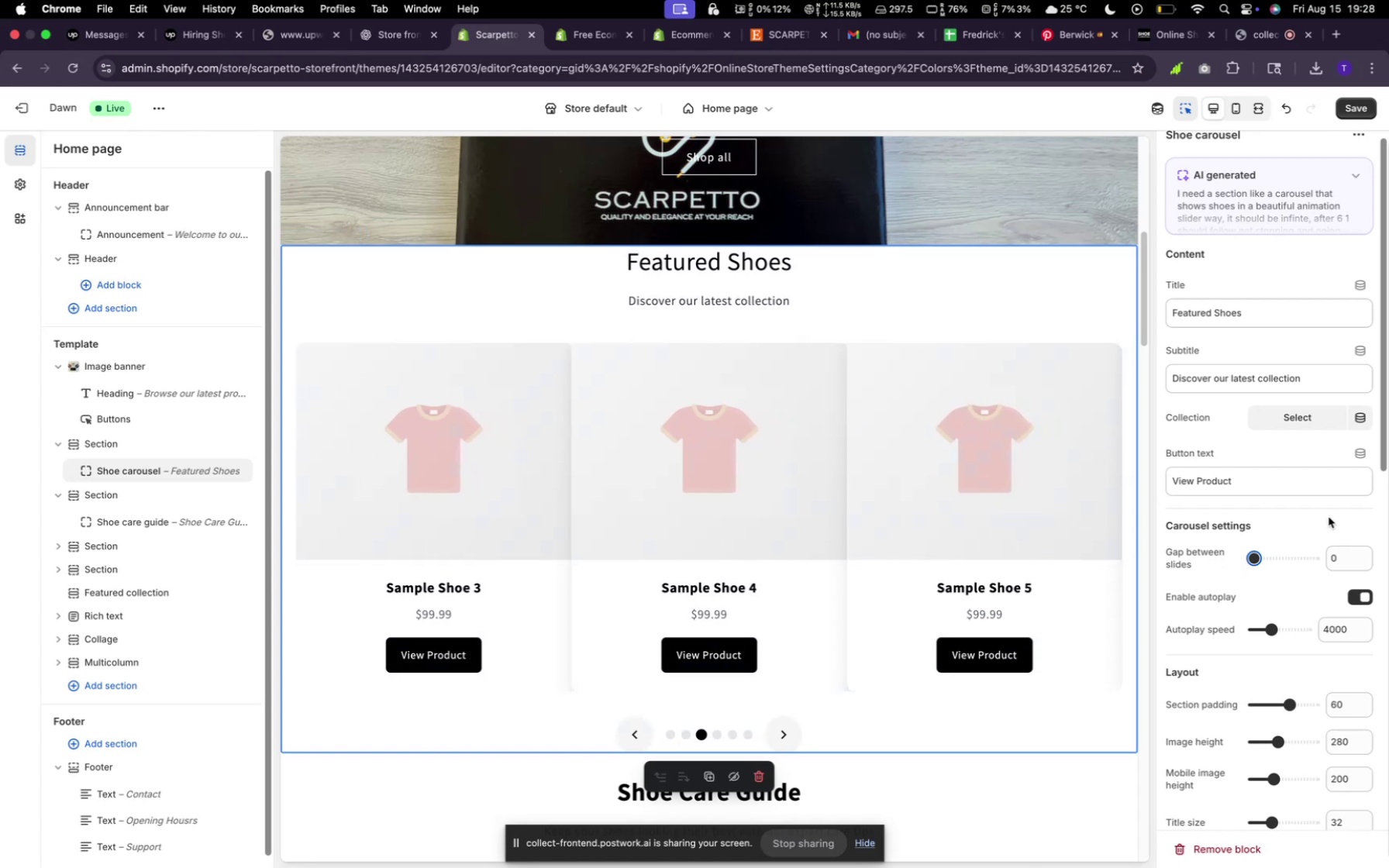 
wait(18.09)
 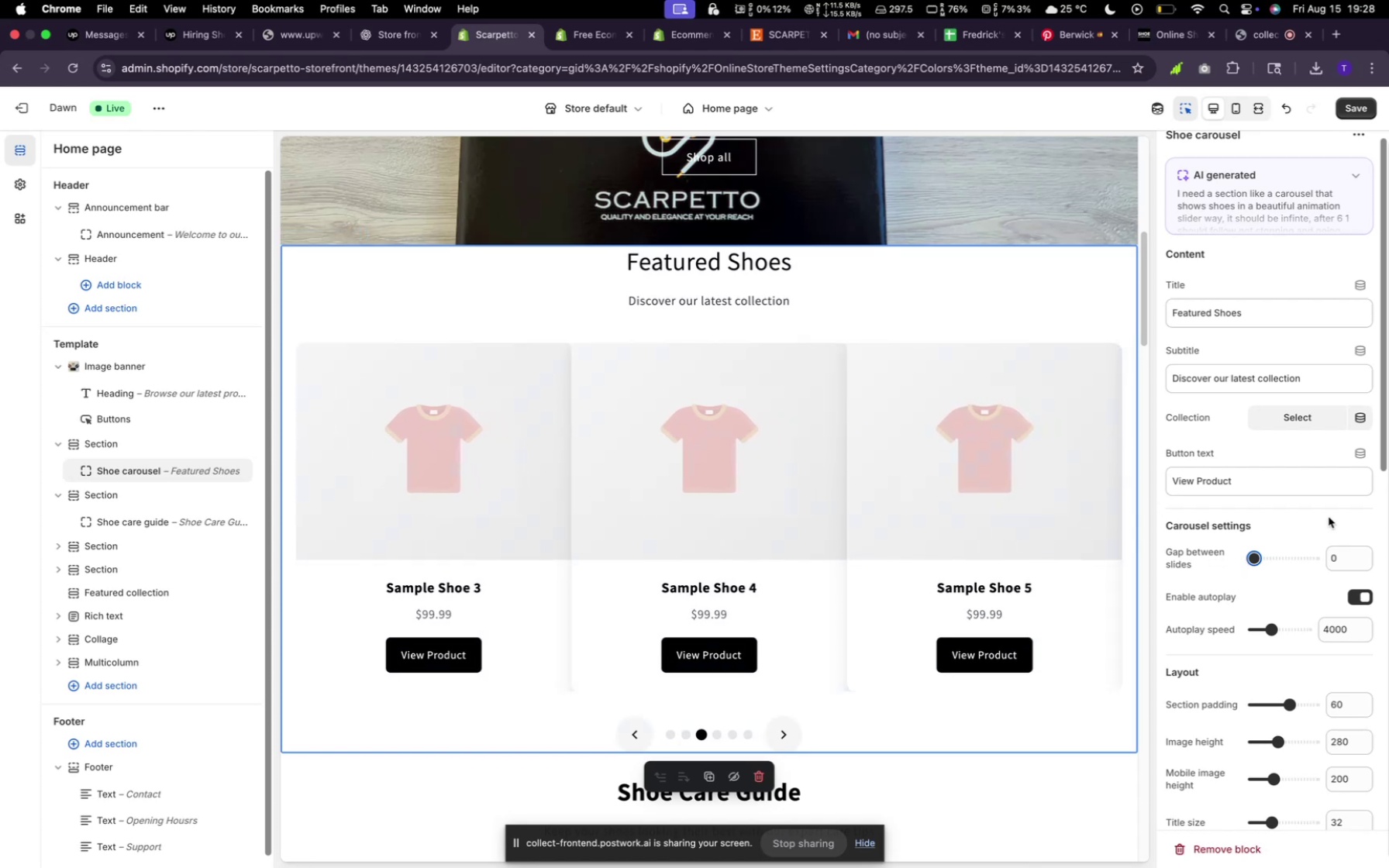 
scroll: coordinate [1264, 606], scroll_direction: down, amount: 4.0
 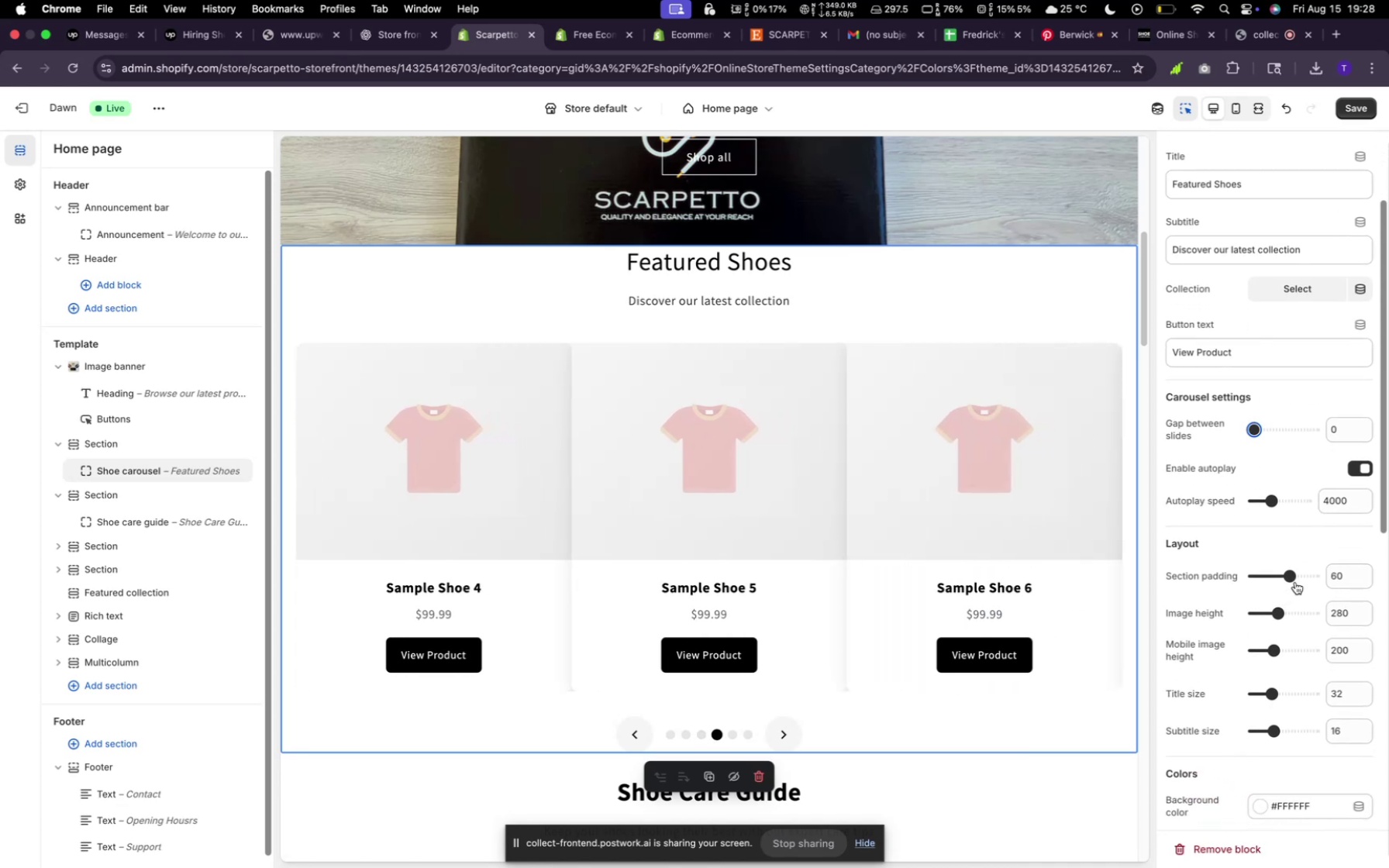 
left_click_drag(start_coordinate=[1294, 581], to_coordinate=[1318, 578])
 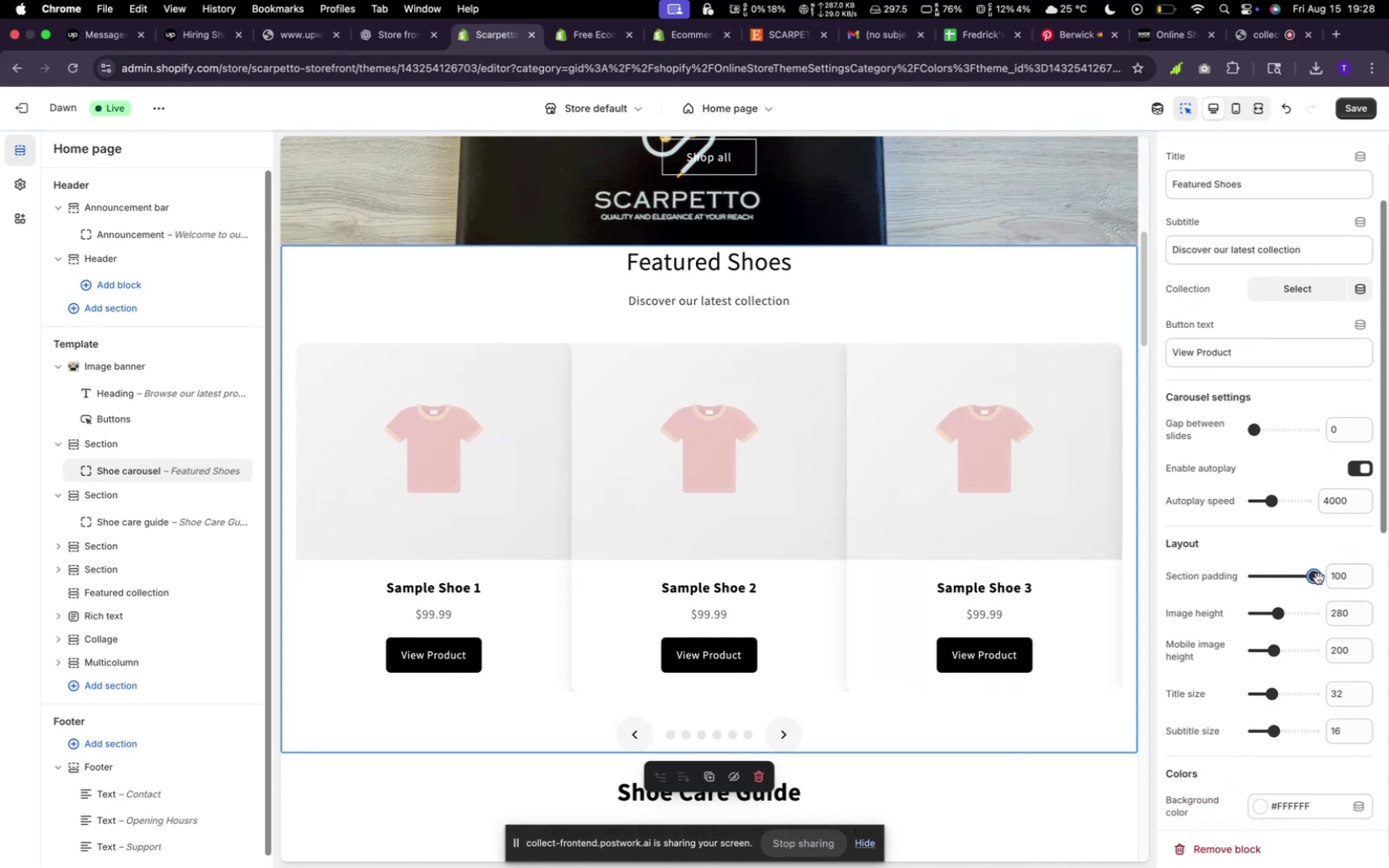 
left_click_drag(start_coordinate=[1318, 578], to_coordinate=[1277, 581])
 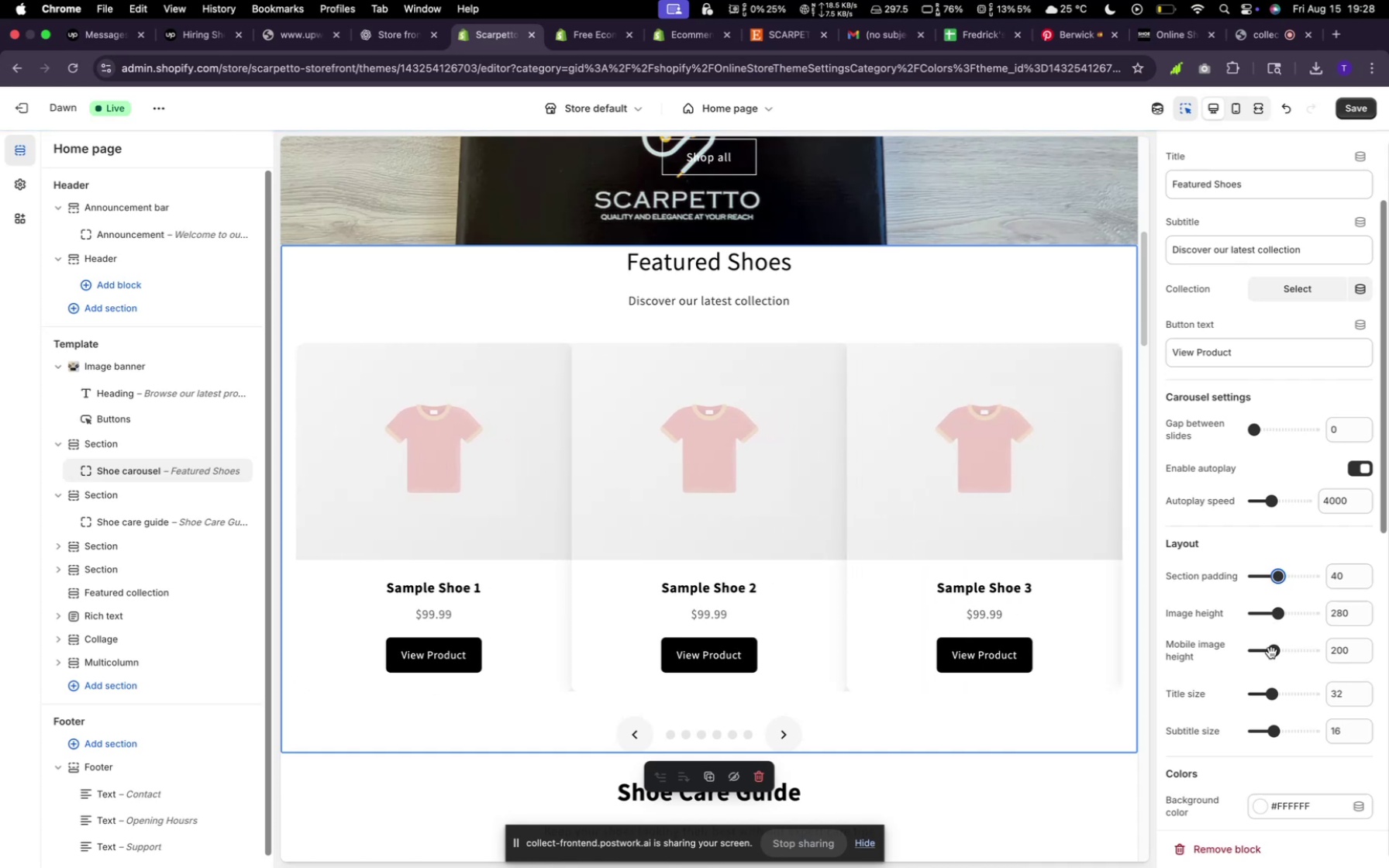 
scroll: coordinate [1264, 658], scroll_direction: down, amount: 17.0
 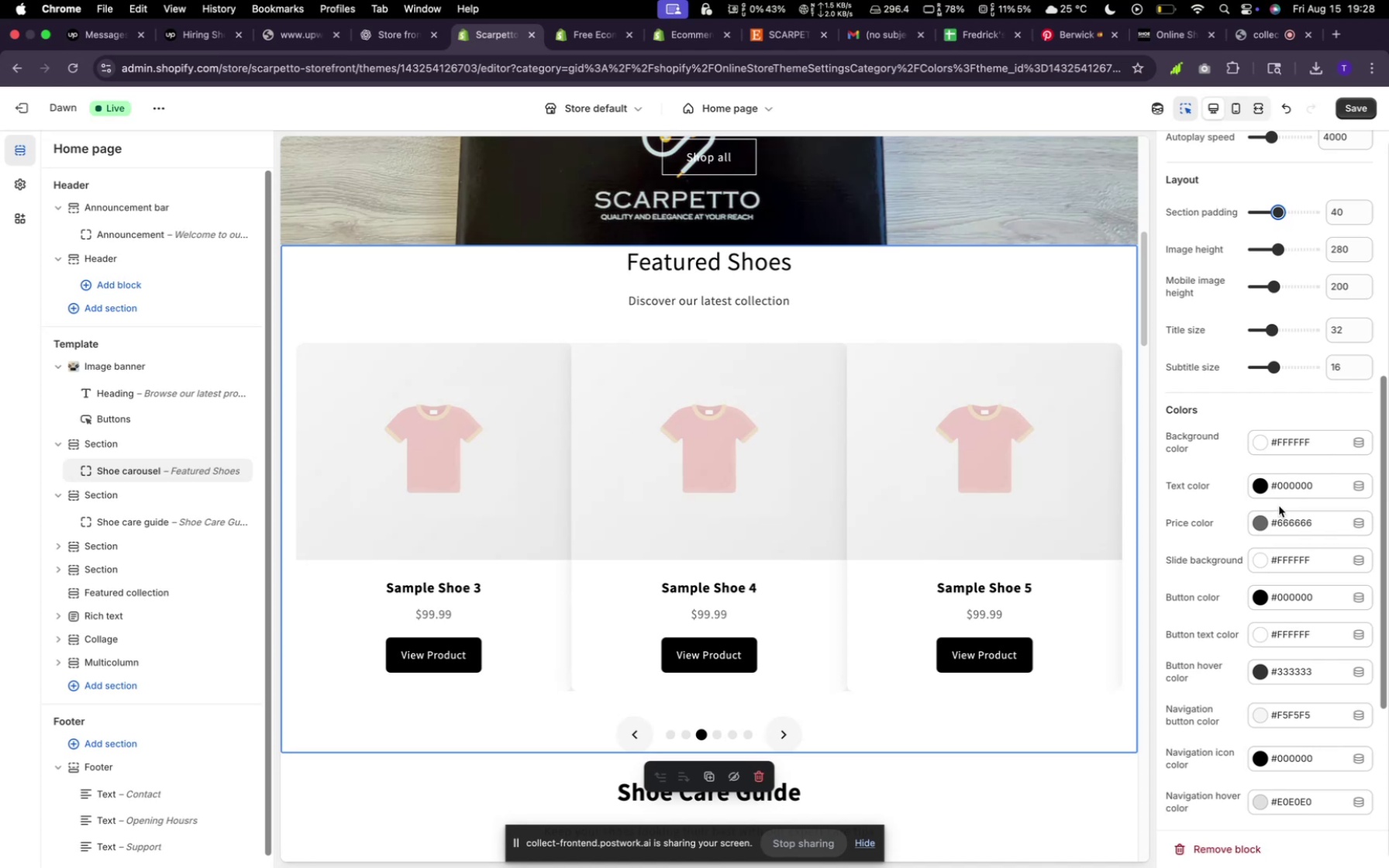 
wait(10.32)
 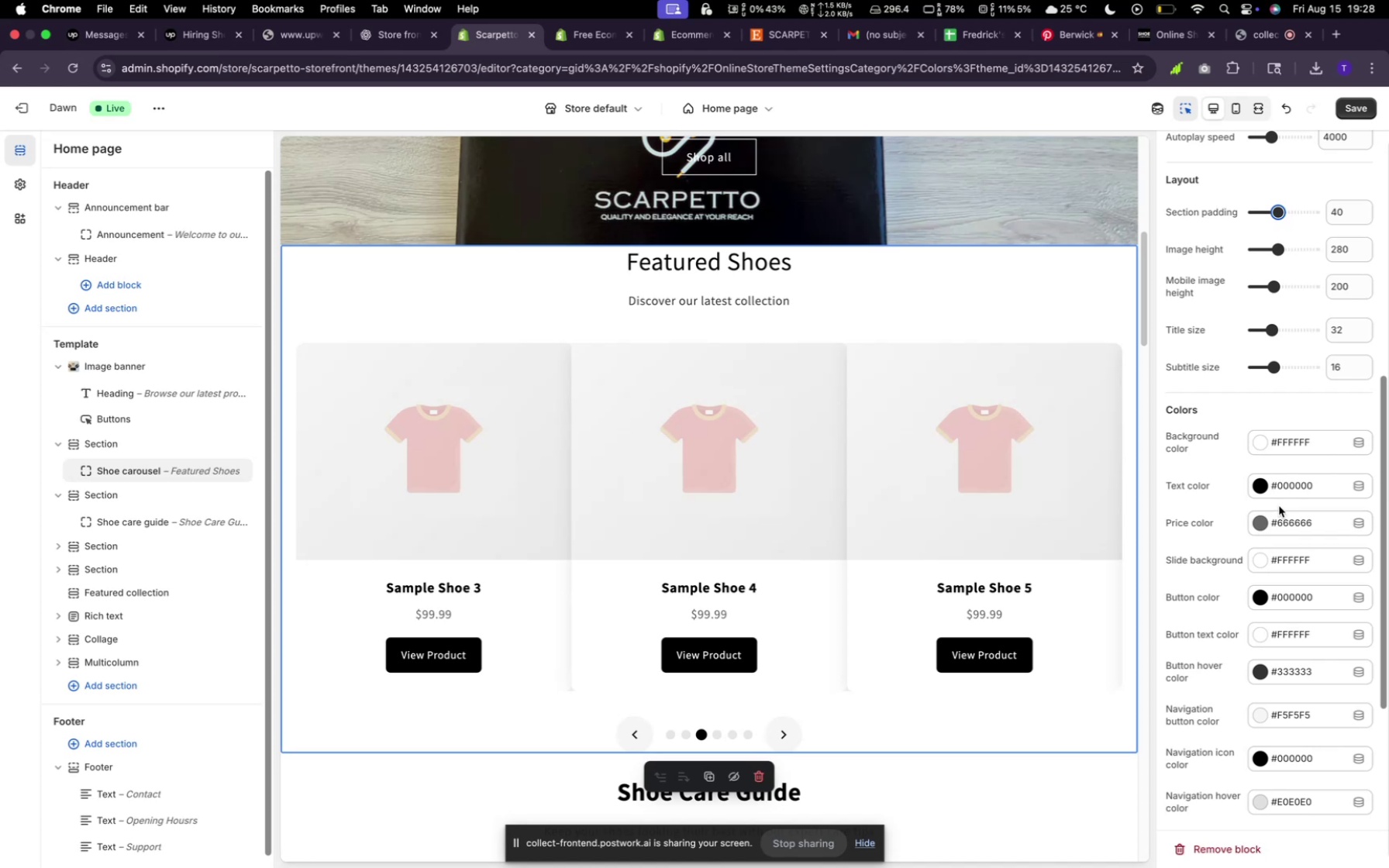 
scroll: coordinate [920, 311], scroll_direction: up, amount: 6.0
 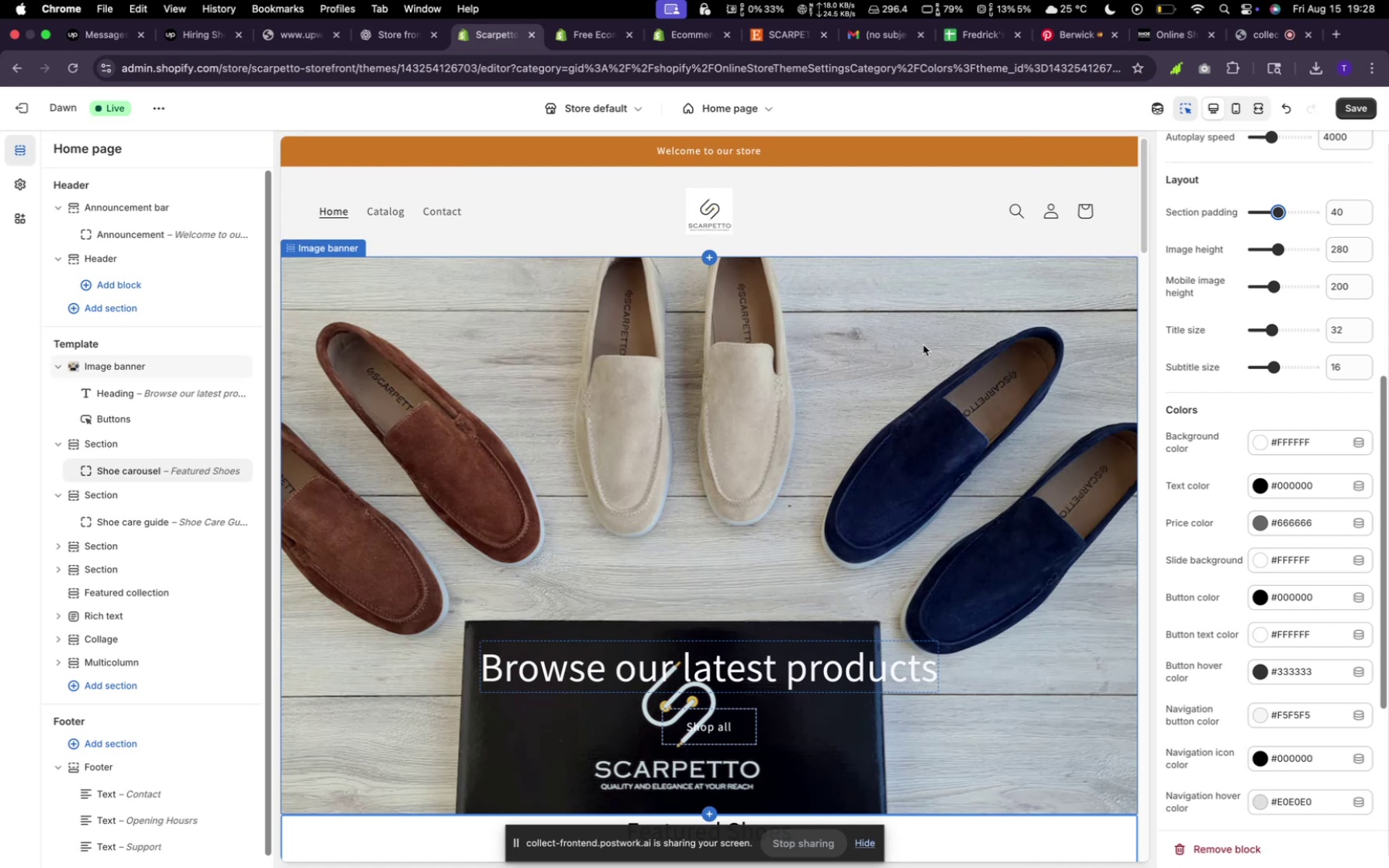 
scroll: coordinate [945, 410], scroll_direction: down, amount: 23.0
 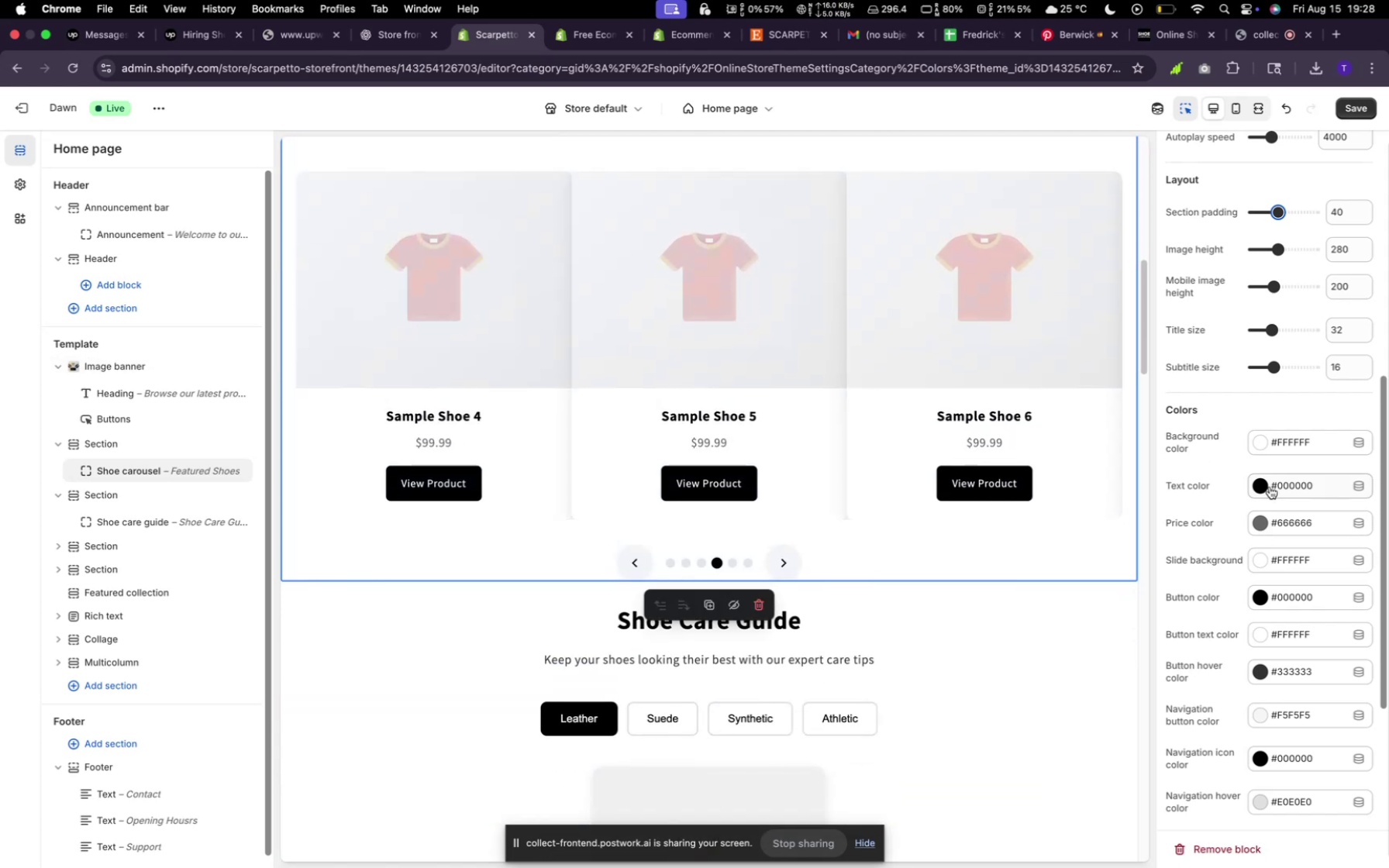 
left_click([1274, 487])
 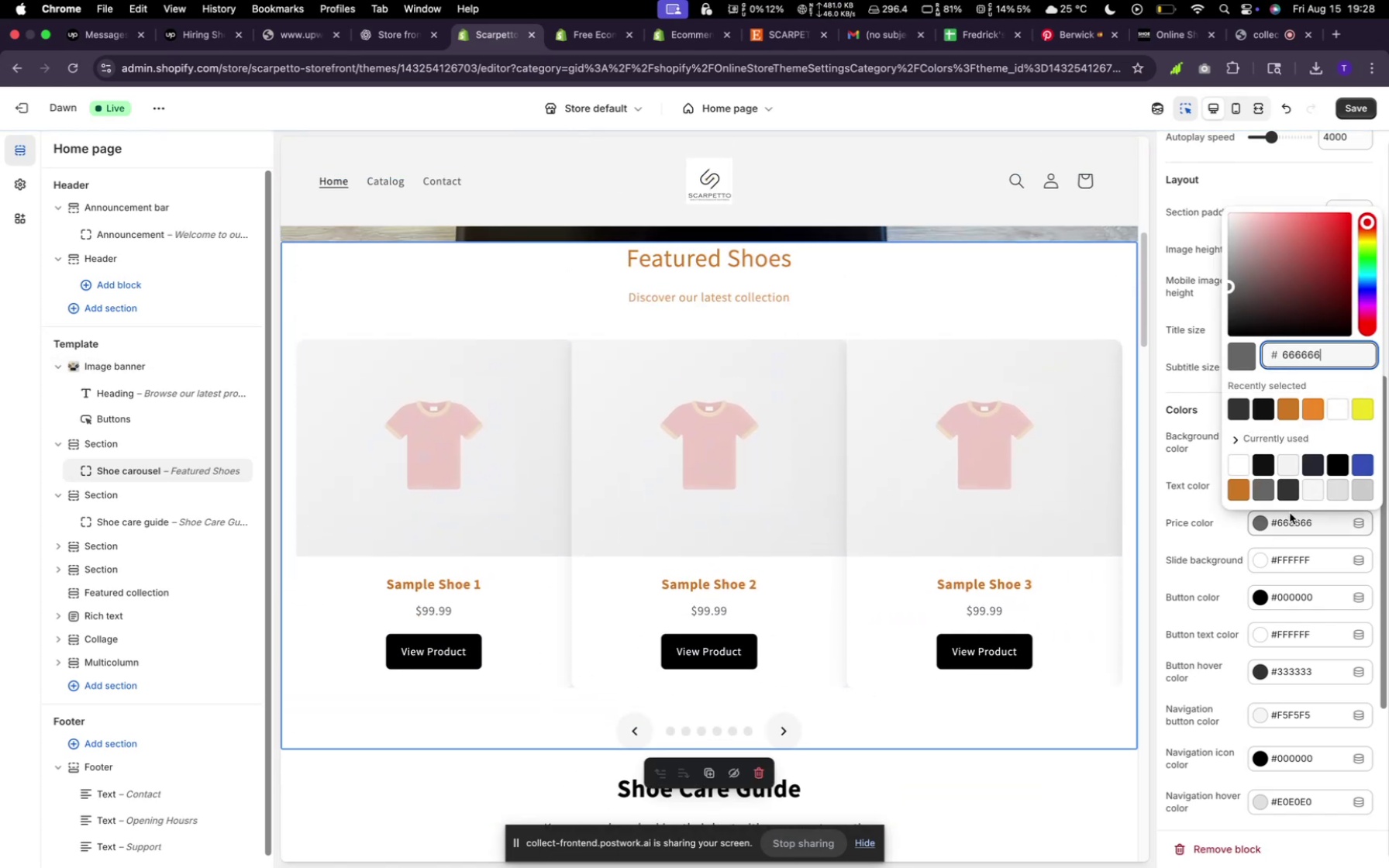 
wait(5.73)
 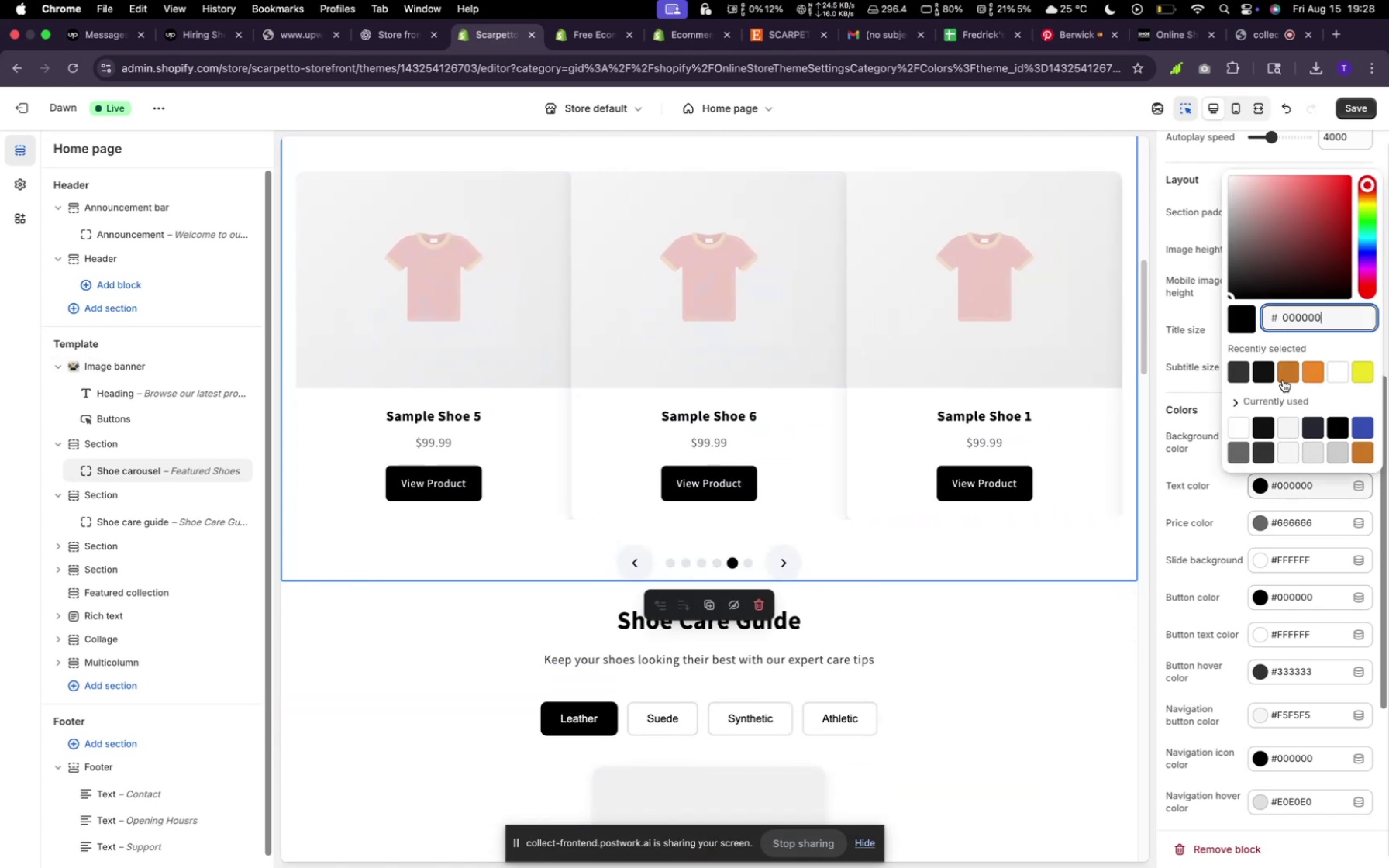 
left_click([1286, 409])
 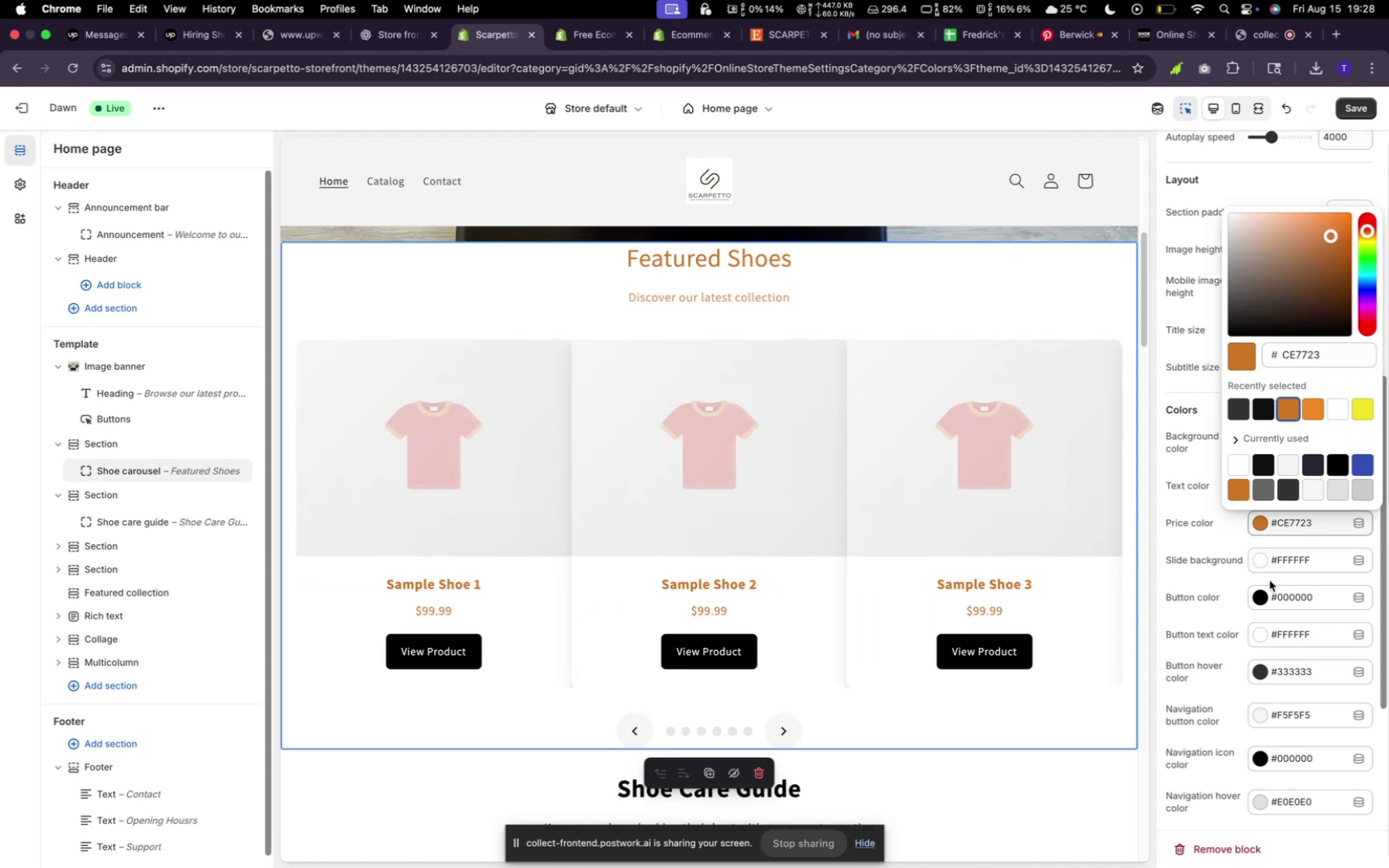 
left_click([1276, 589])
 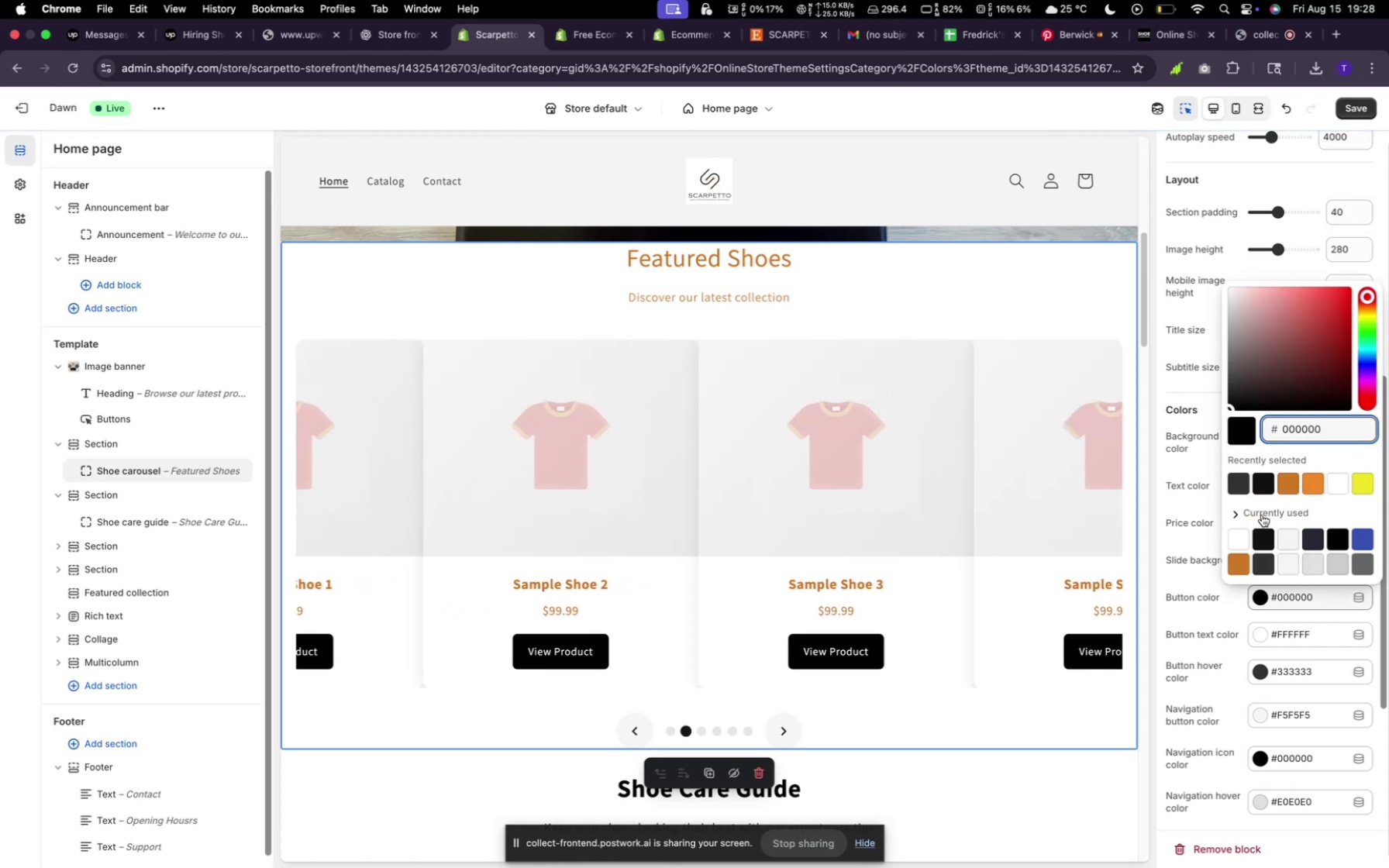 
left_click([1282, 486])
 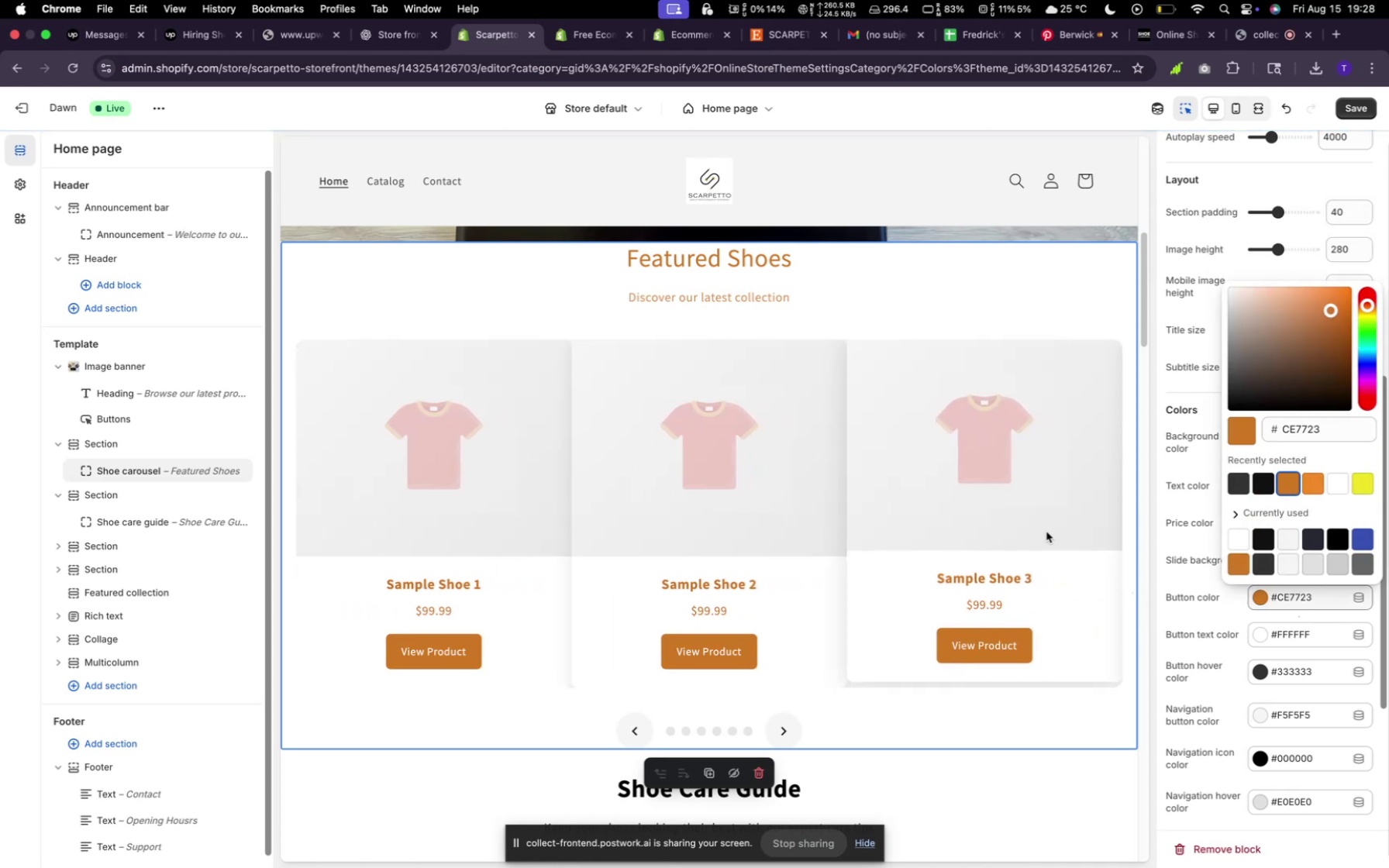 
scroll: coordinate [1047, 526], scroll_direction: down, amount: 4.0
 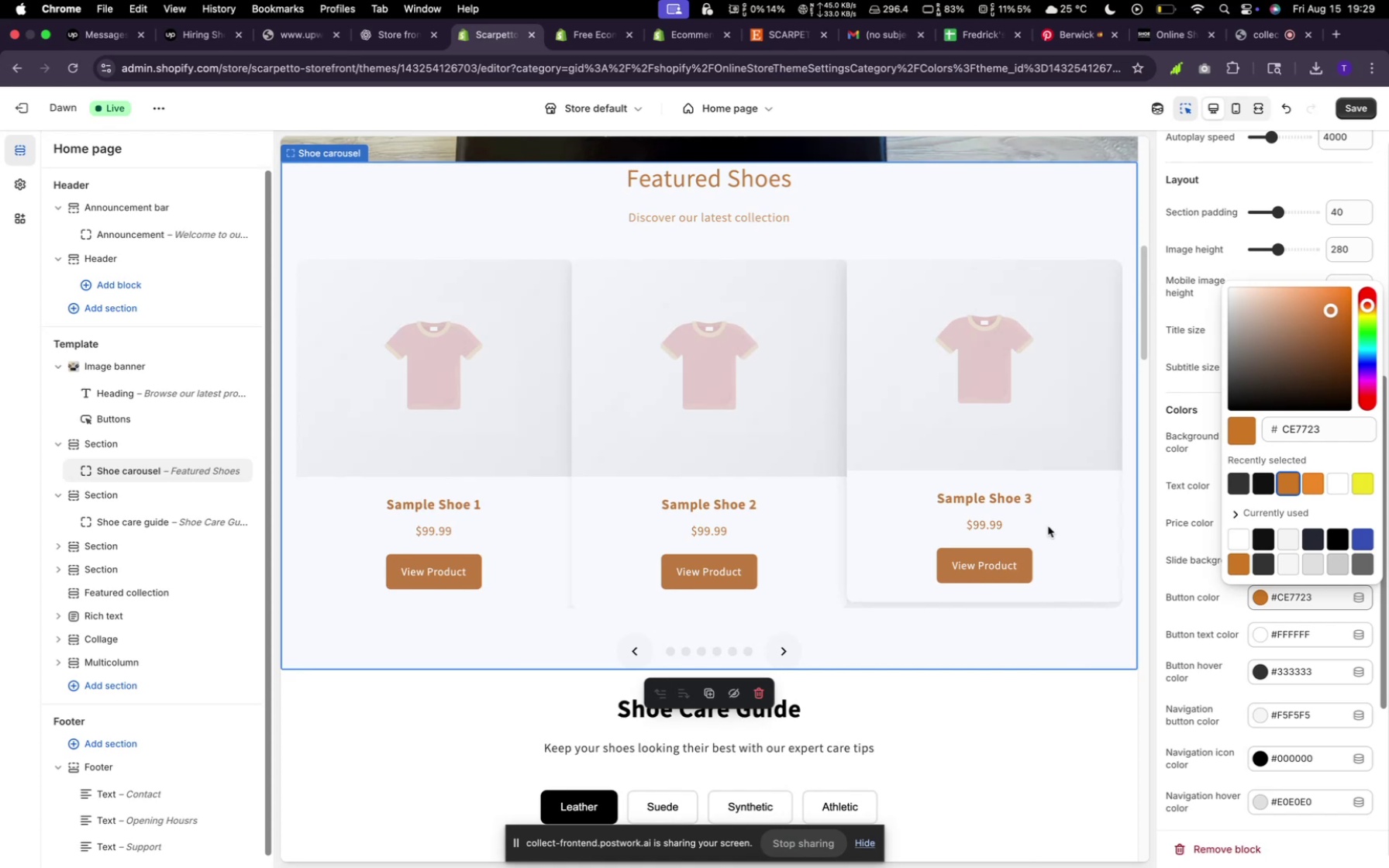 
scroll: coordinate [1048, 526], scroll_direction: up, amount: 4.0
 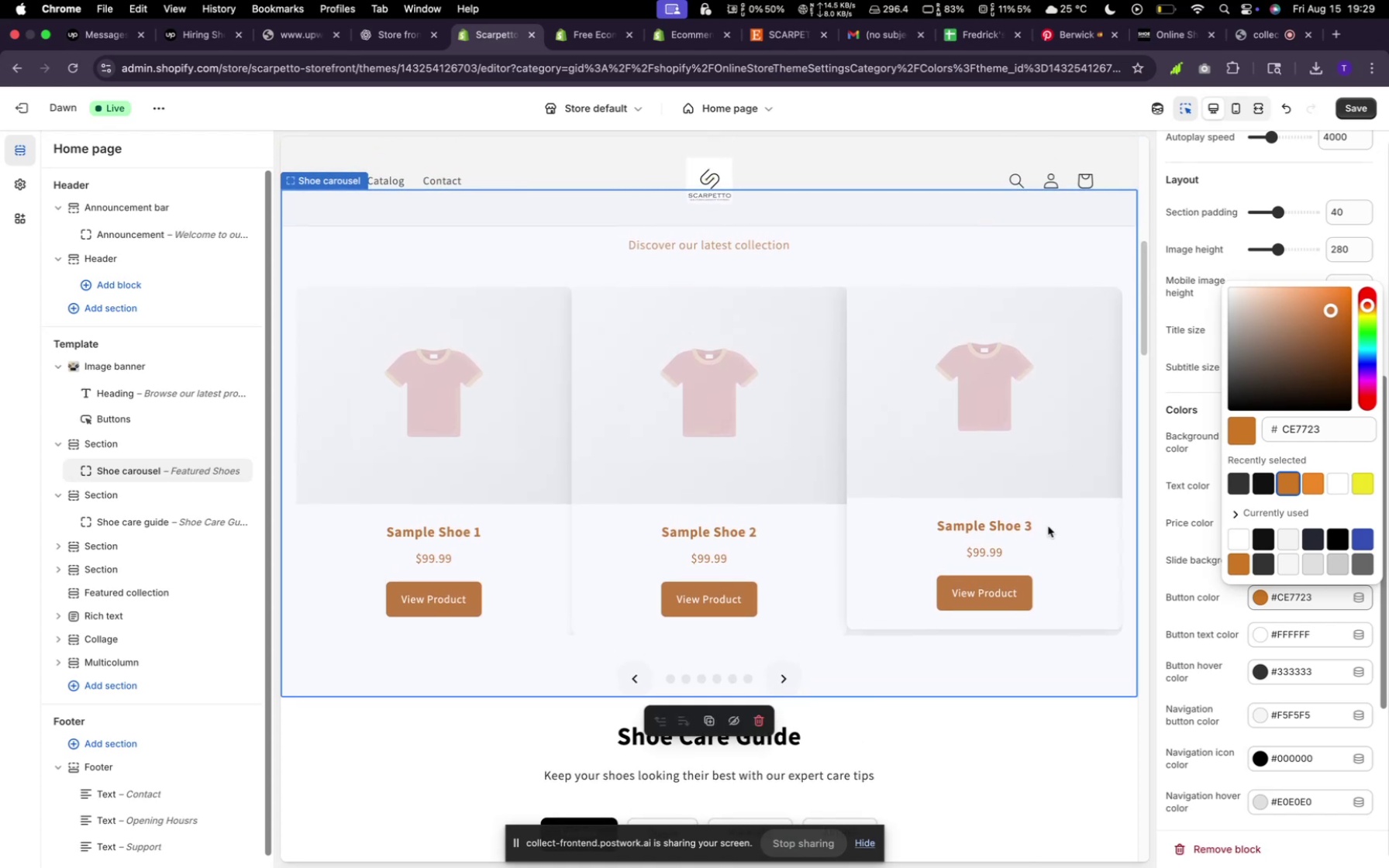 
scroll: coordinate [1048, 526], scroll_direction: down, amount: 6.0
 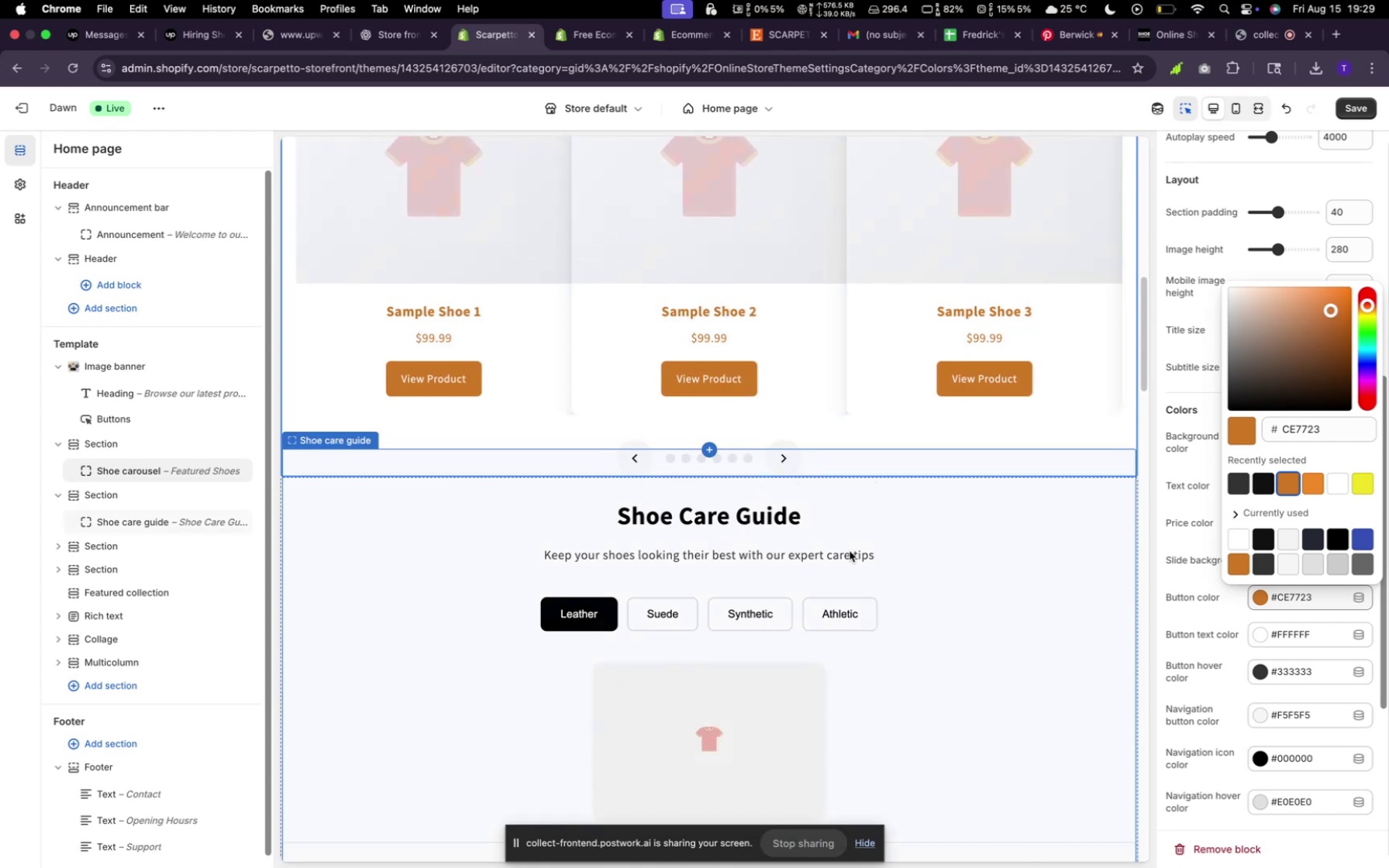 
wait(5.5)
 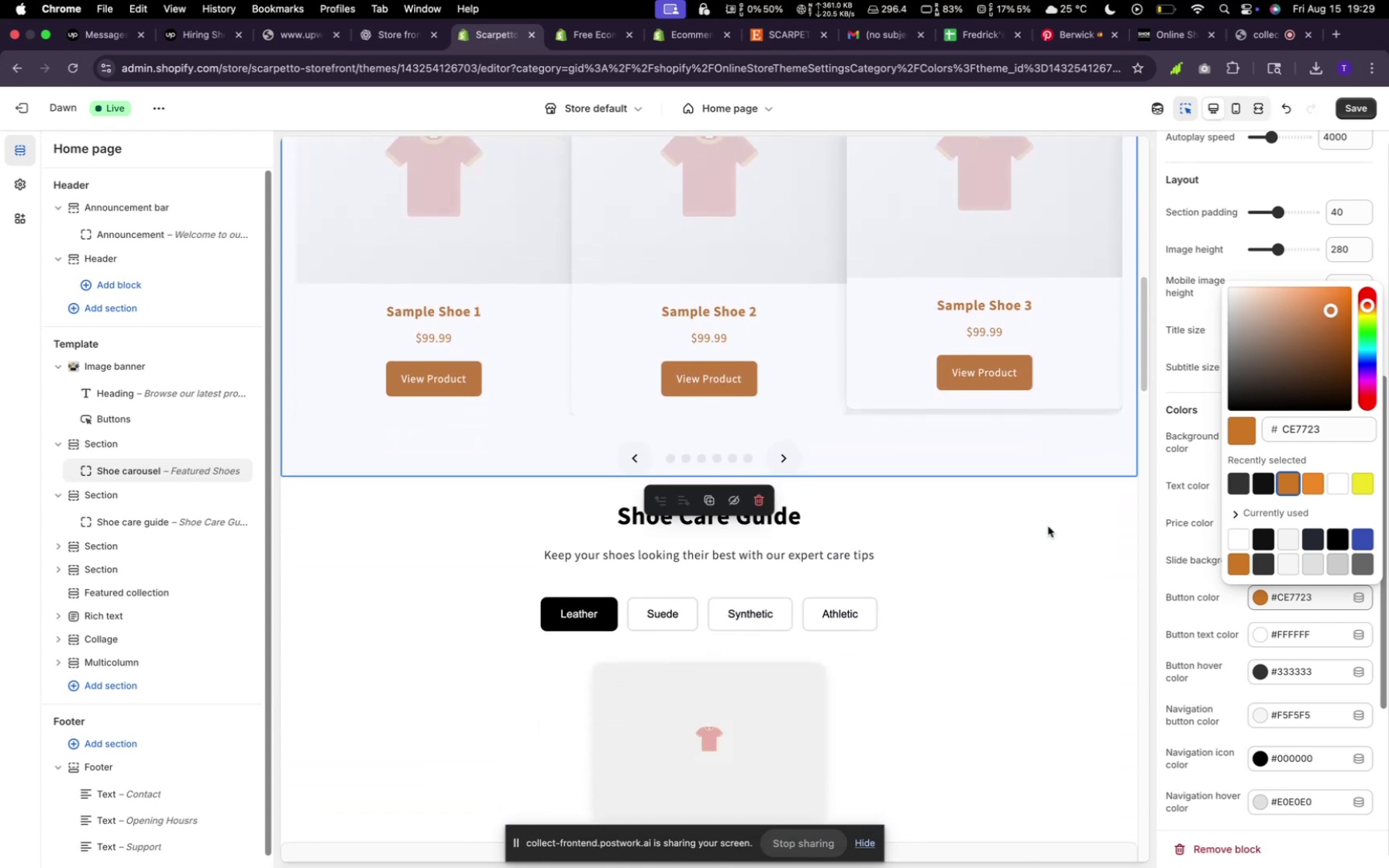 
scroll: coordinate [967, 512], scroll_direction: down, amount: 10.0
 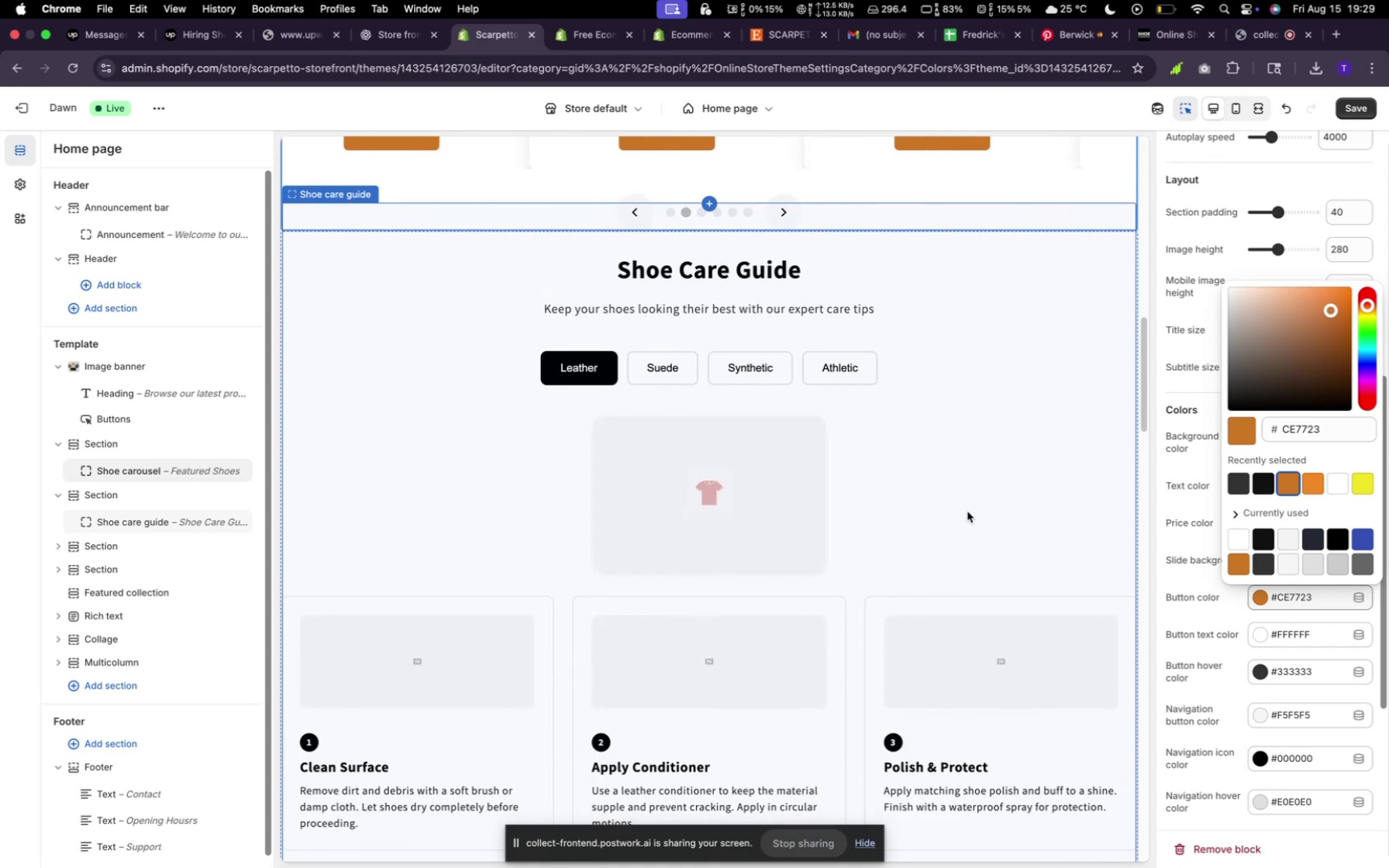 
scroll: coordinate [967, 512], scroll_direction: up, amount: 2.0
 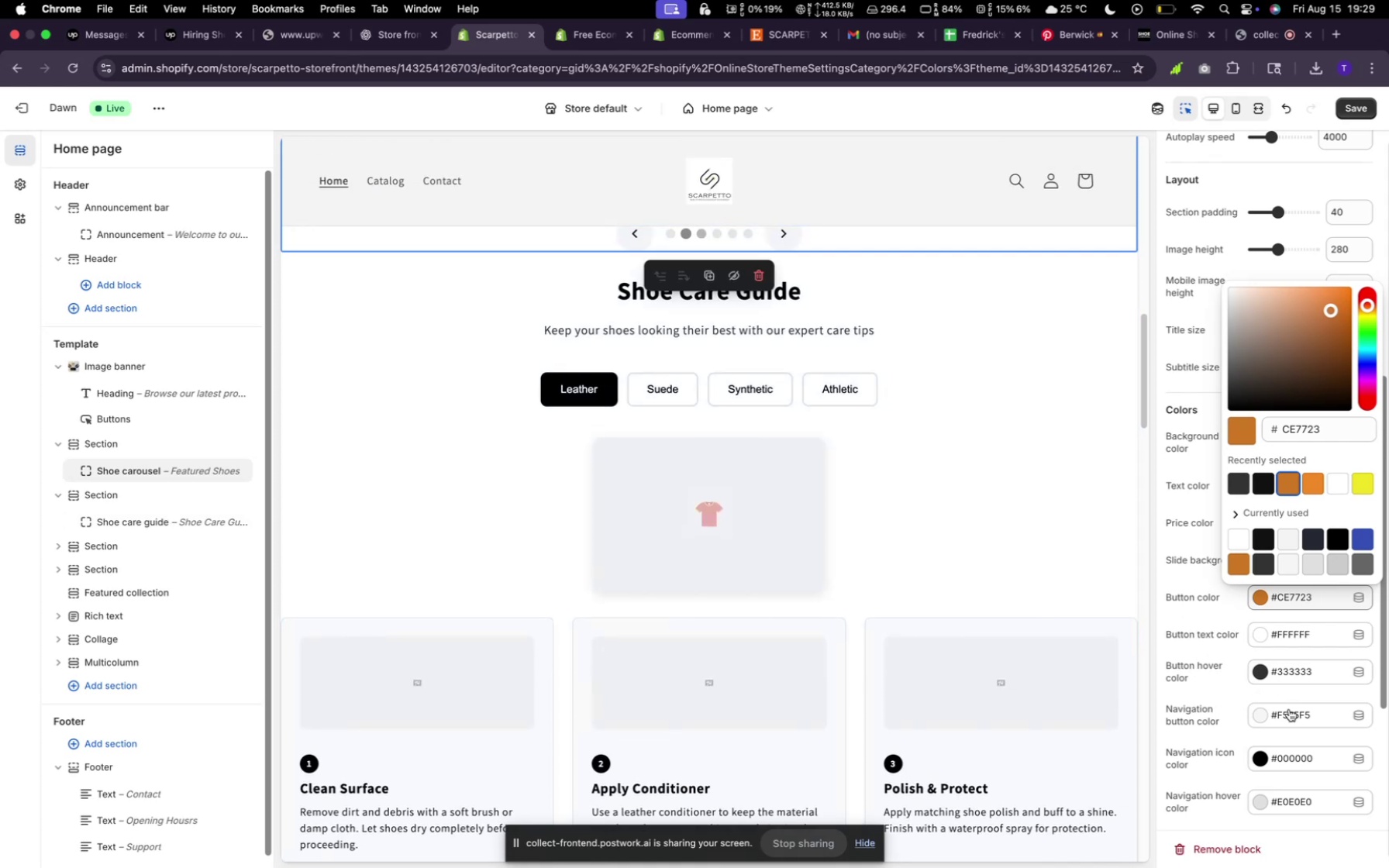 
wait(5.11)
 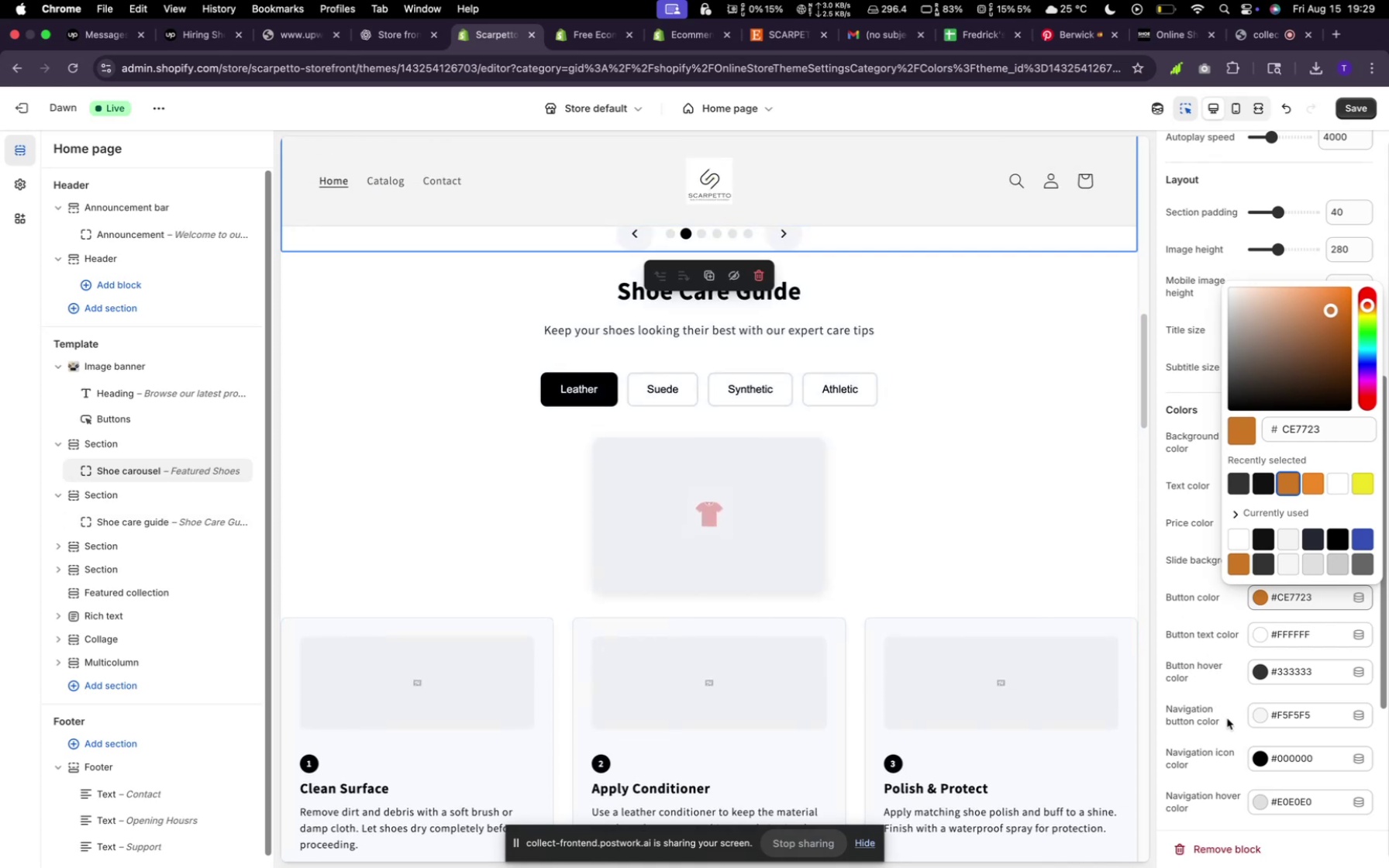 
scroll: coordinate [1284, 749], scroll_direction: down, amount: 11.0
 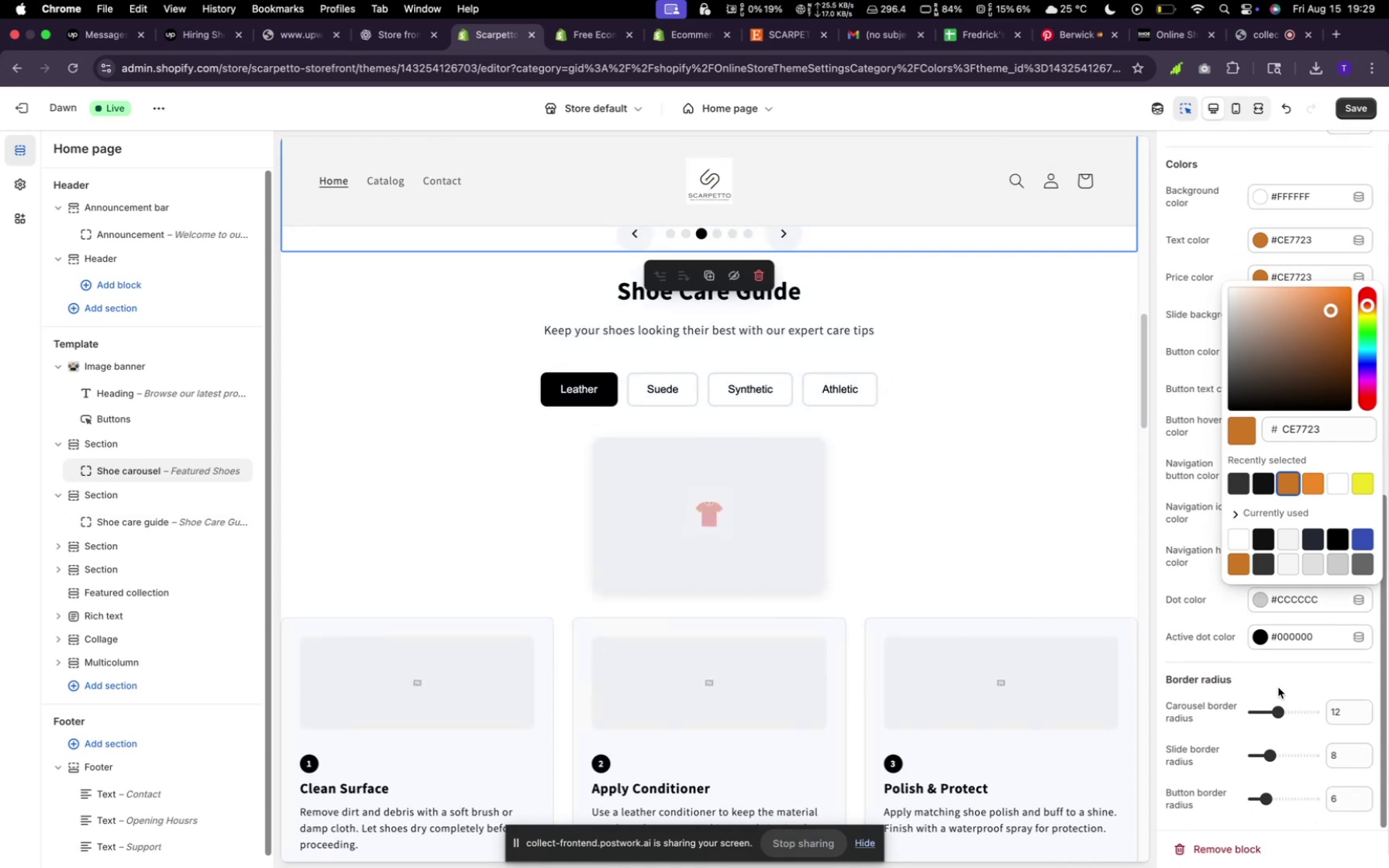 
scroll: coordinate [1278, 687], scroll_direction: up, amount: 1.0
 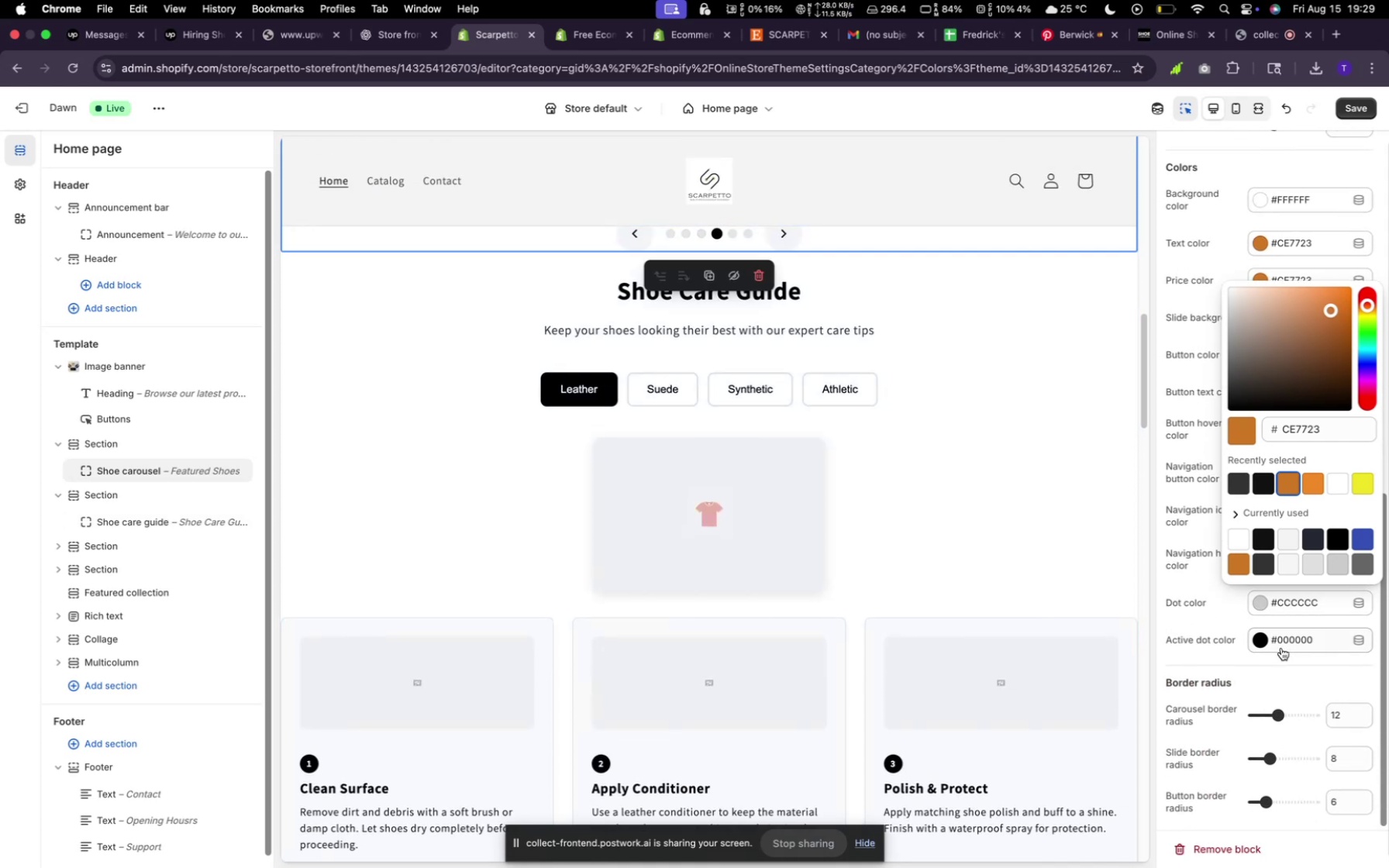 
left_click([1281, 645])
 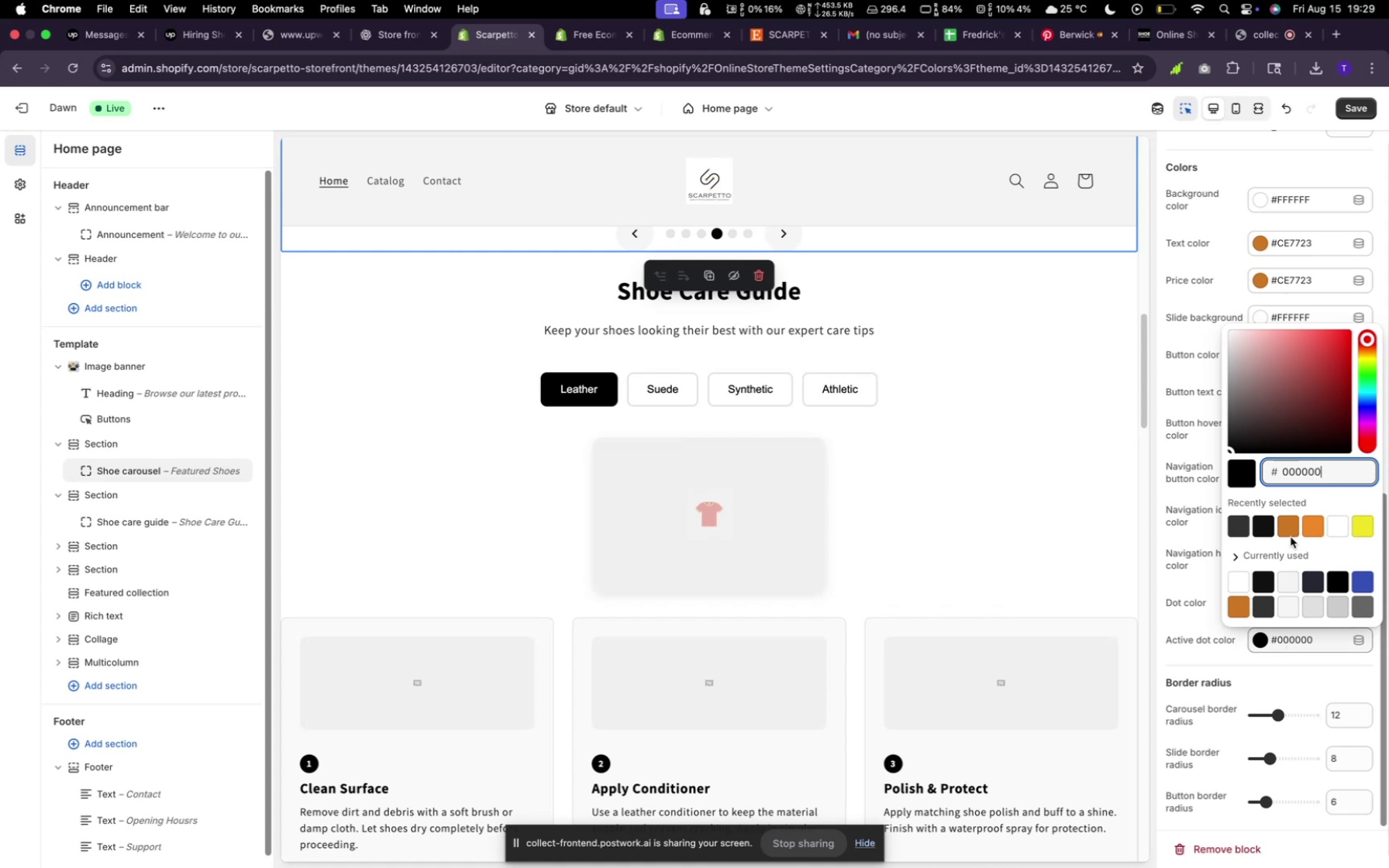 
left_click([1291, 536])
 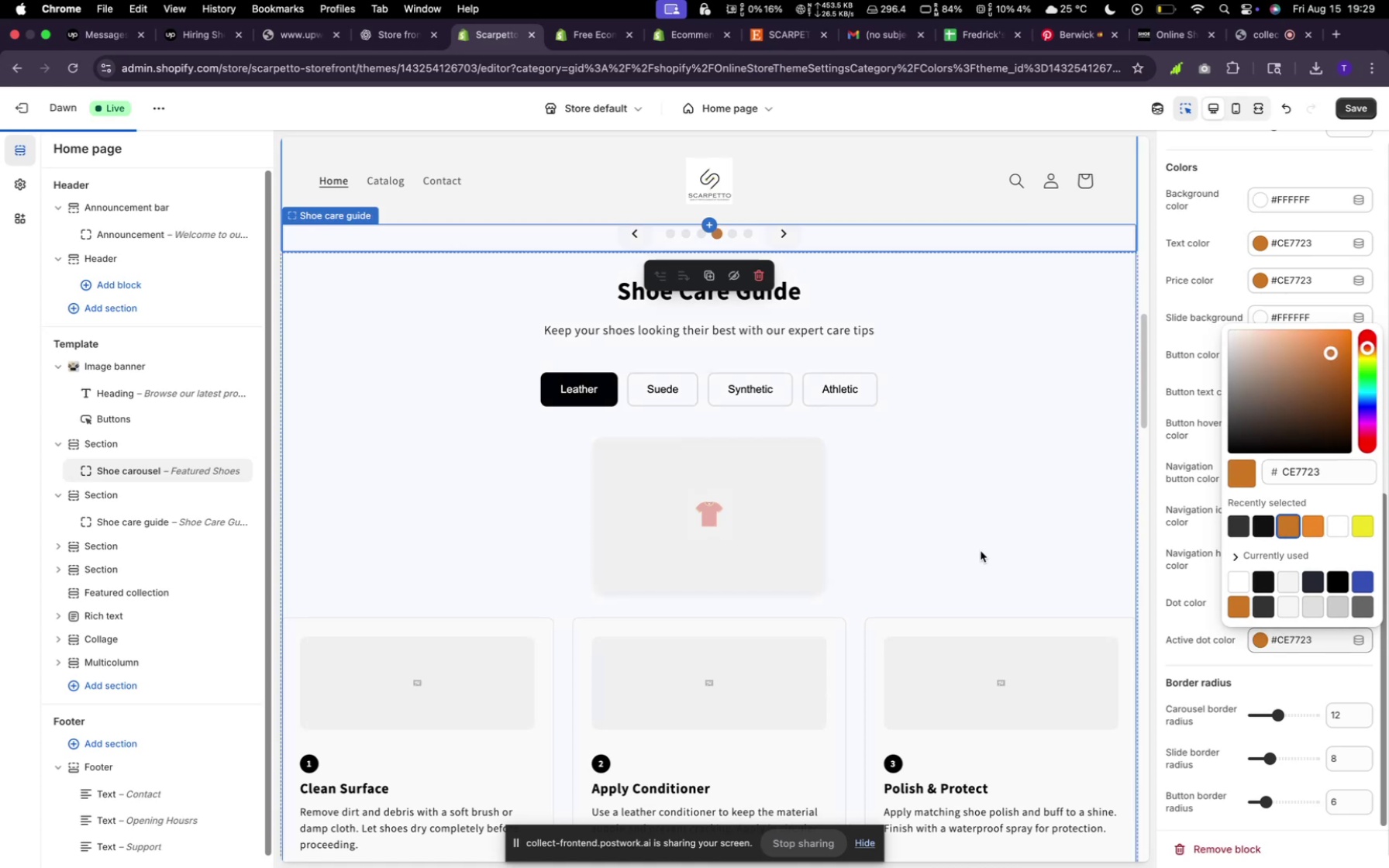 
scroll: coordinate [977, 553], scroll_direction: up, amount: 3.0
 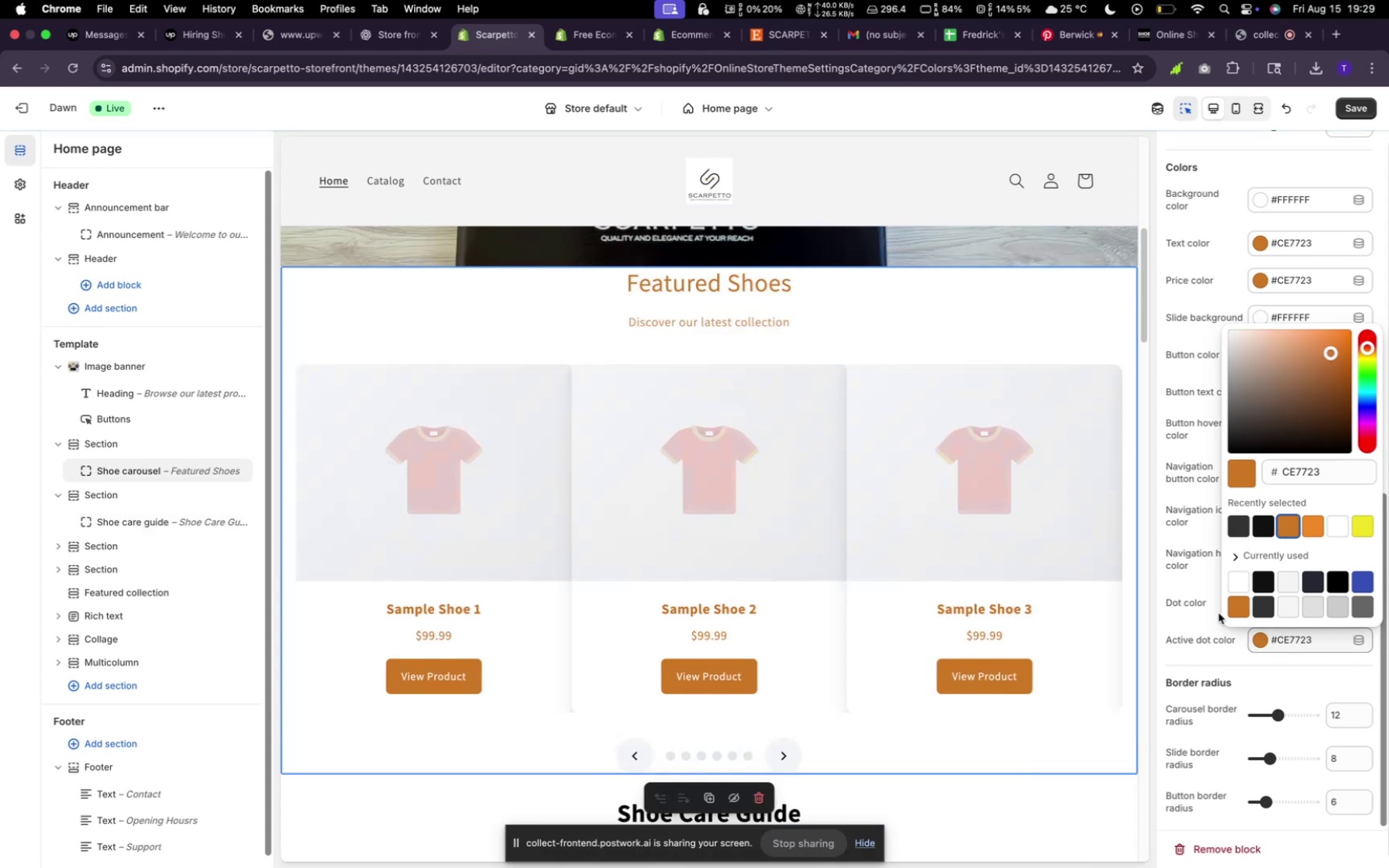 
scroll: coordinate [1210, 753], scroll_direction: down, amount: 11.0
 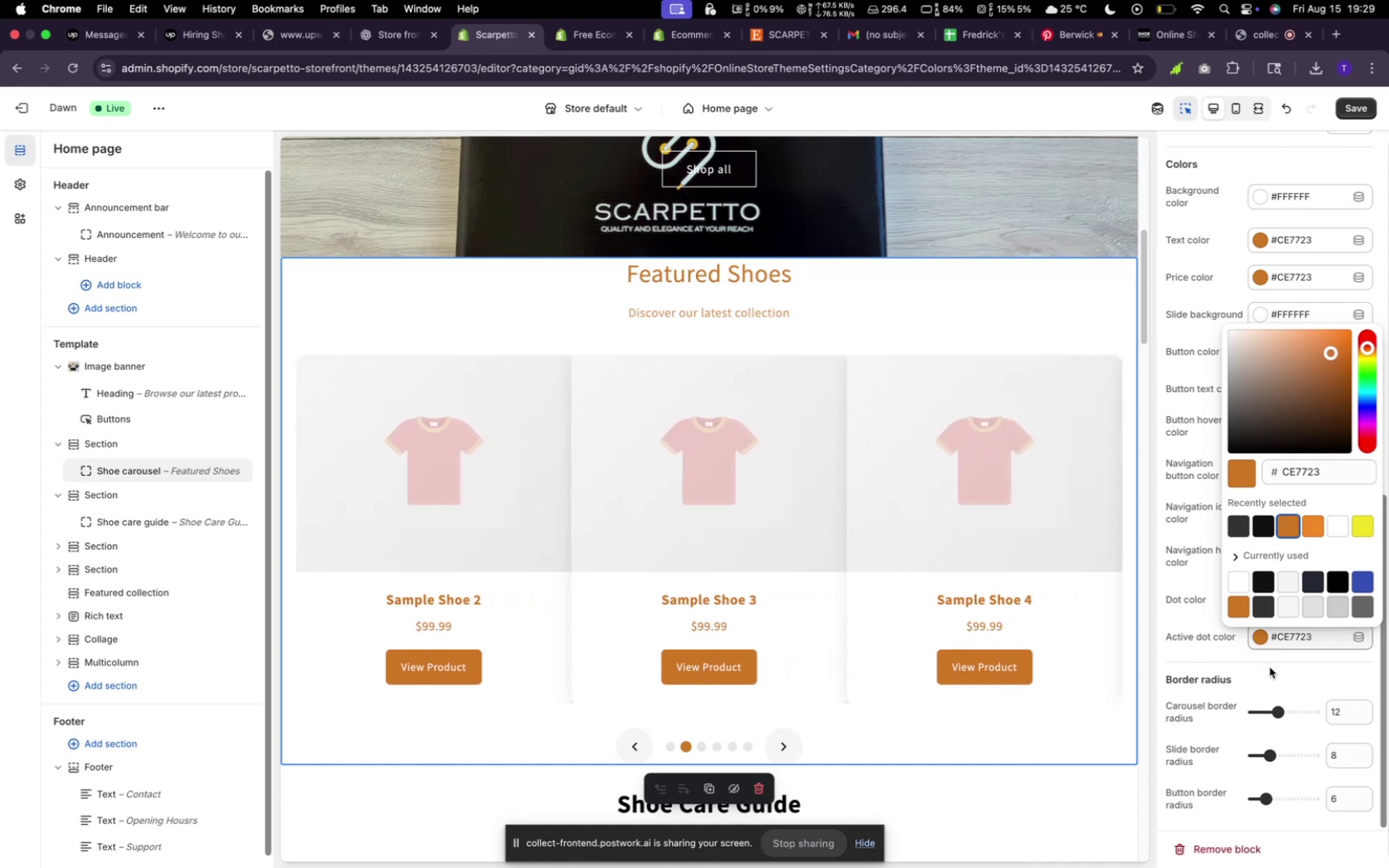 
left_click([1270, 667])
 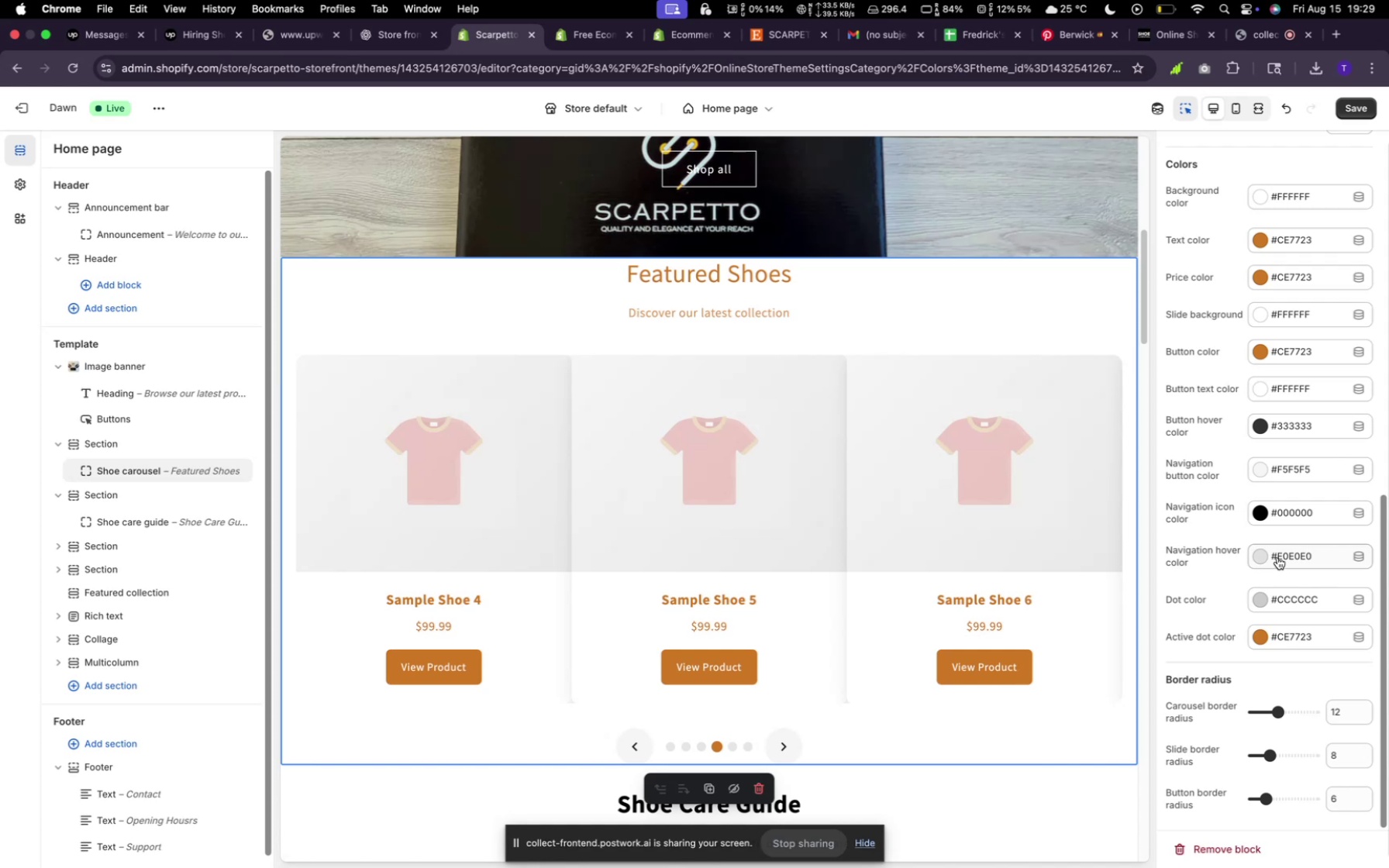 
wait(14.04)
 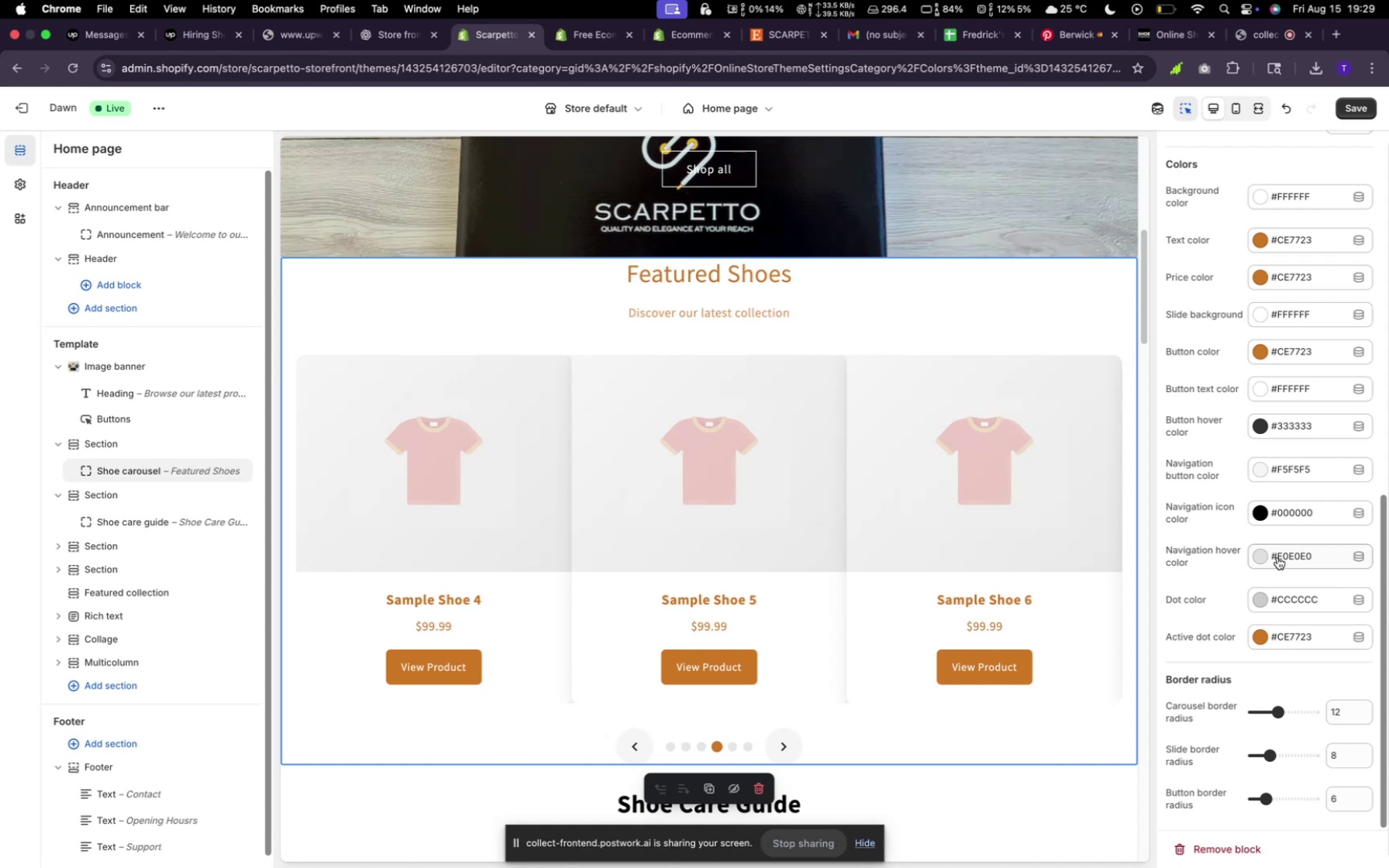 
left_click([1271, 560])
 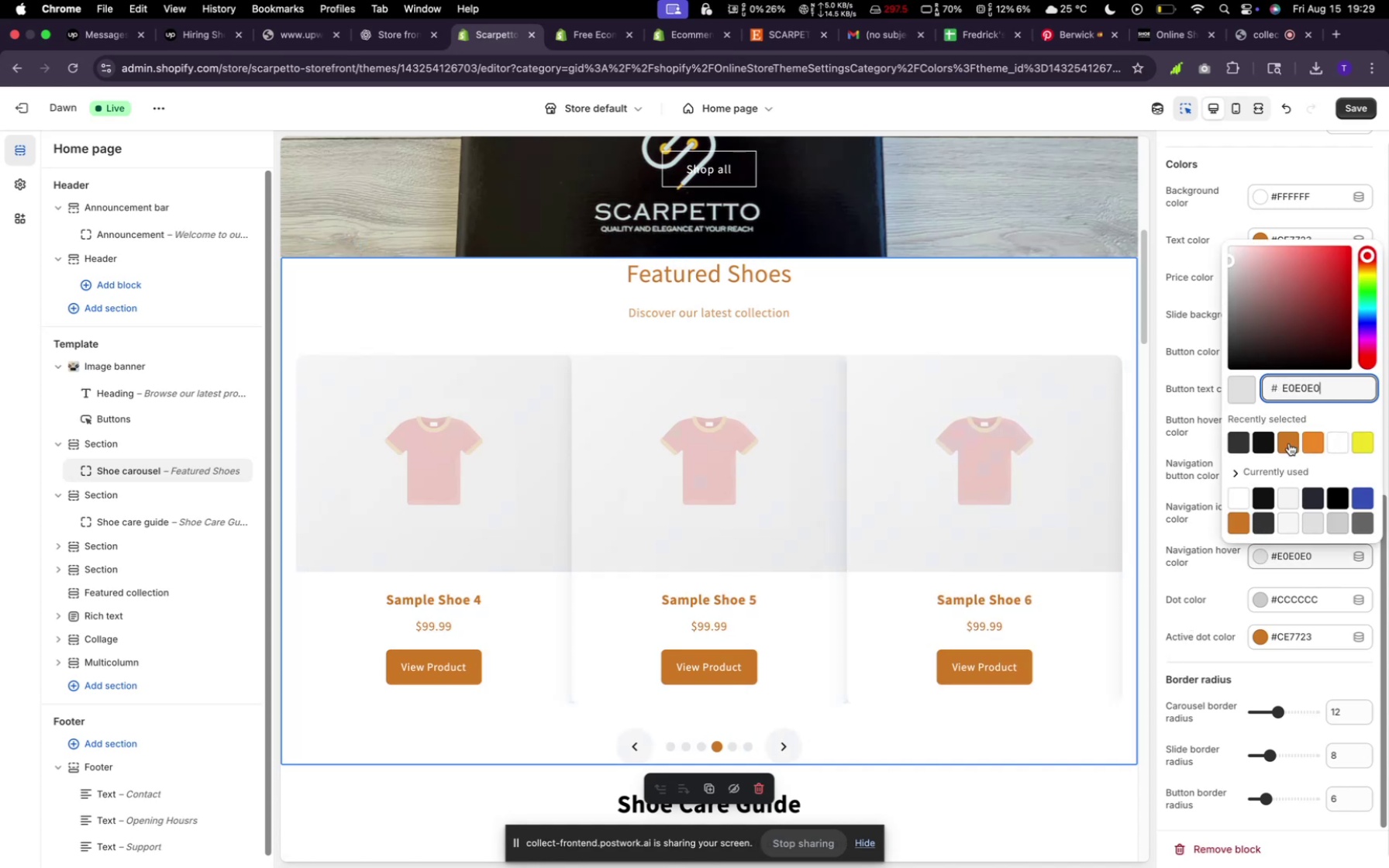 
left_click([1290, 439])
 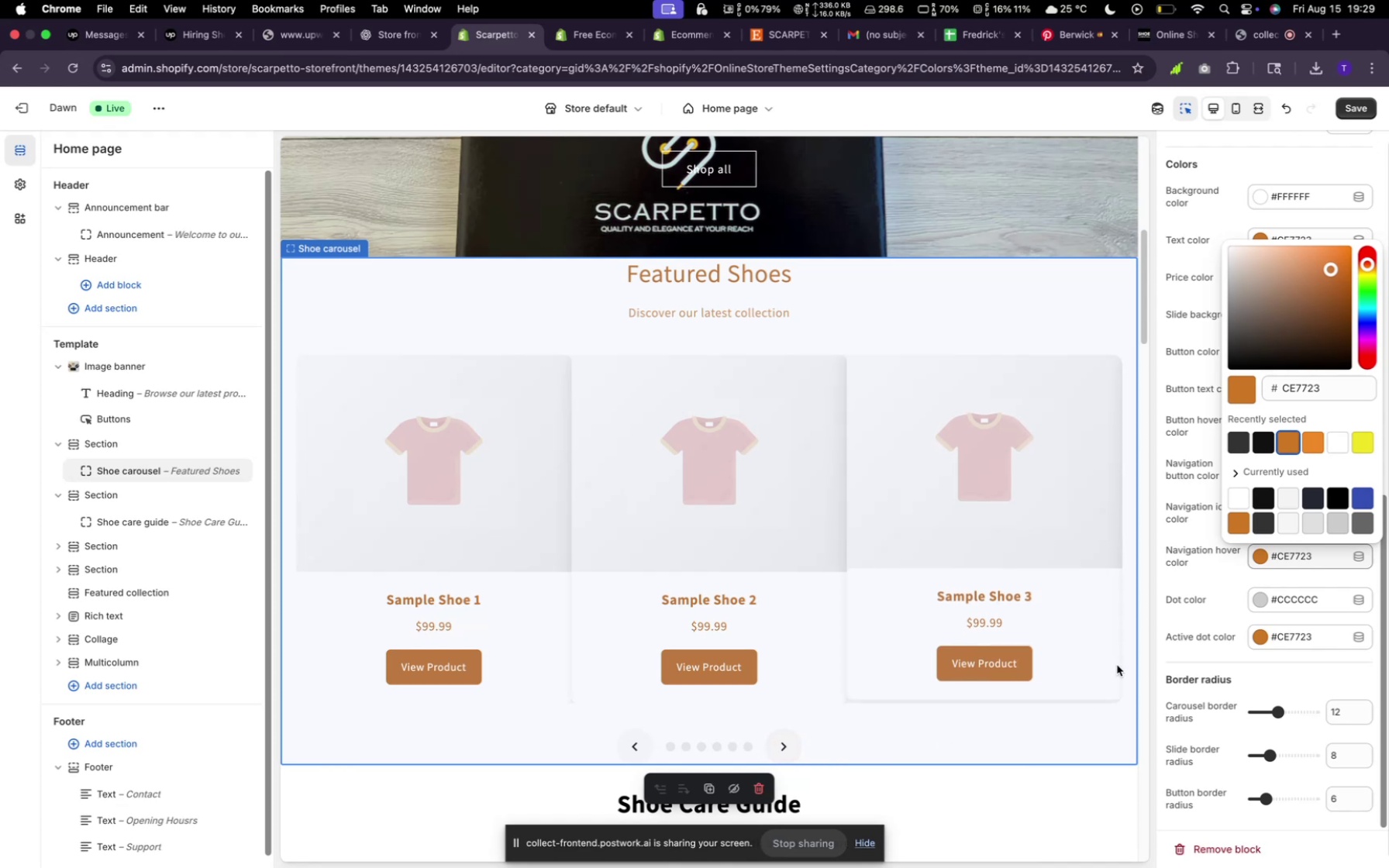 
left_click([1200, 576])
 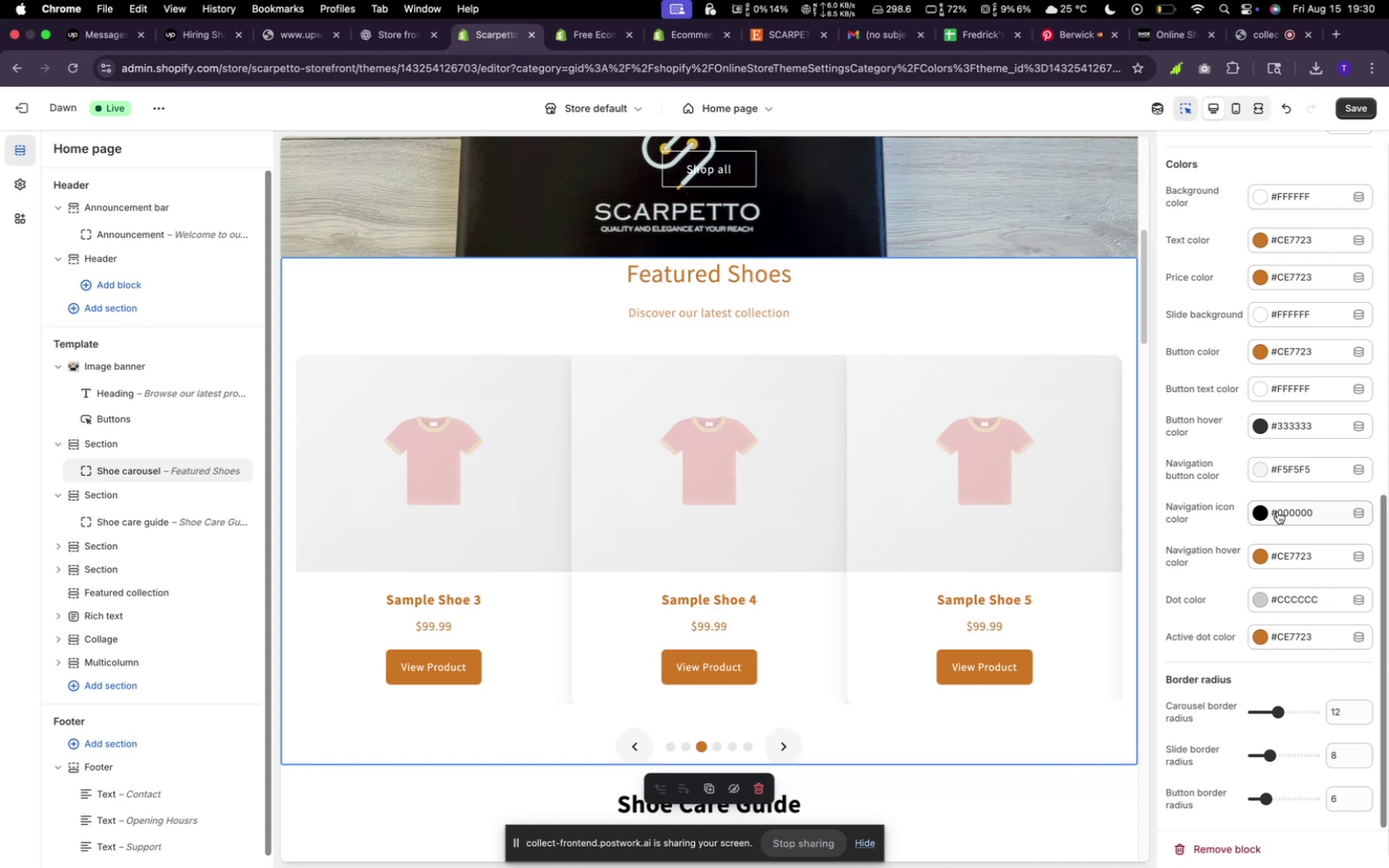 
wait(14.57)
 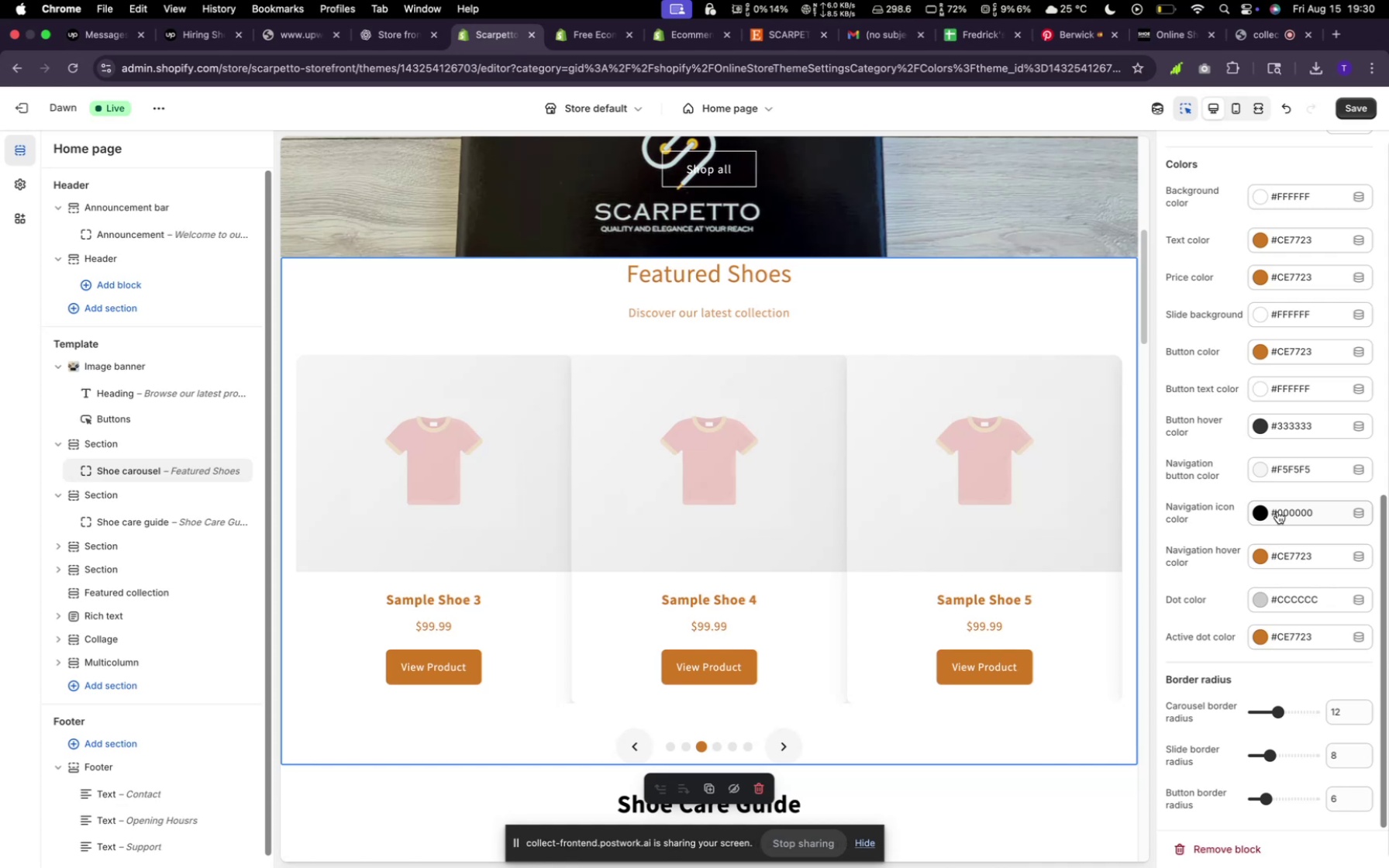 
left_click([1277, 512])
 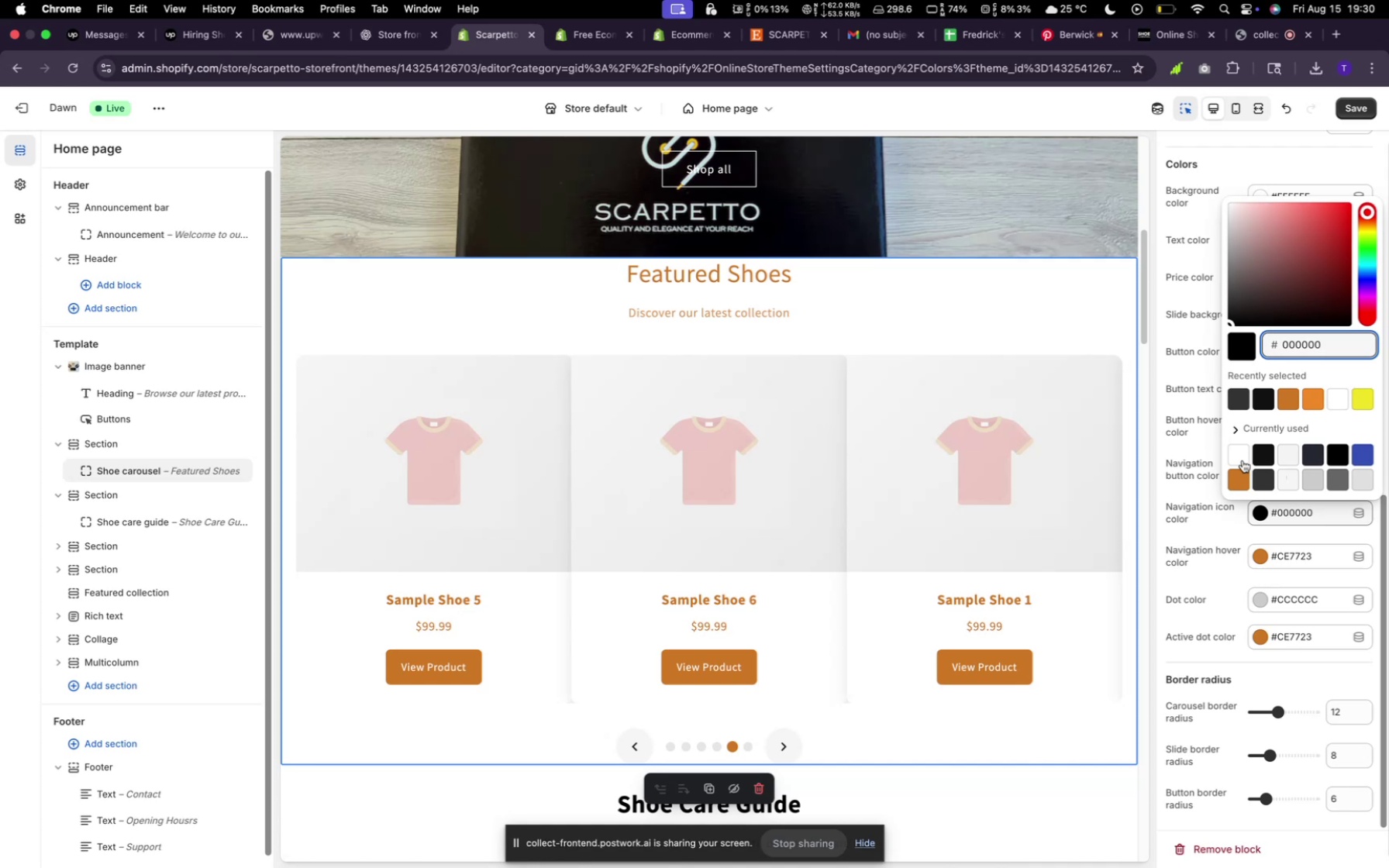 
wait(5.34)
 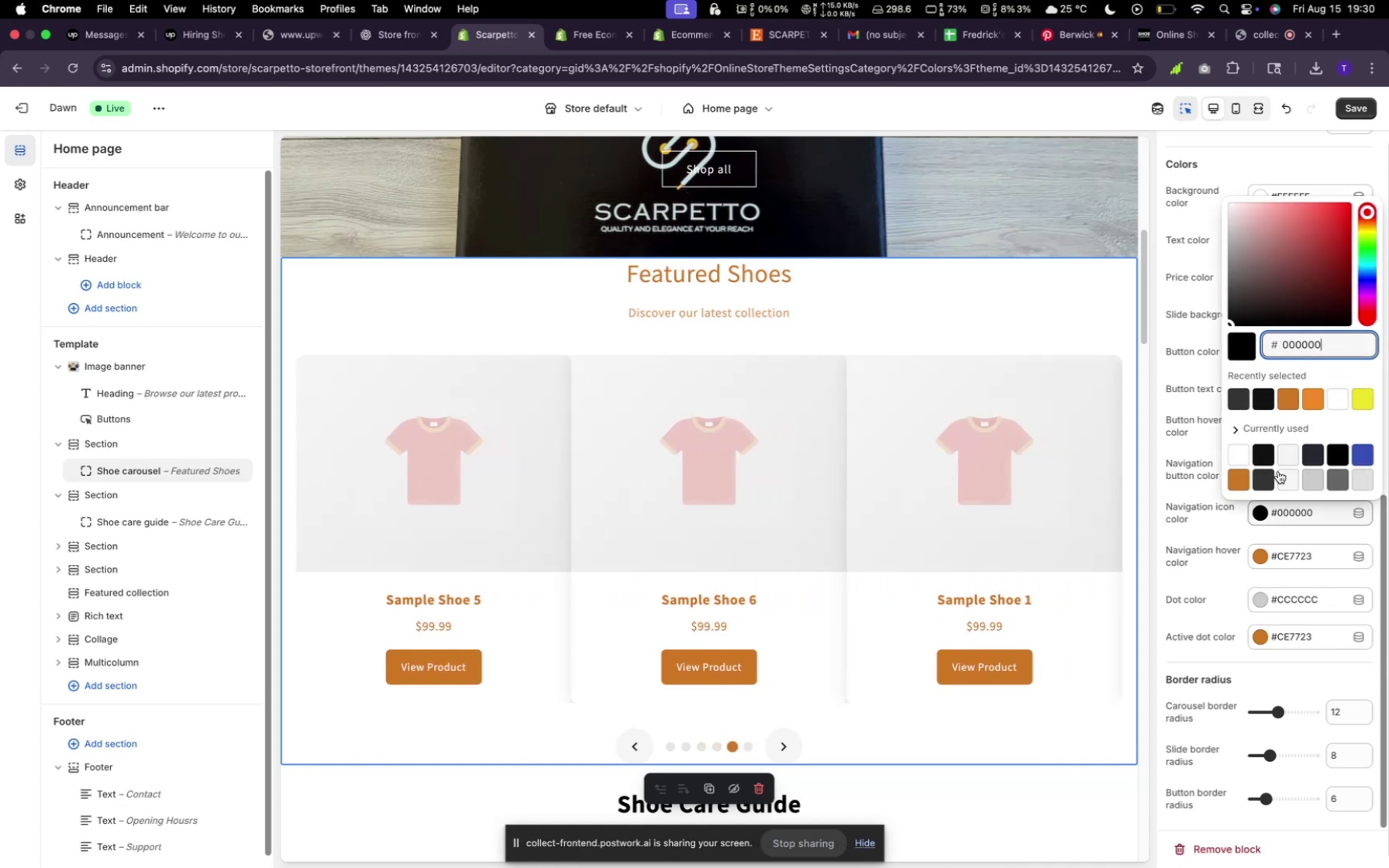 
left_click([1281, 461])
 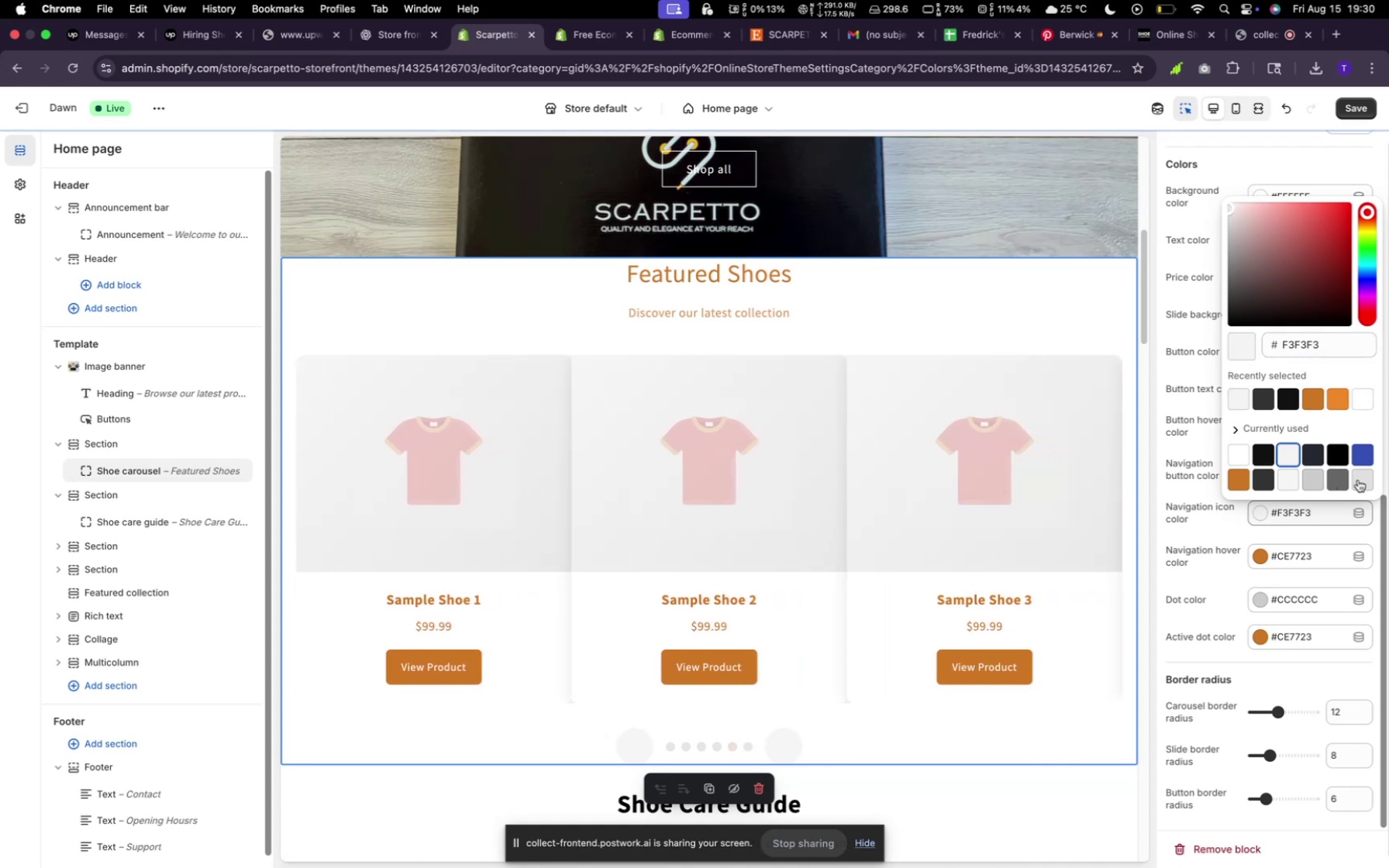 
left_click([1358, 480])
 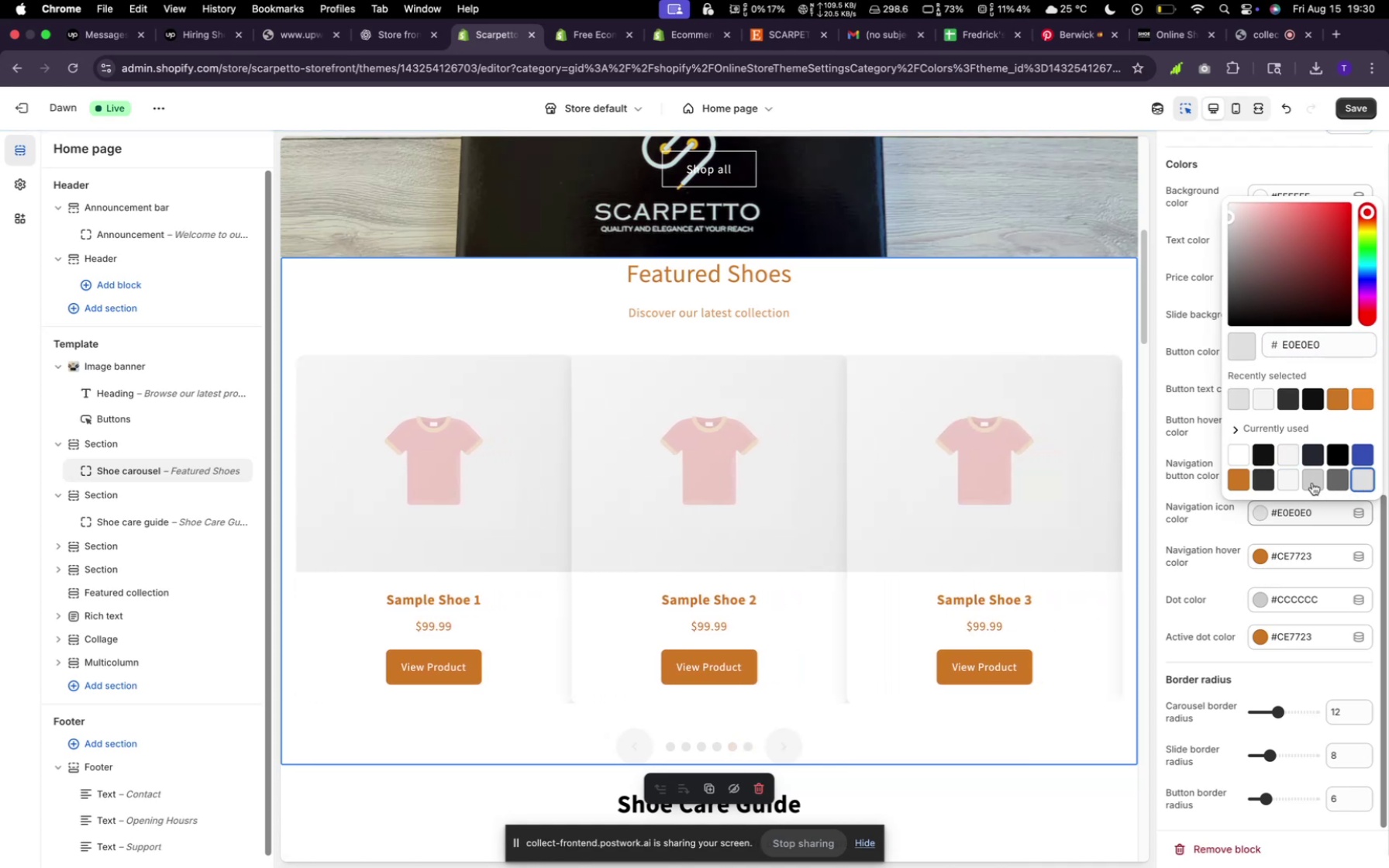 
left_click([1312, 483])
 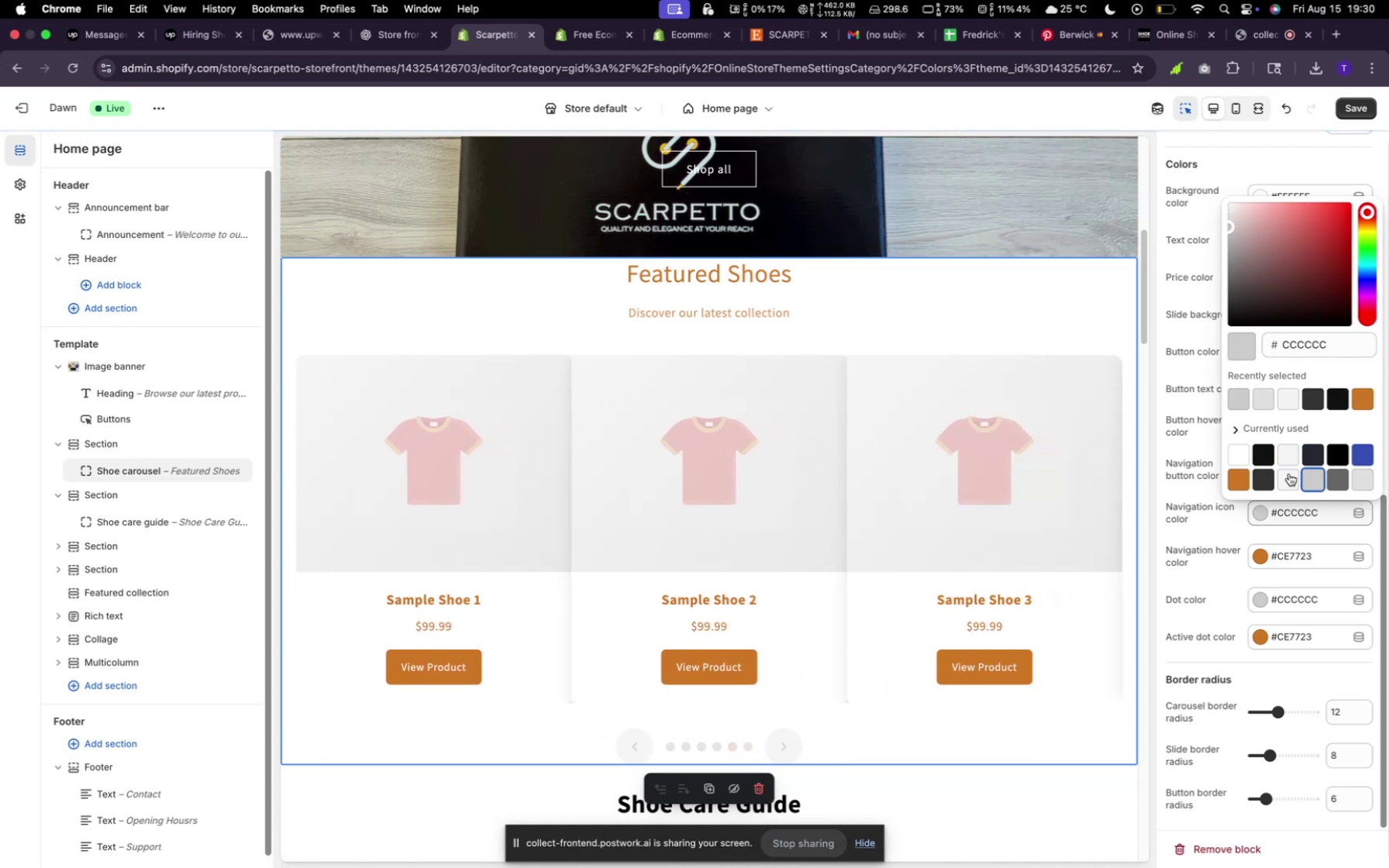 
left_click([1290, 462])
 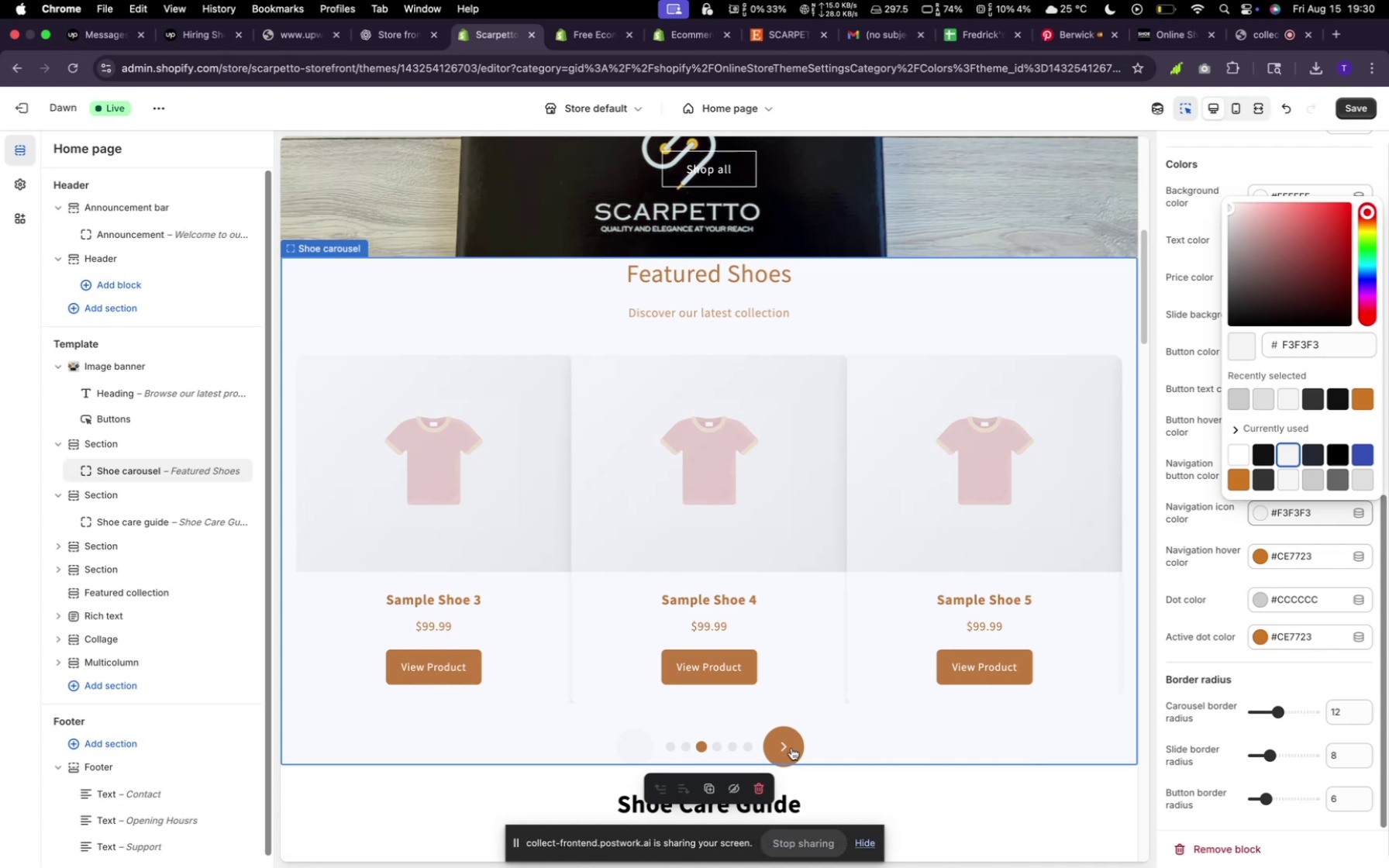 
wait(16.71)
 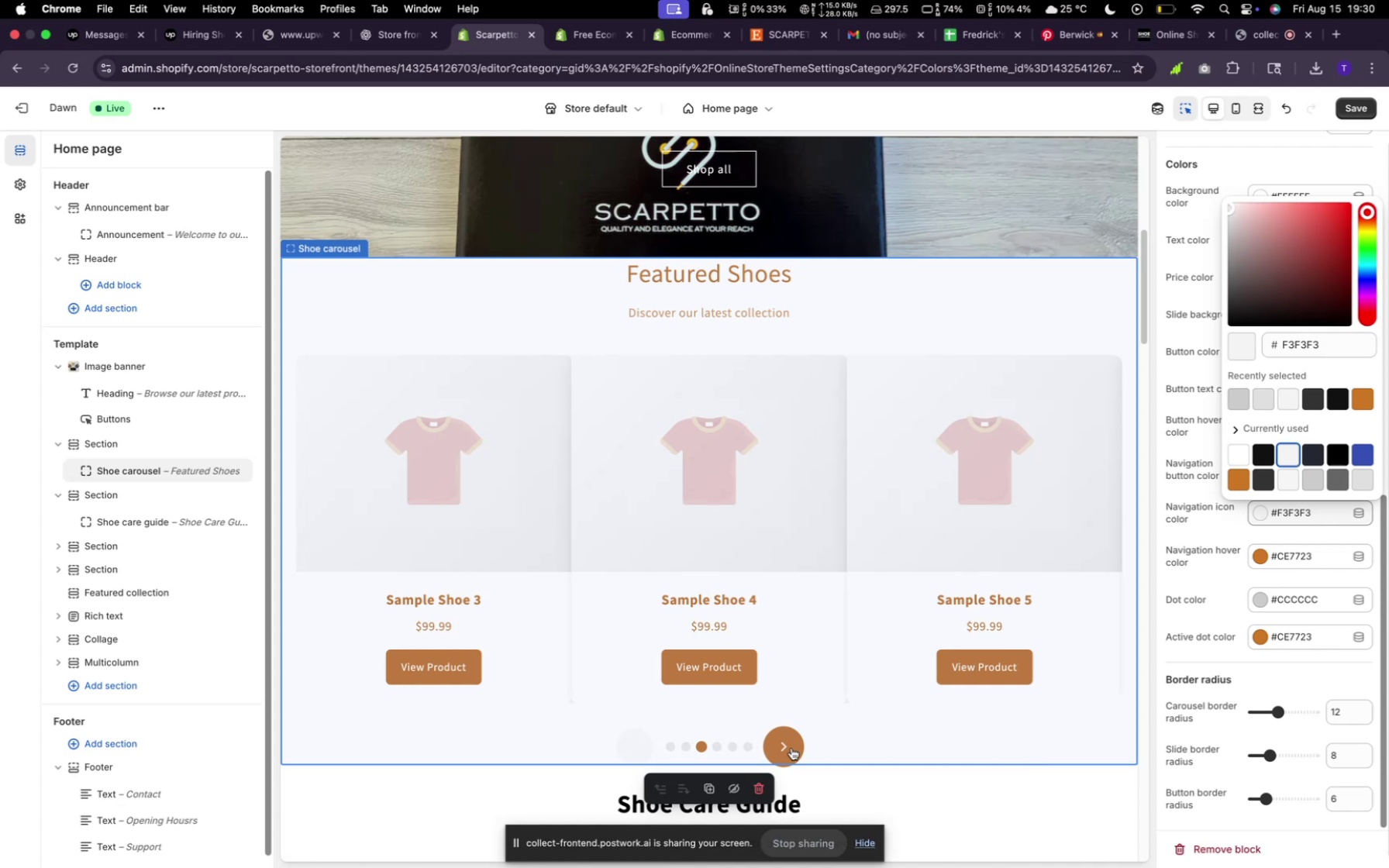 
left_click([1308, 484])
 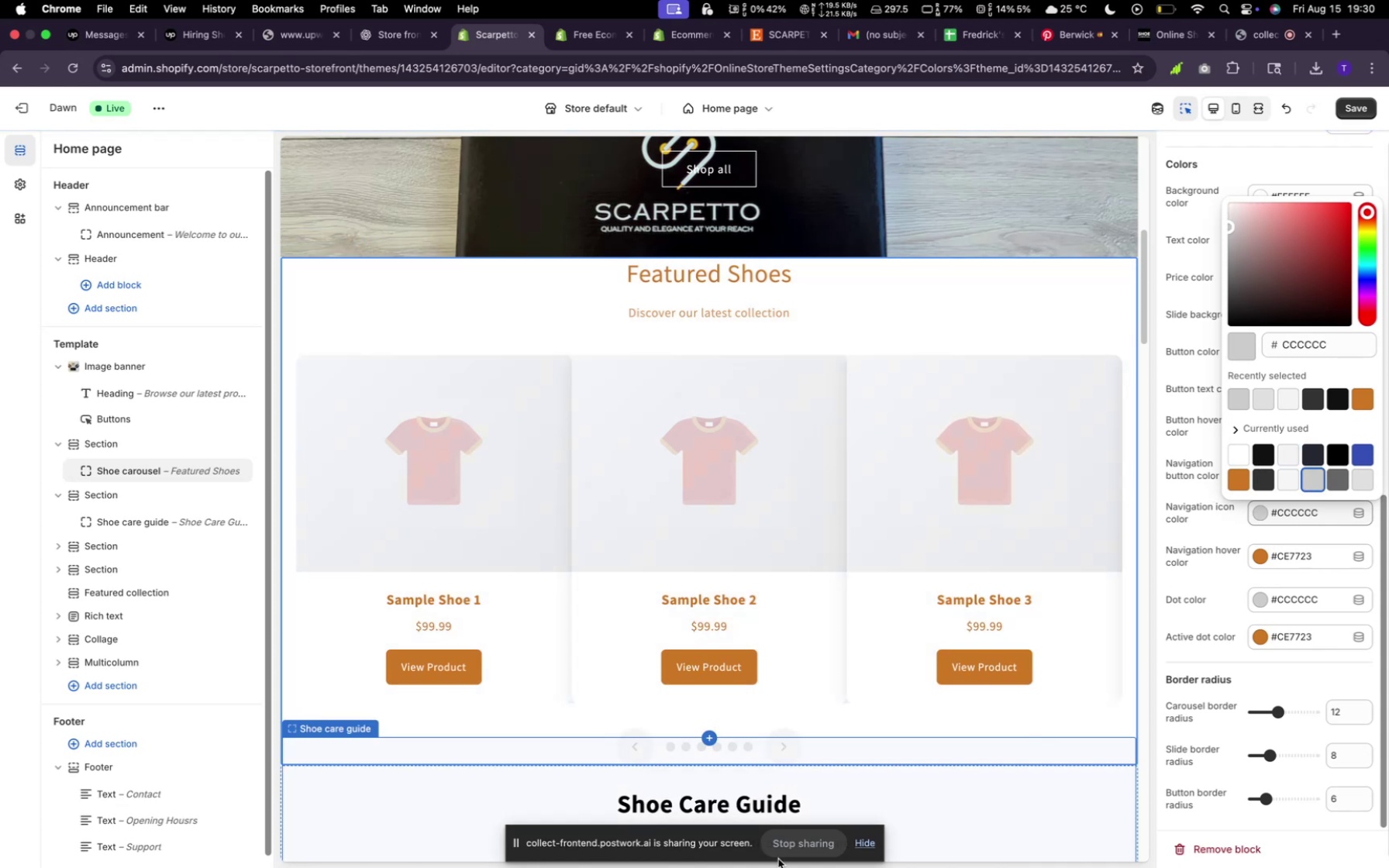 
mouse_move([775, 761])
 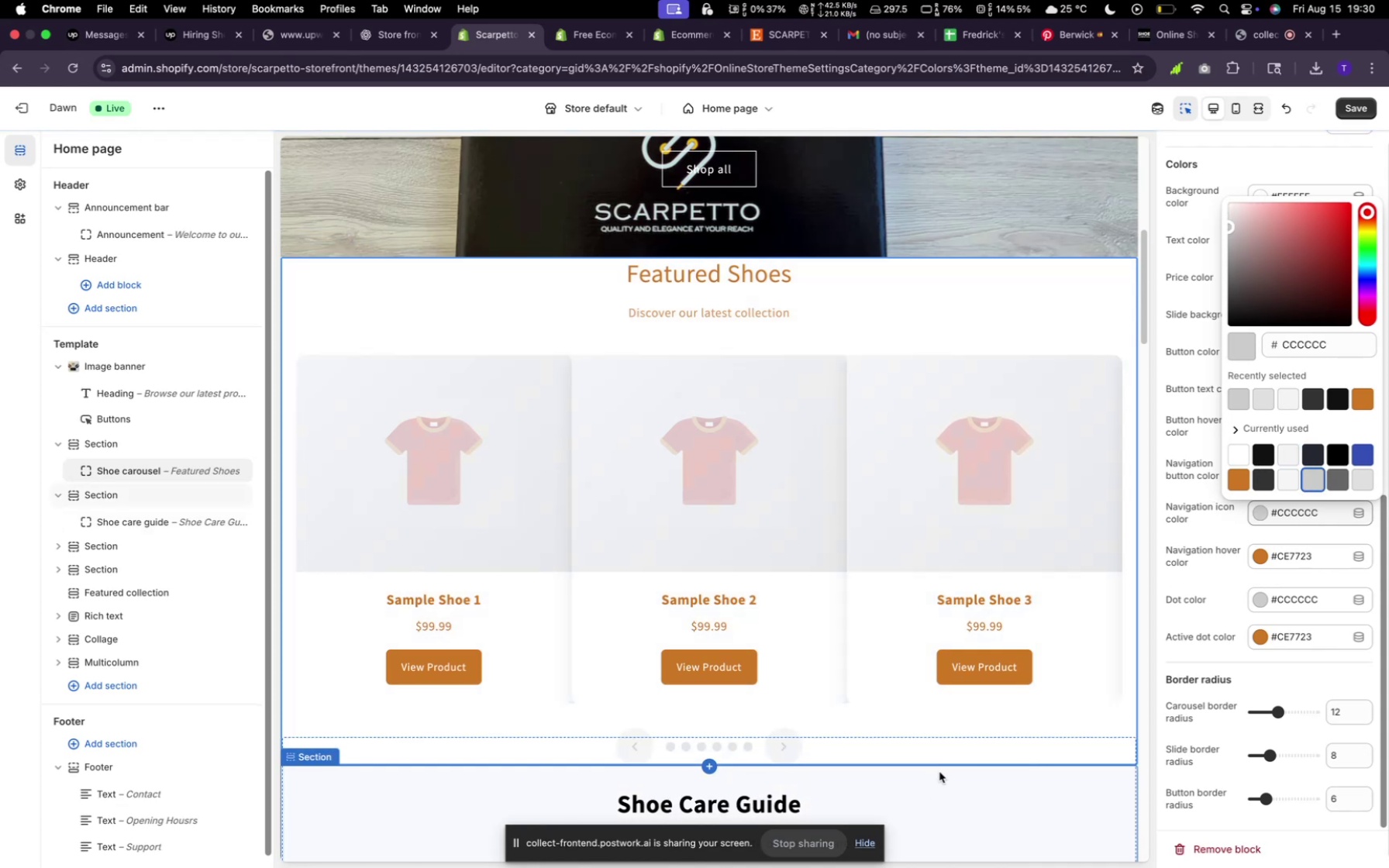 
scroll: coordinate [905, 655], scroll_direction: down, amount: 18.0
 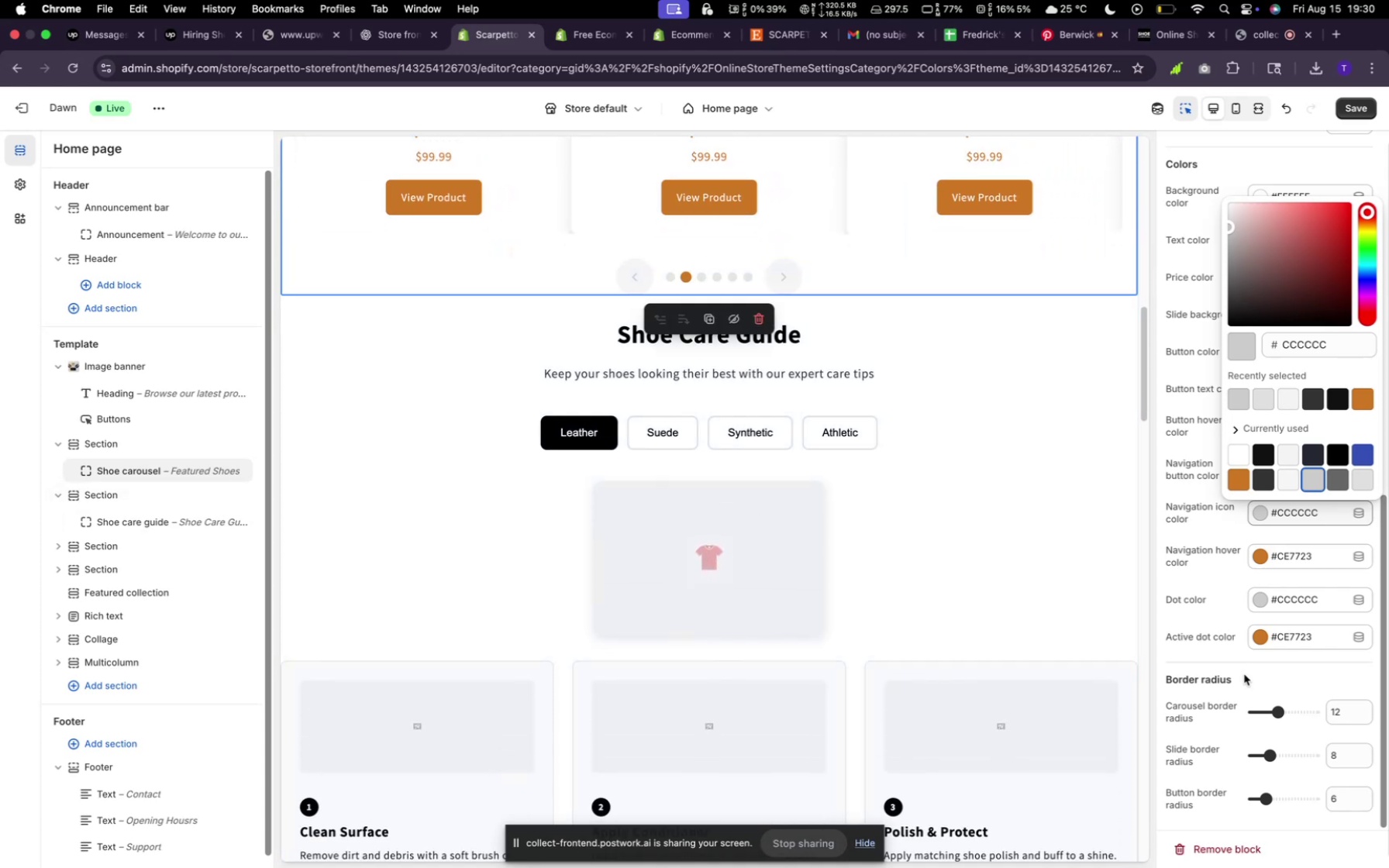 
left_click([1245, 673])
 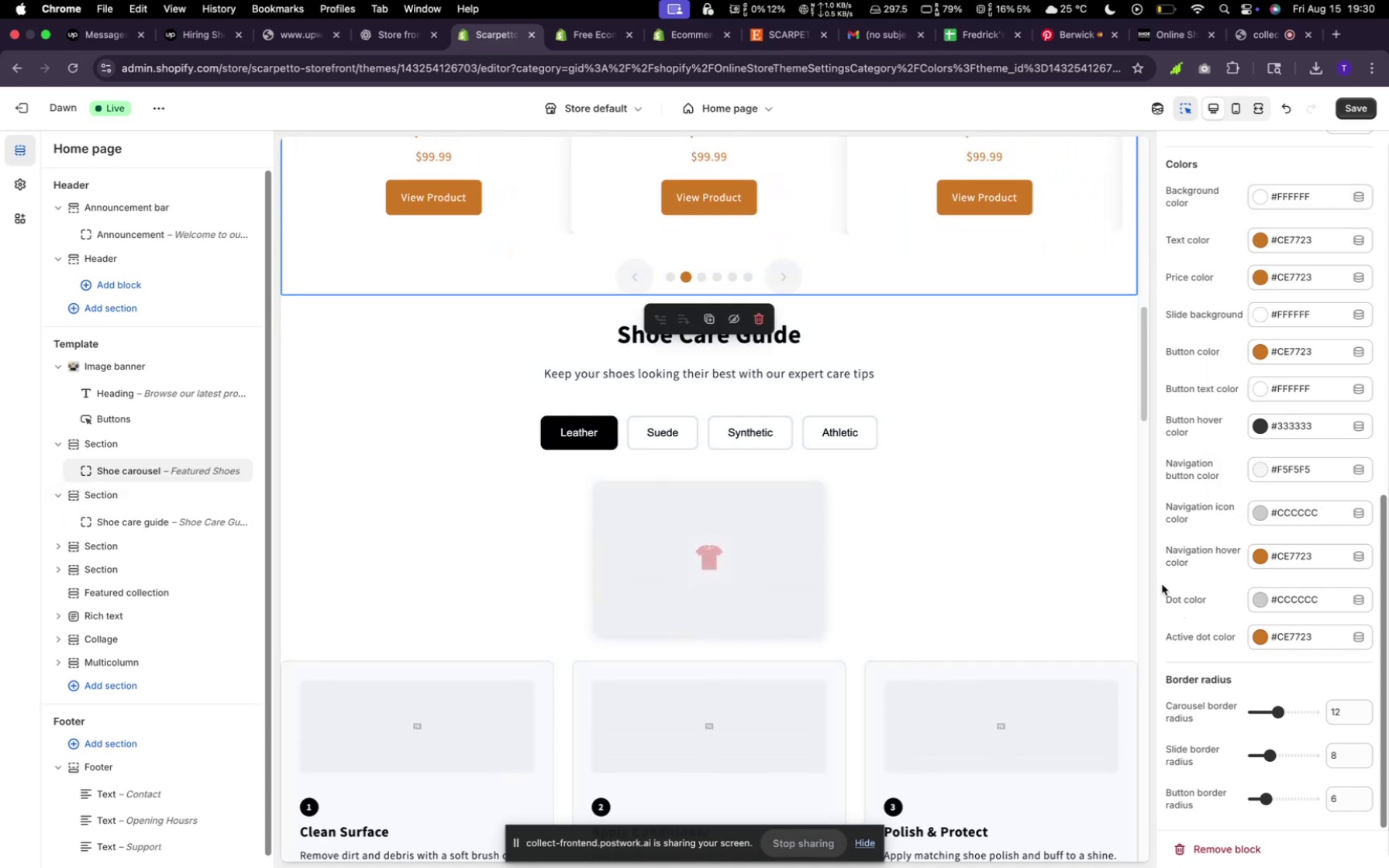 
scroll: coordinate [1161, 586], scroll_direction: up, amount: 4.0
 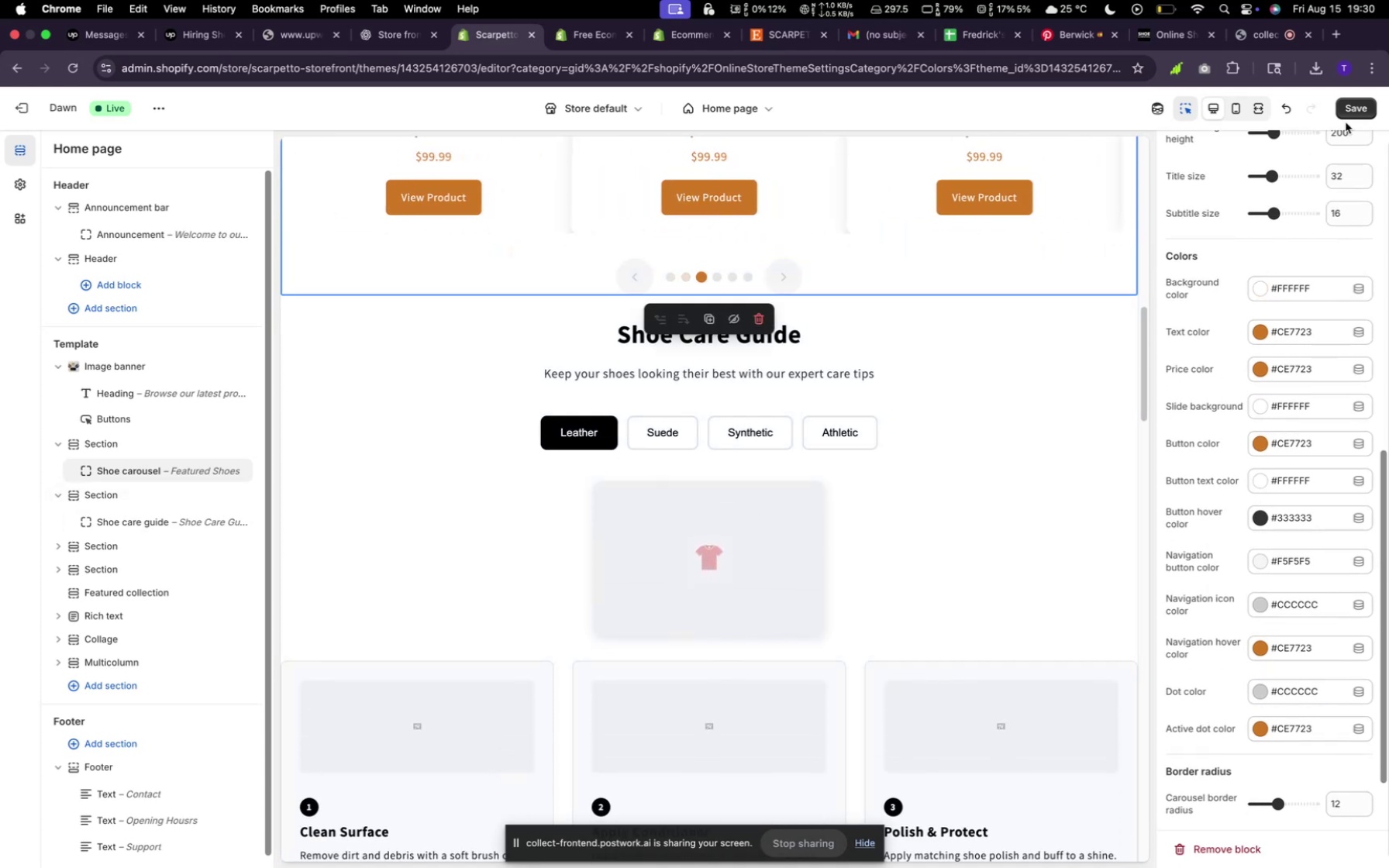 
left_click([1358, 108])
 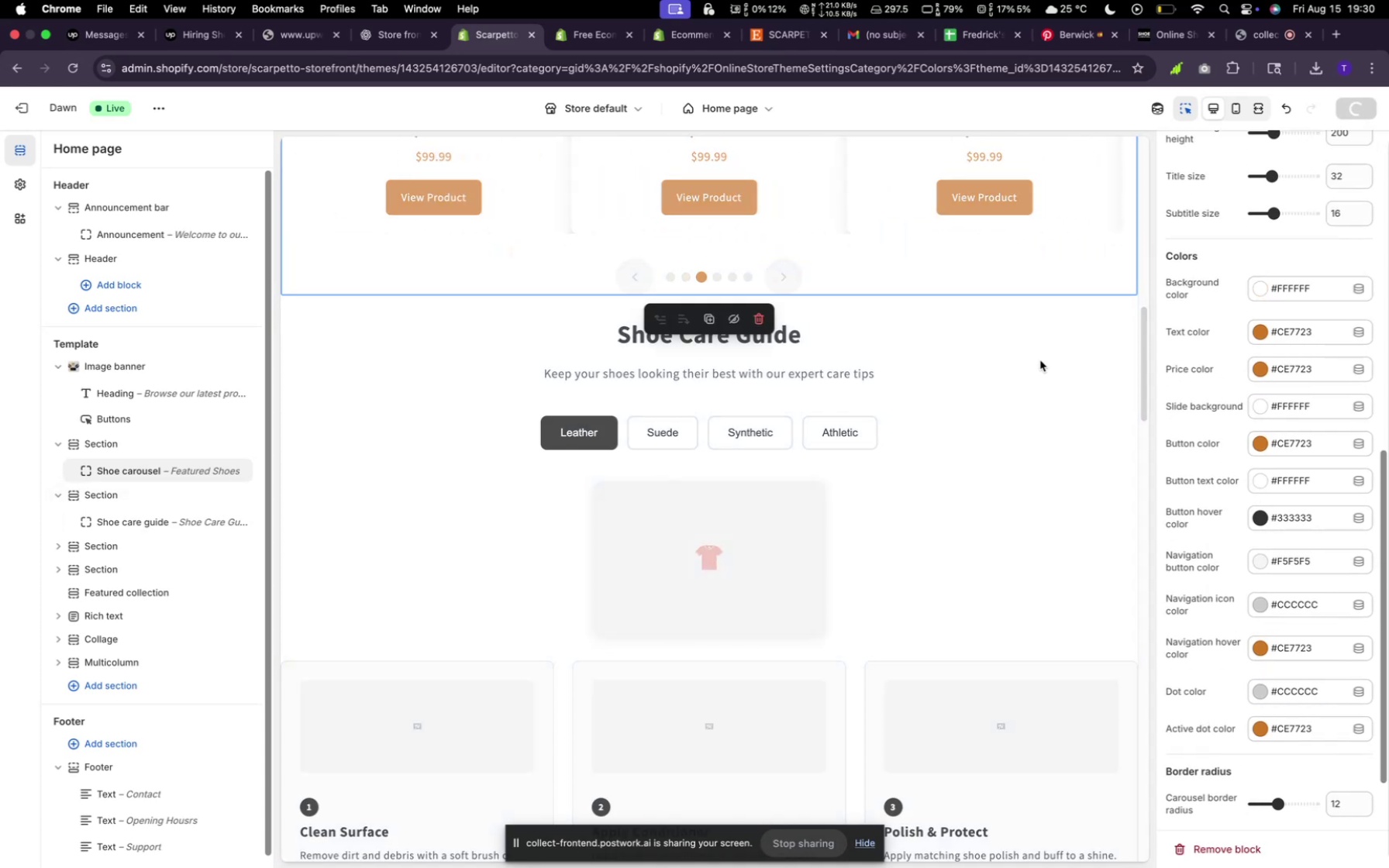 
scroll: coordinate [945, 436], scroll_direction: up, amount: 47.0
 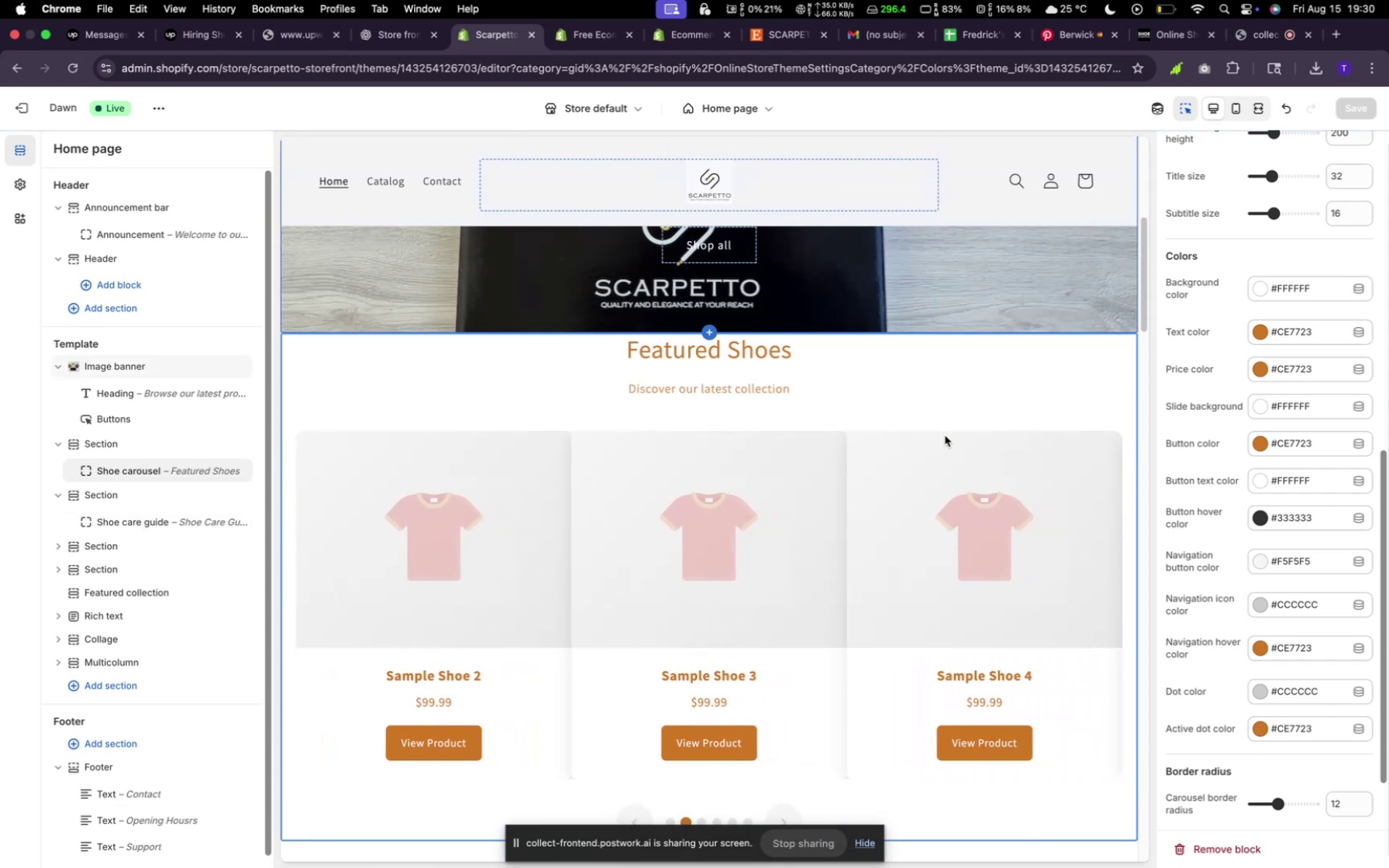 
wait(6.04)
 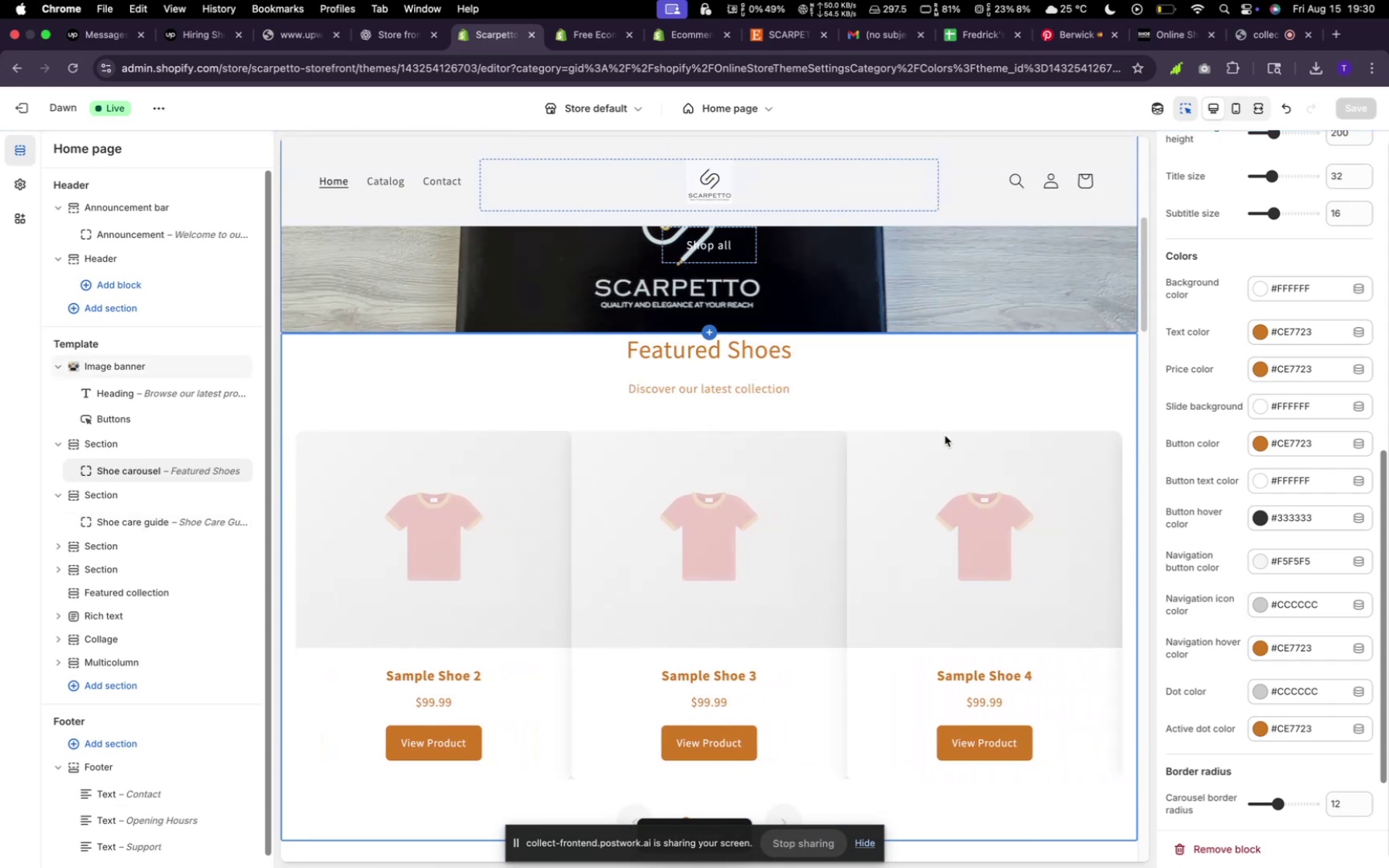 
scroll: coordinate [950, 495], scroll_direction: down, amount: 15.0
 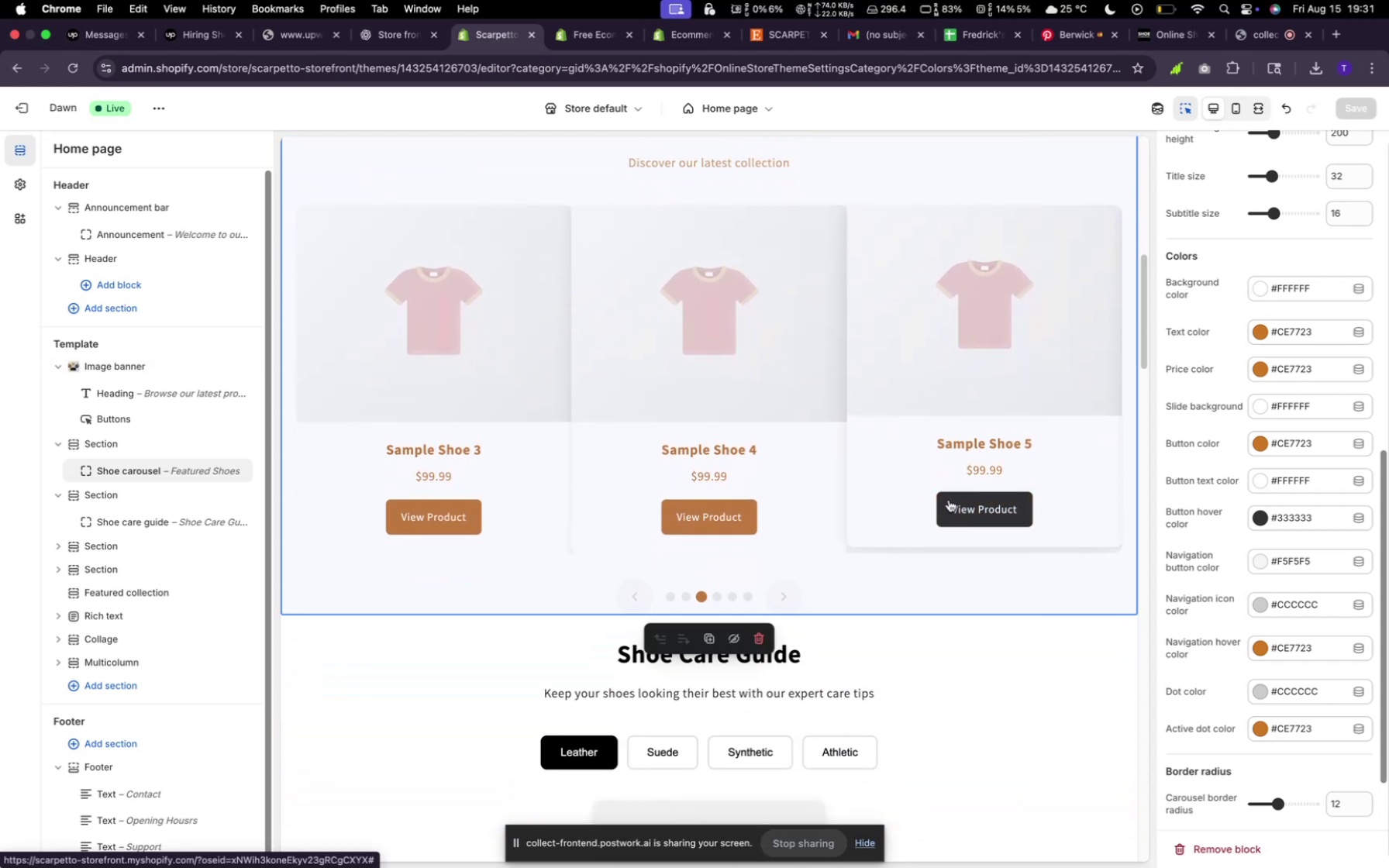 
wait(8.13)
 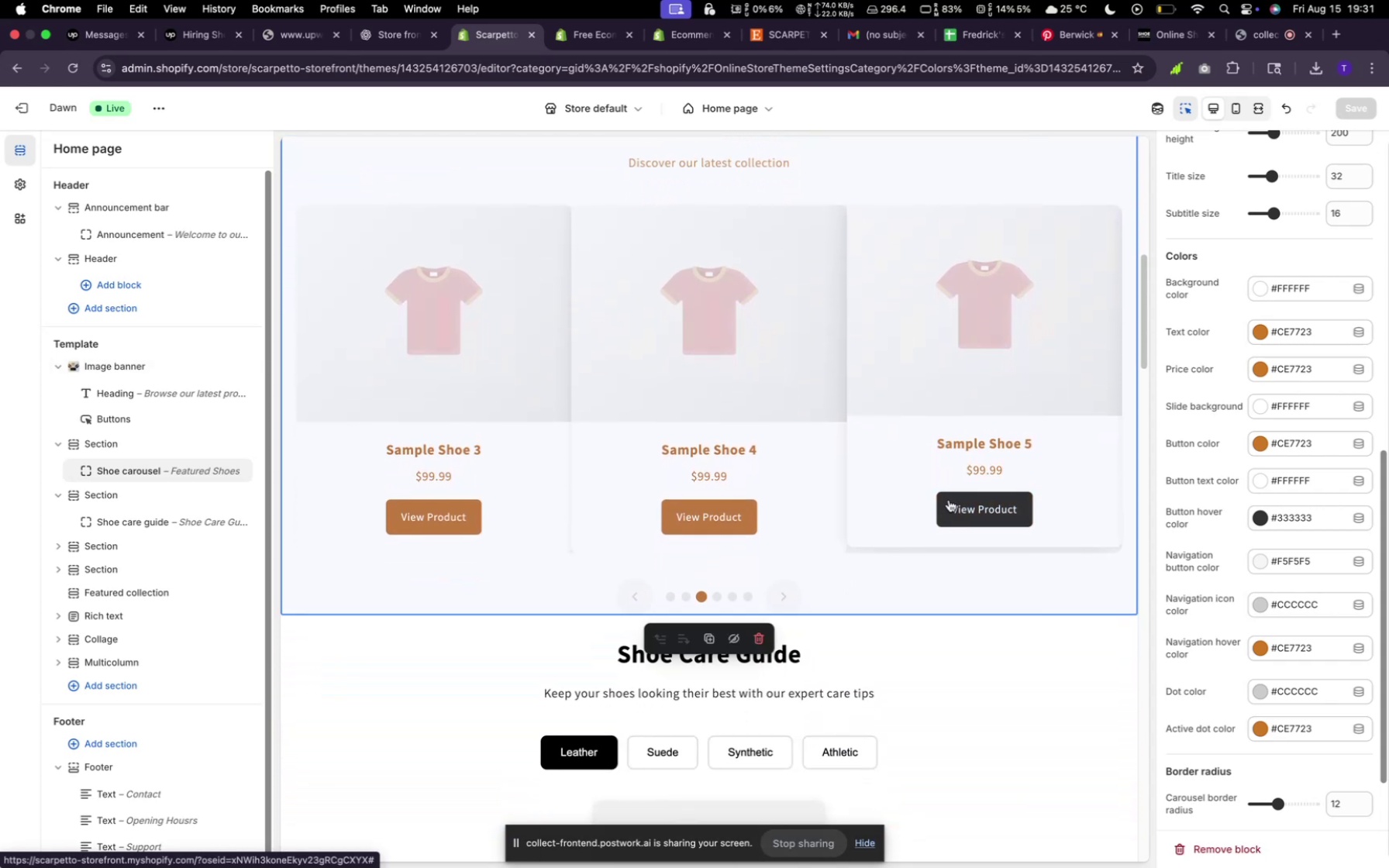 
scroll: coordinate [941, 535], scroll_direction: down, amount: 23.0
 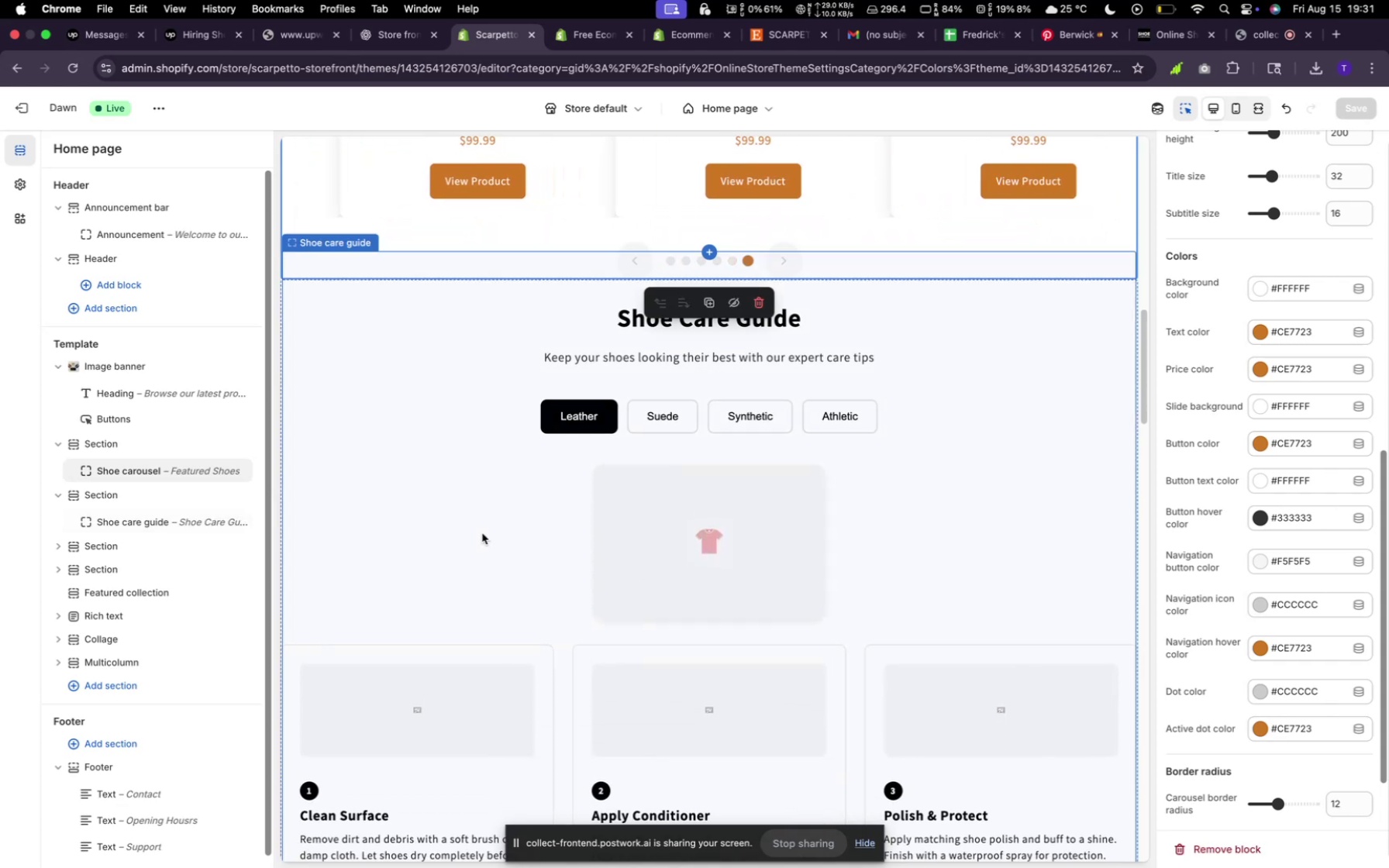 
scroll: coordinate [592, 586], scroll_direction: down, amount: 83.0
 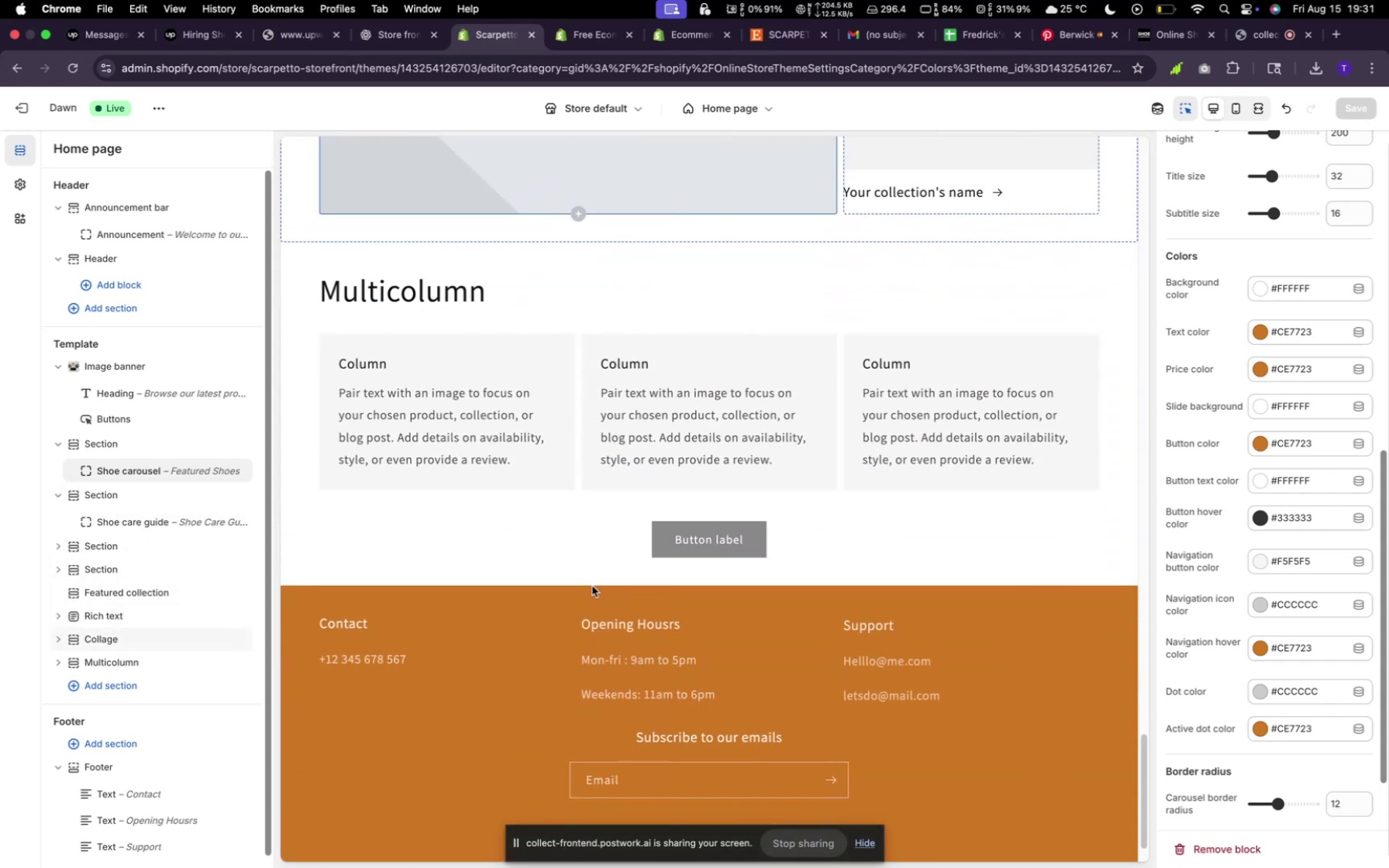 
scroll: coordinate [592, 586], scroll_direction: up, amount: 16.0
 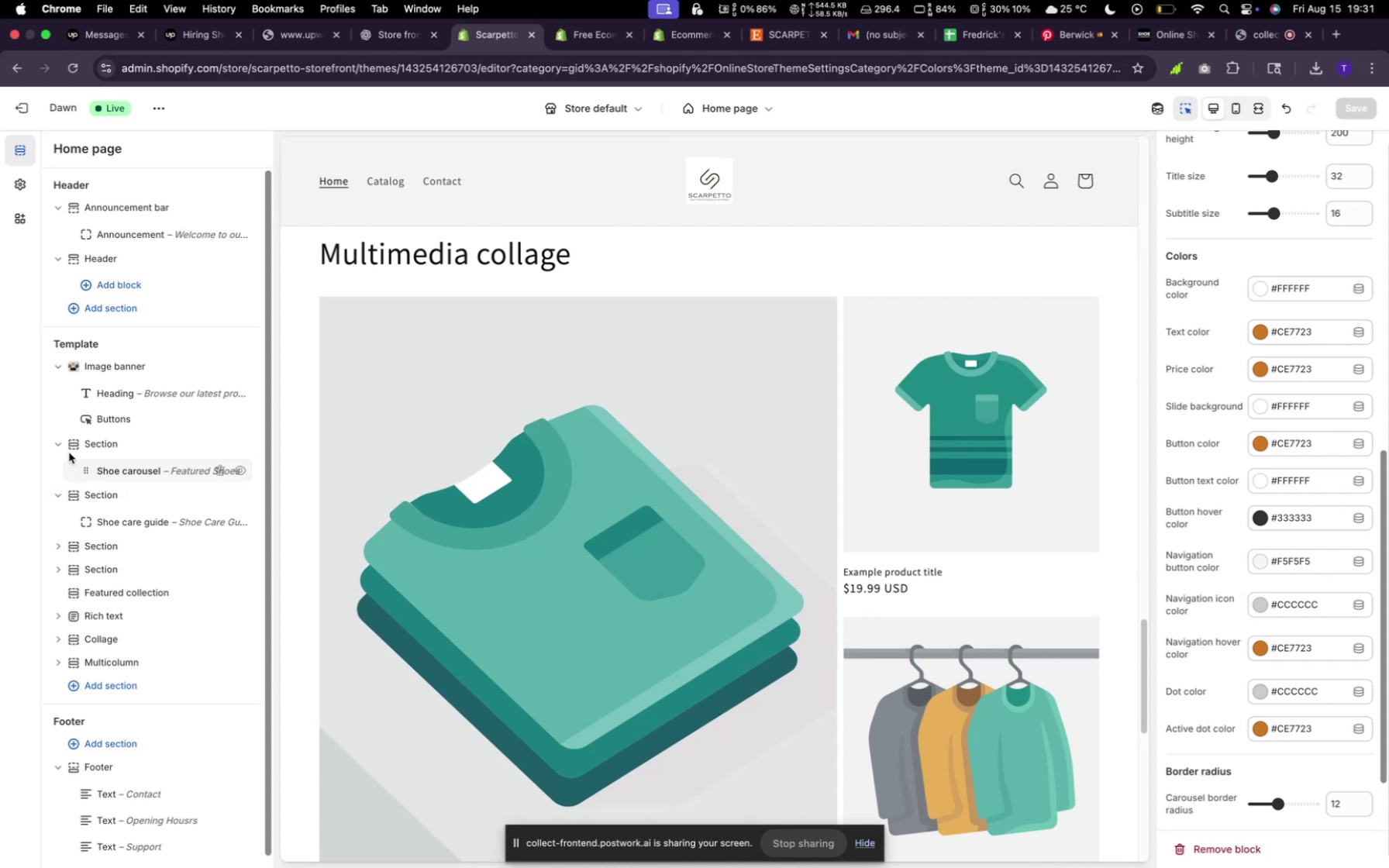 
left_click([64, 443])
 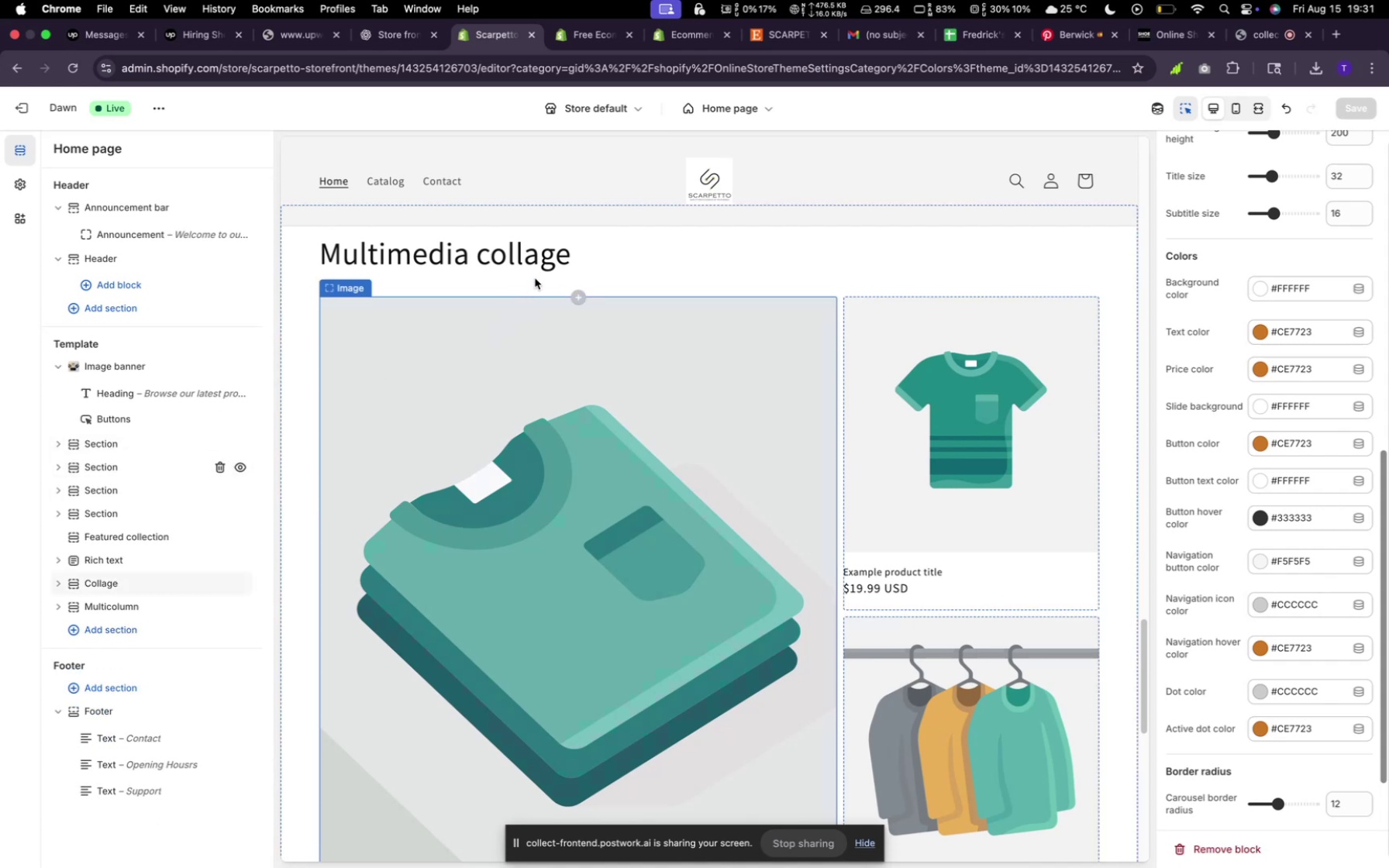 
left_click([541, 273])
 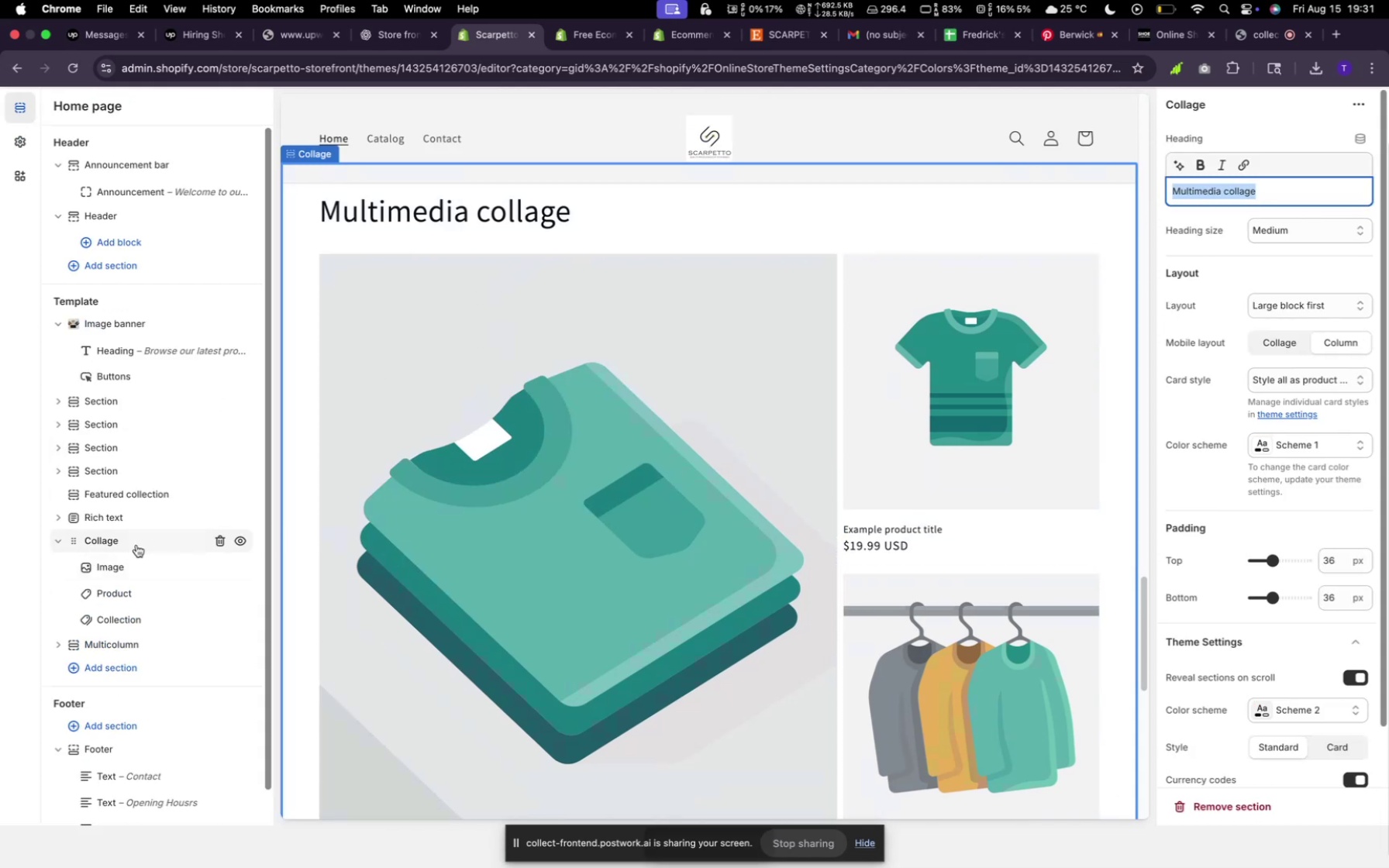 
left_click_drag(start_coordinate=[90, 544], to_coordinate=[99, 447])
 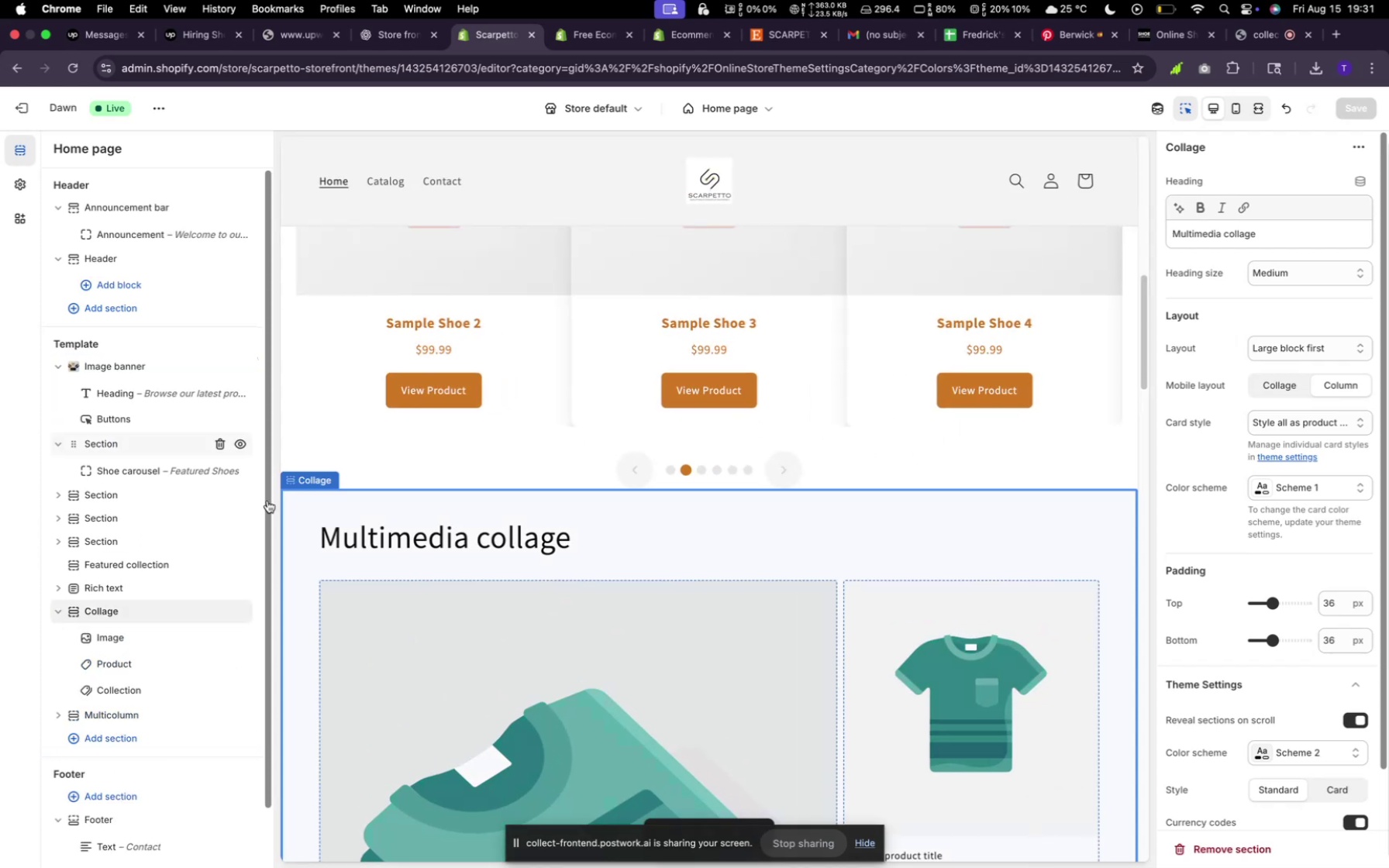 
scroll: coordinate [929, 470], scroll_direction: down, amount: 27.0
 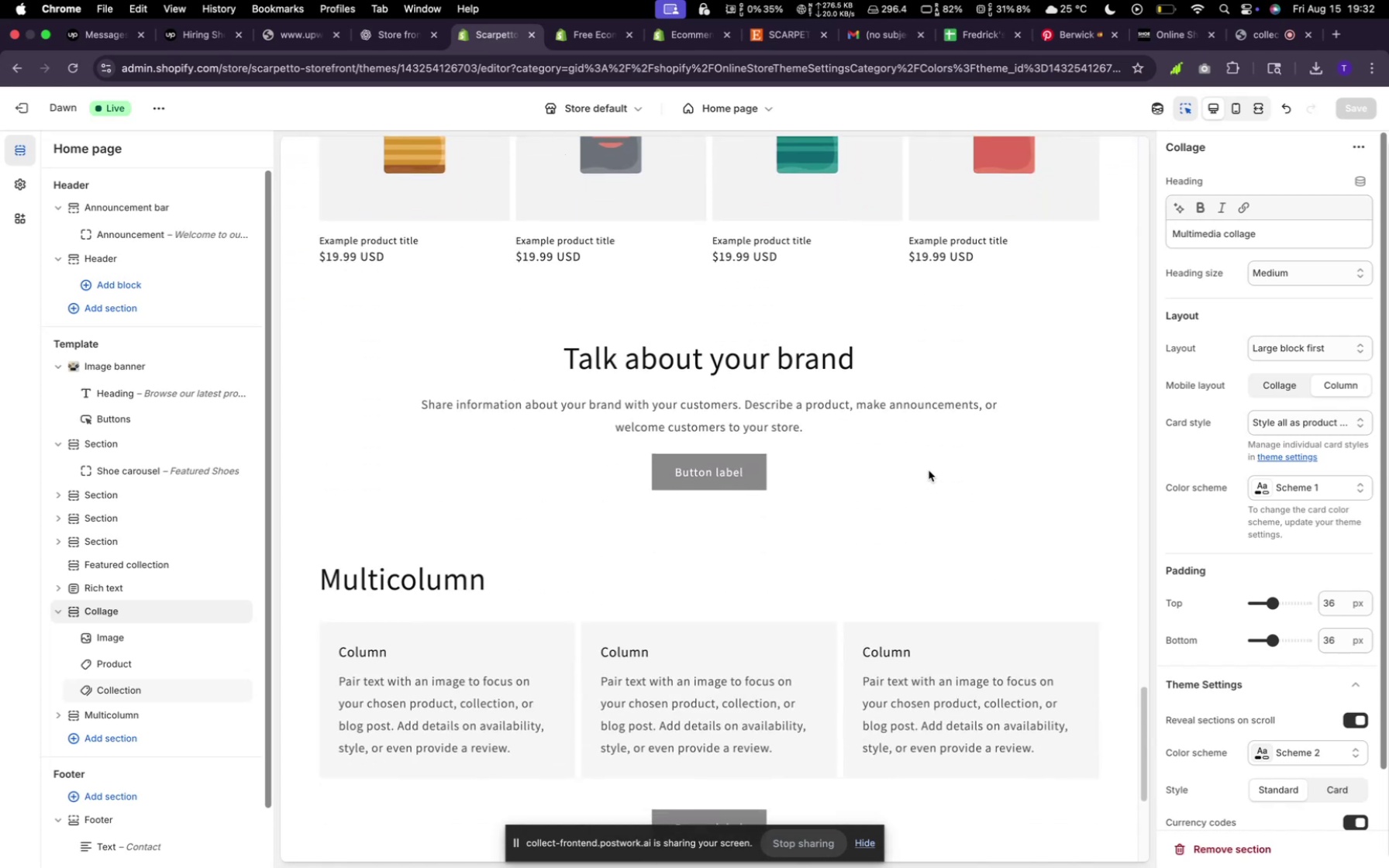 
scroll: coordinate [929, 470], scroll_direction: up, amount: 63.0
 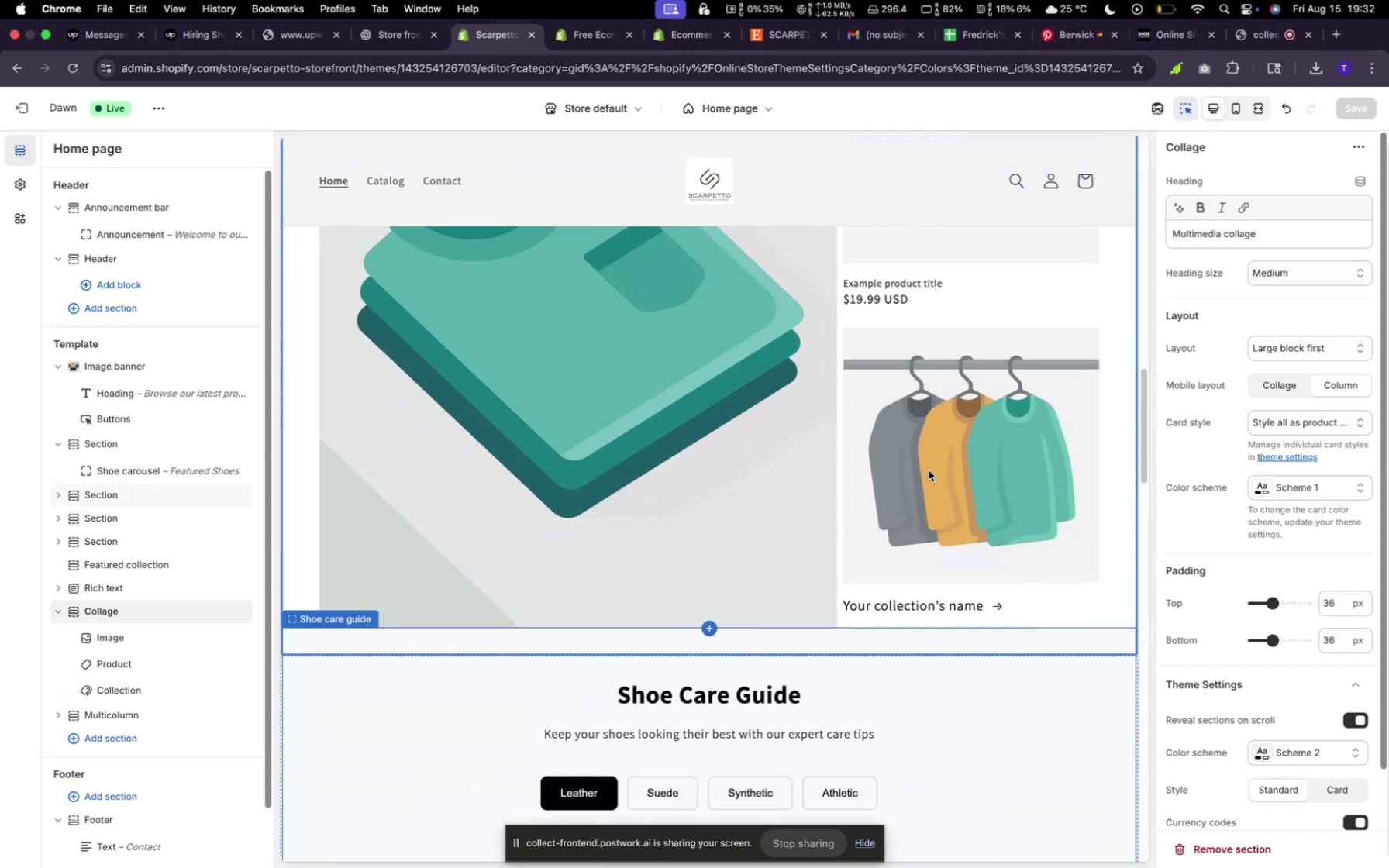 
scroll: coordinate [929, 470], scroll_direction: down, amount: 38.0
 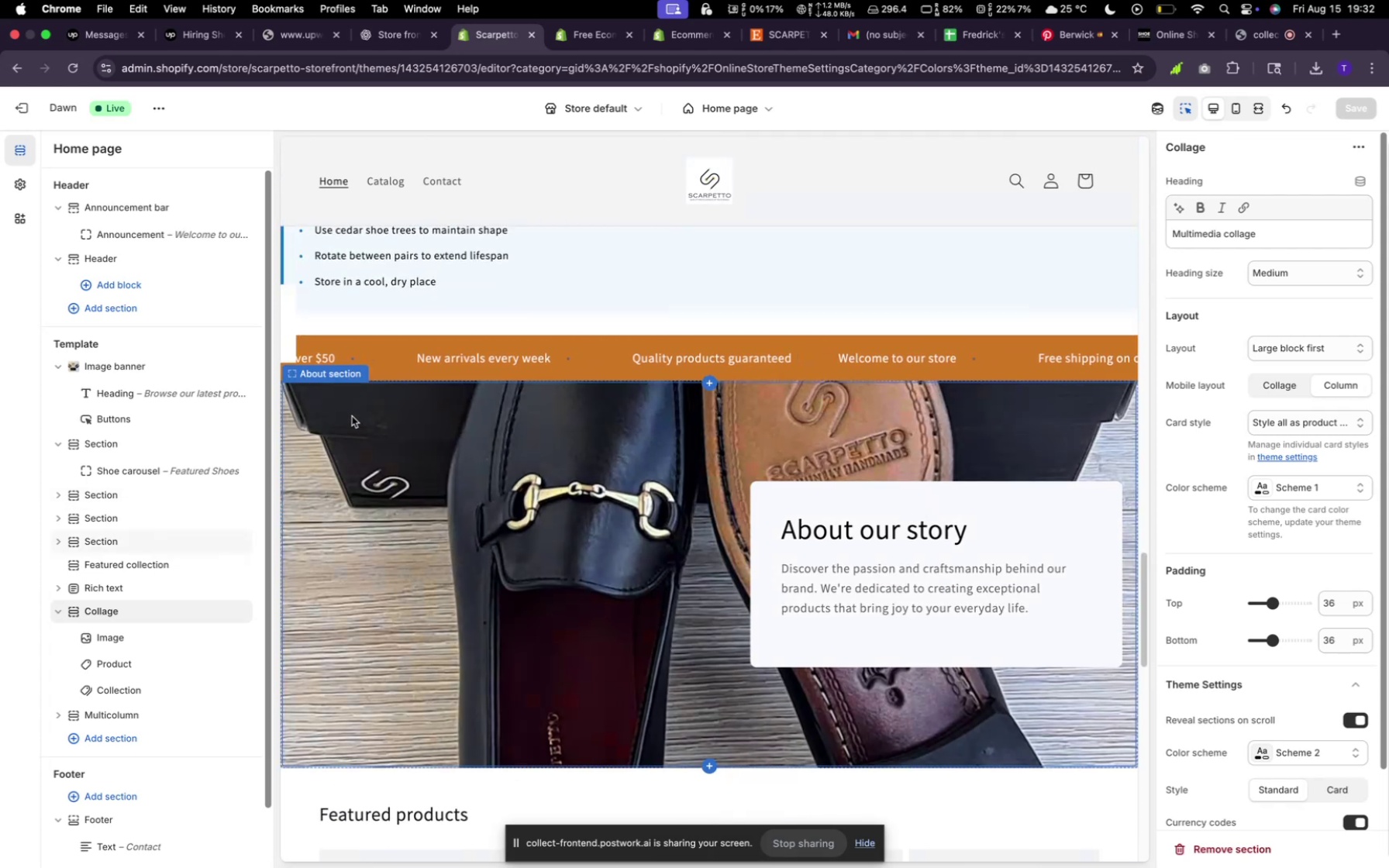 
scroll: coordinate [205, 414], scroll_direction: up, amount: 24.0
 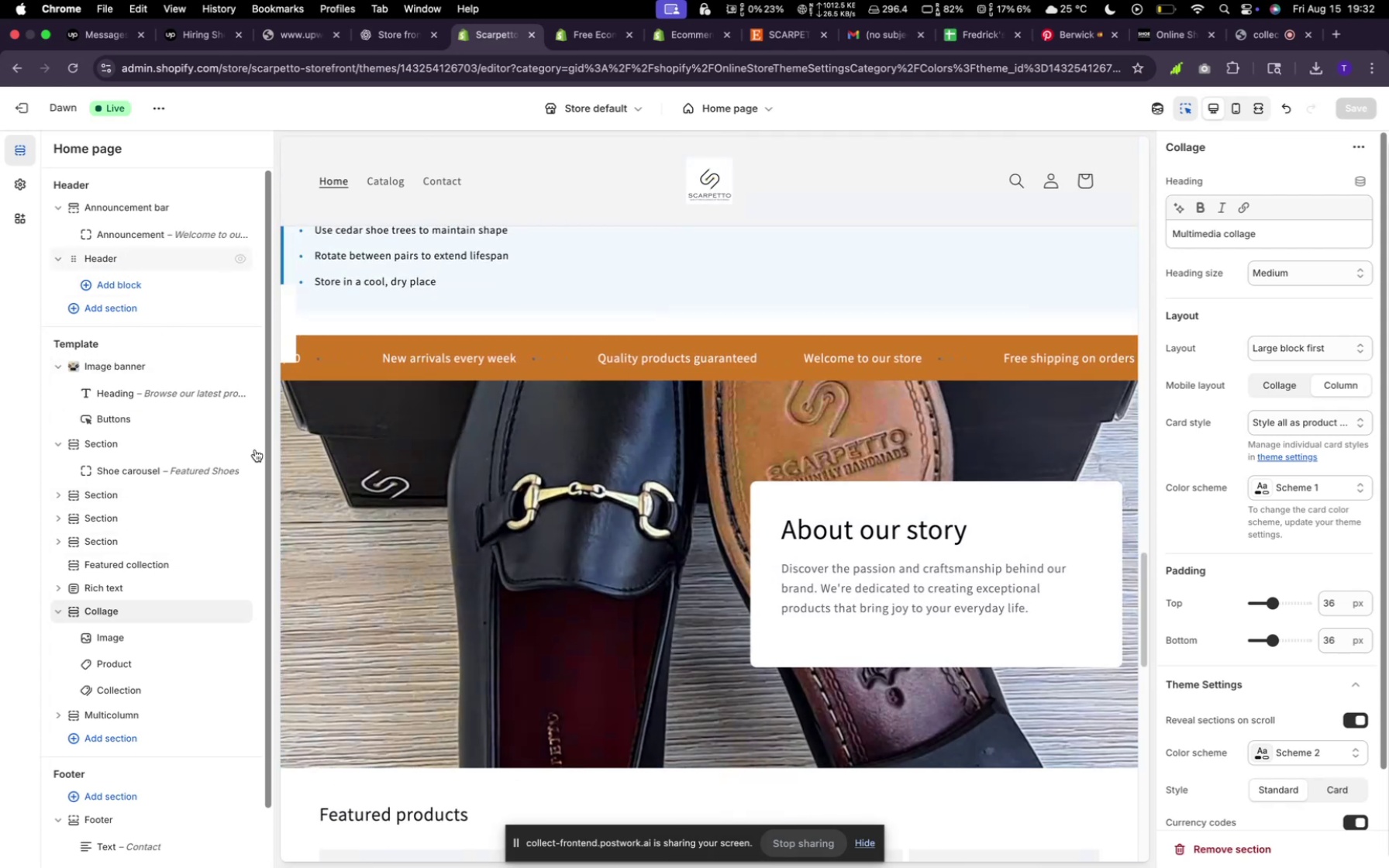 
scroll: coordinate [102, 555], scroll_direction: down, amount: 44.0
 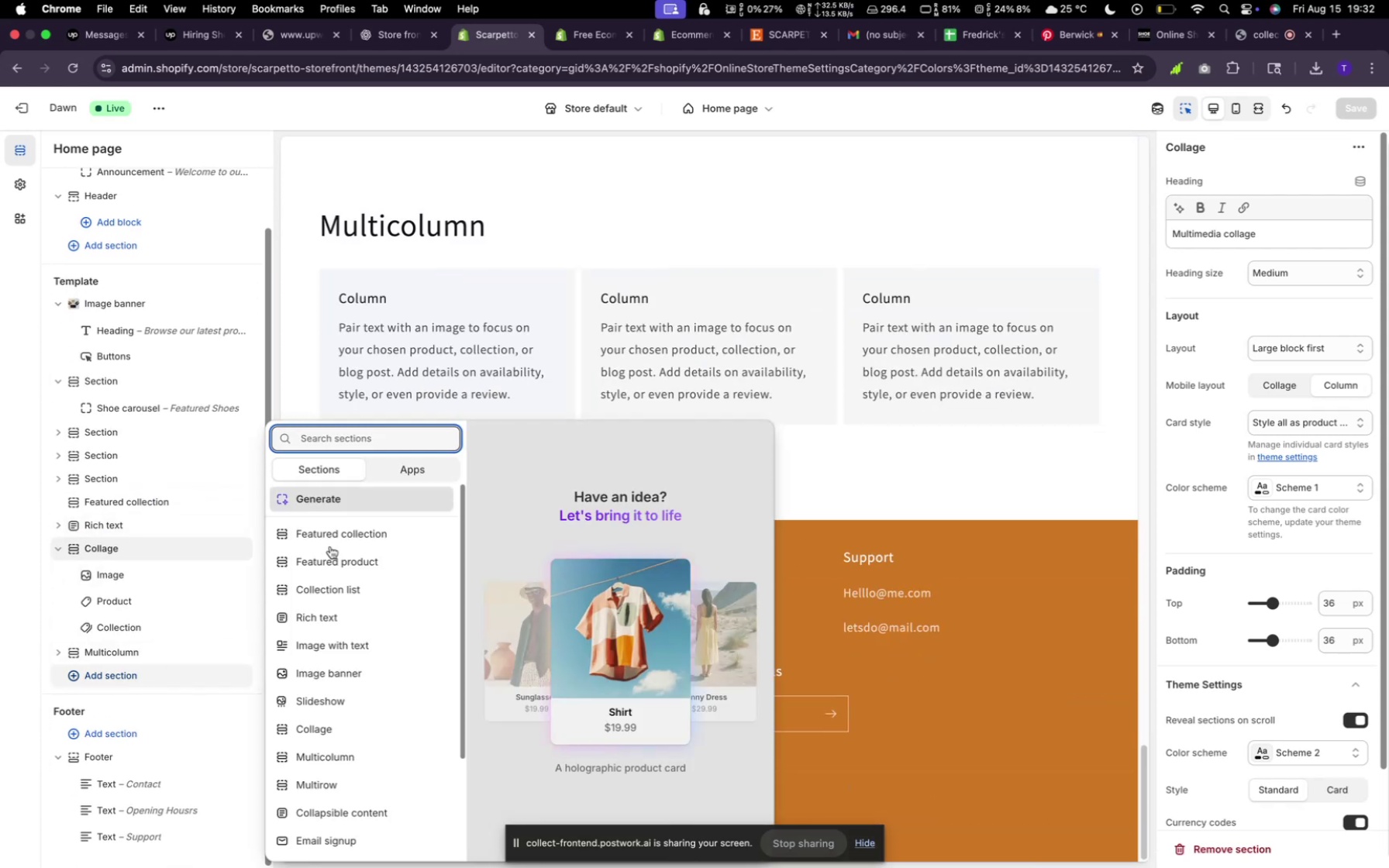 
left_click([349, 501])
 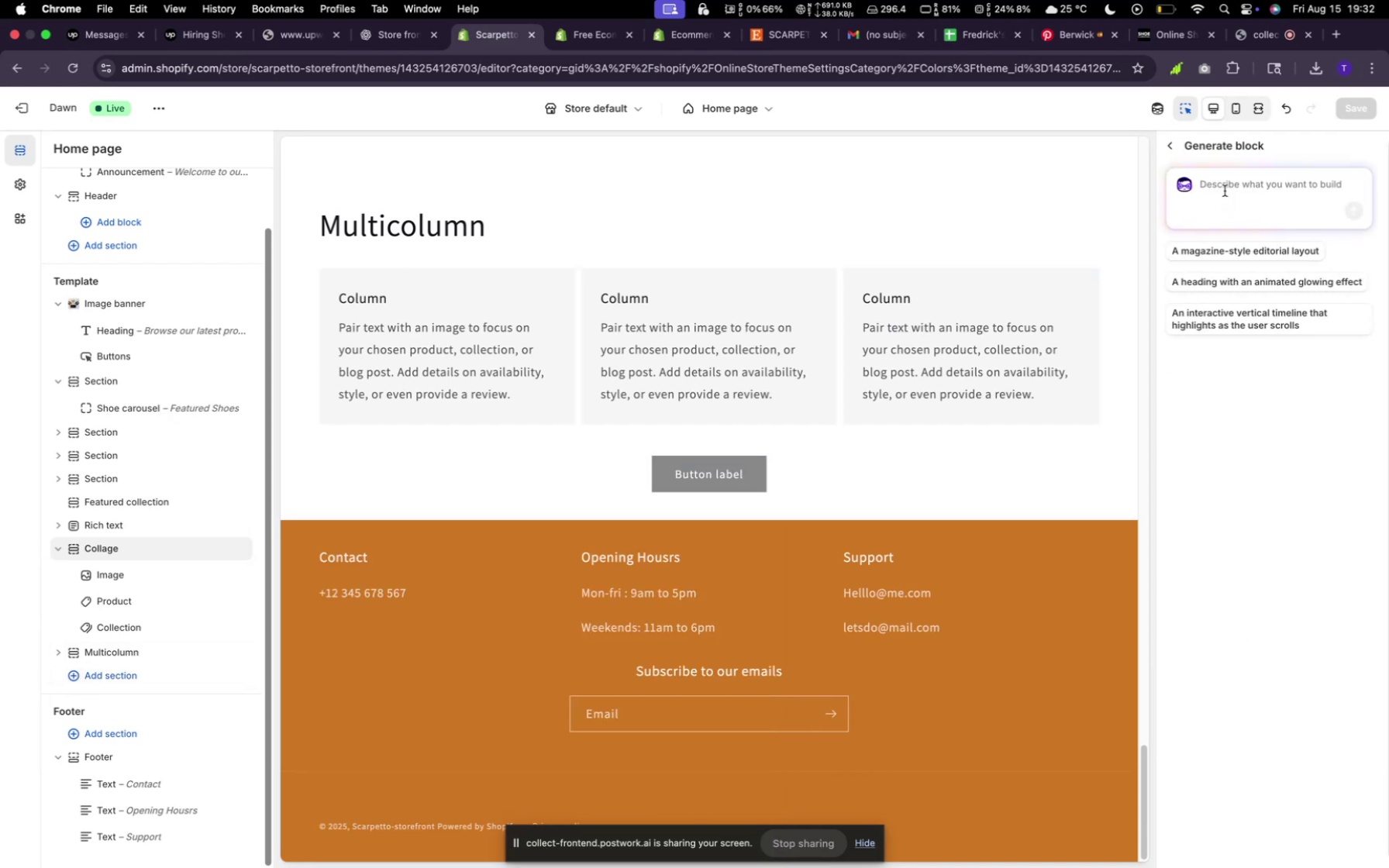 
type(Give Me a beautiful Testisection. Make it nice and e)
key(Backspace)
type(as)
key(Backspace)
type(estplead)
key(Backspace)
type(sing)
 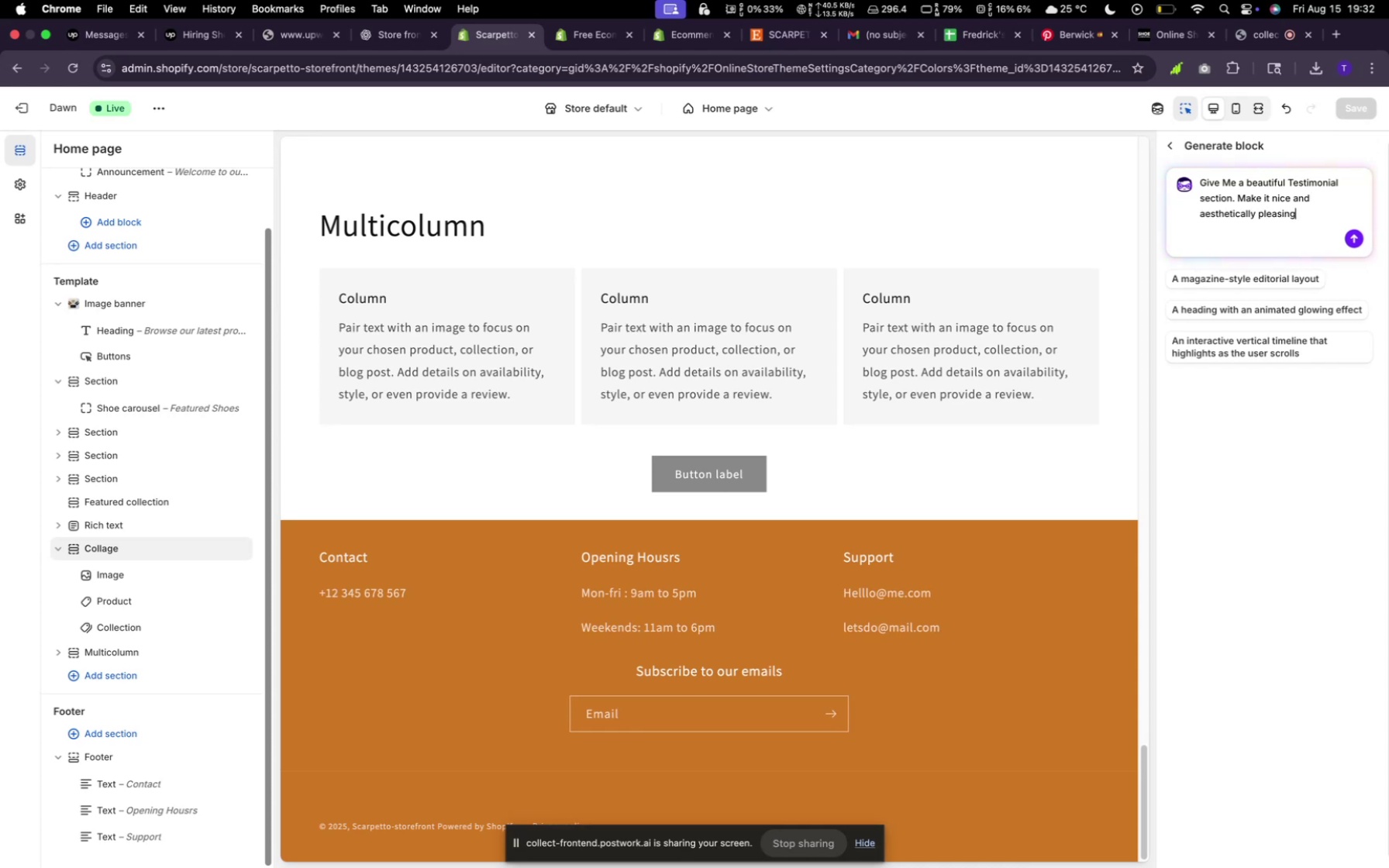 
left_click([1356, 237])
 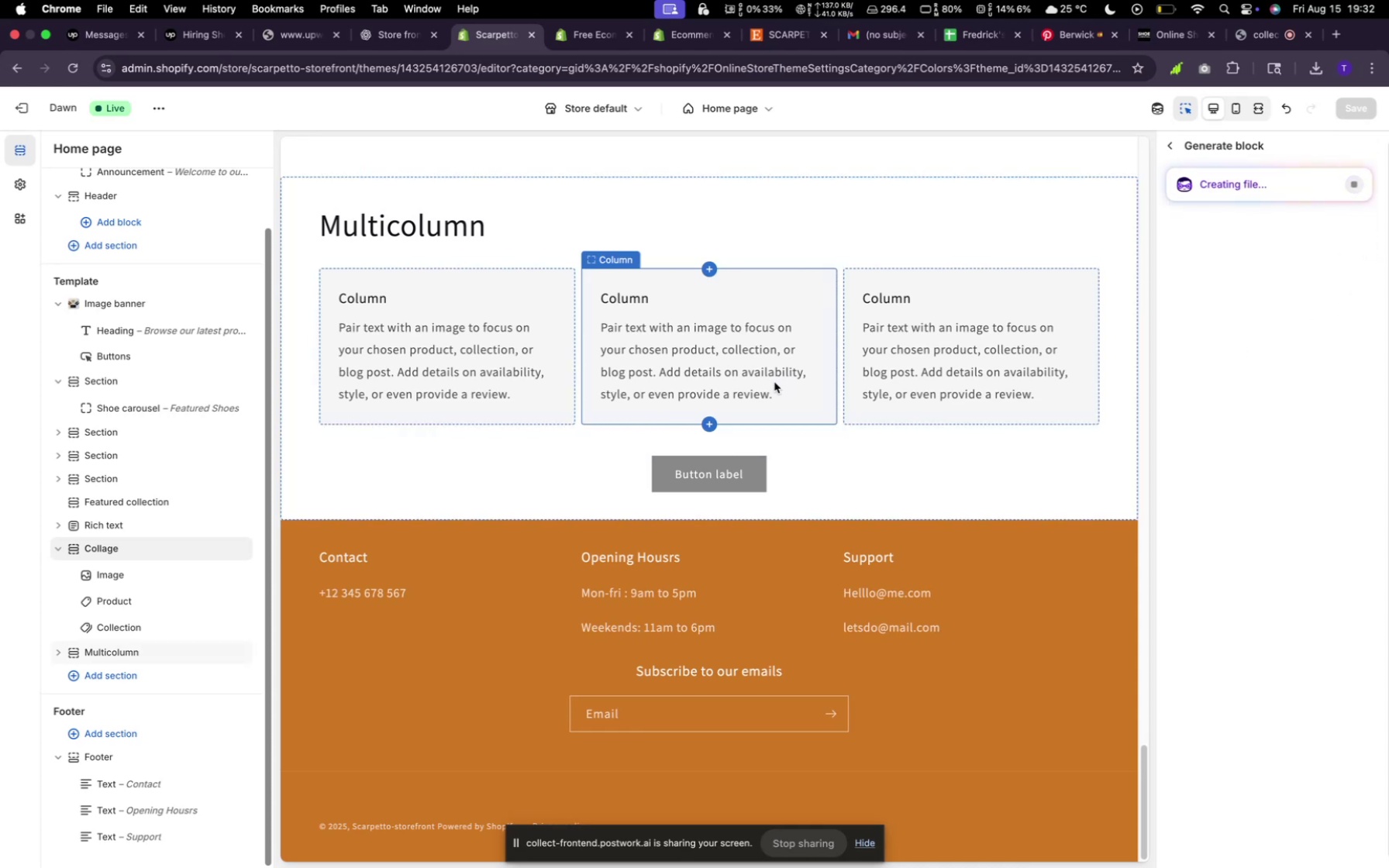 
scroll: coordinate [774, 384], scroll_direction: up, amount: 82.0
 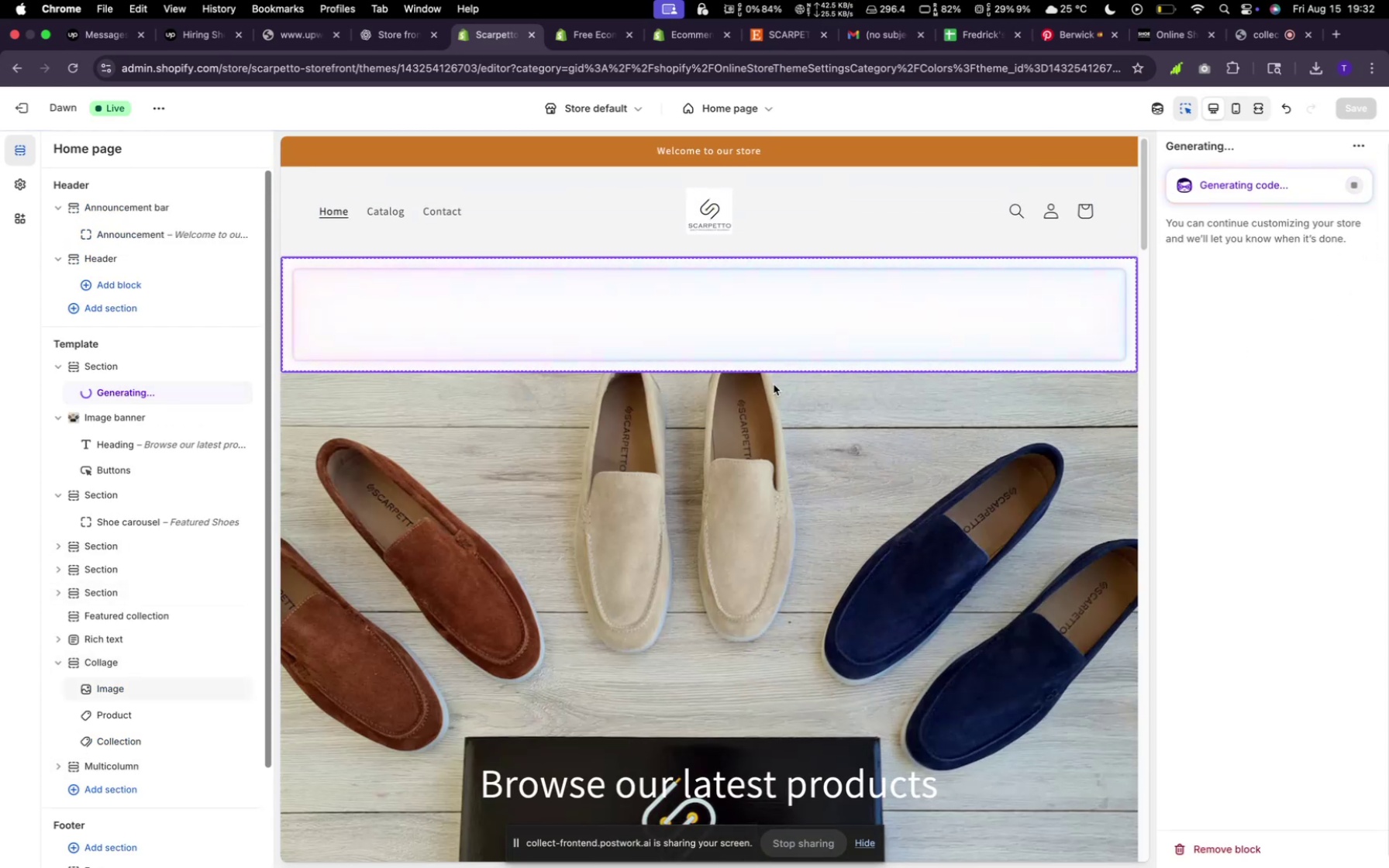 
scroll: coordinate [605, 448], scroll_direction: down, amount: 88.0
 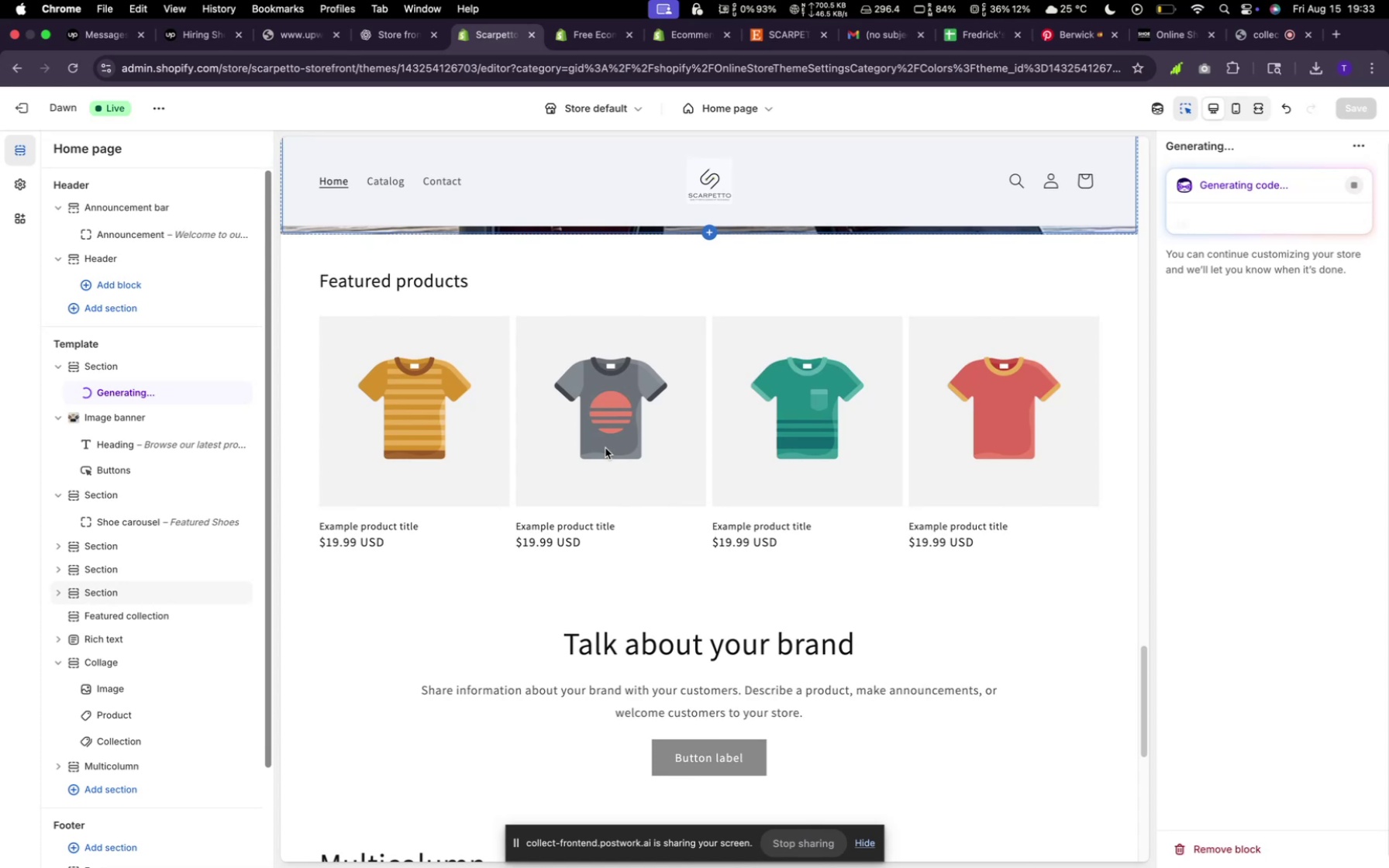 
scroll: coordinate [605, 448], scroll_direction: up, amount: 17.0
 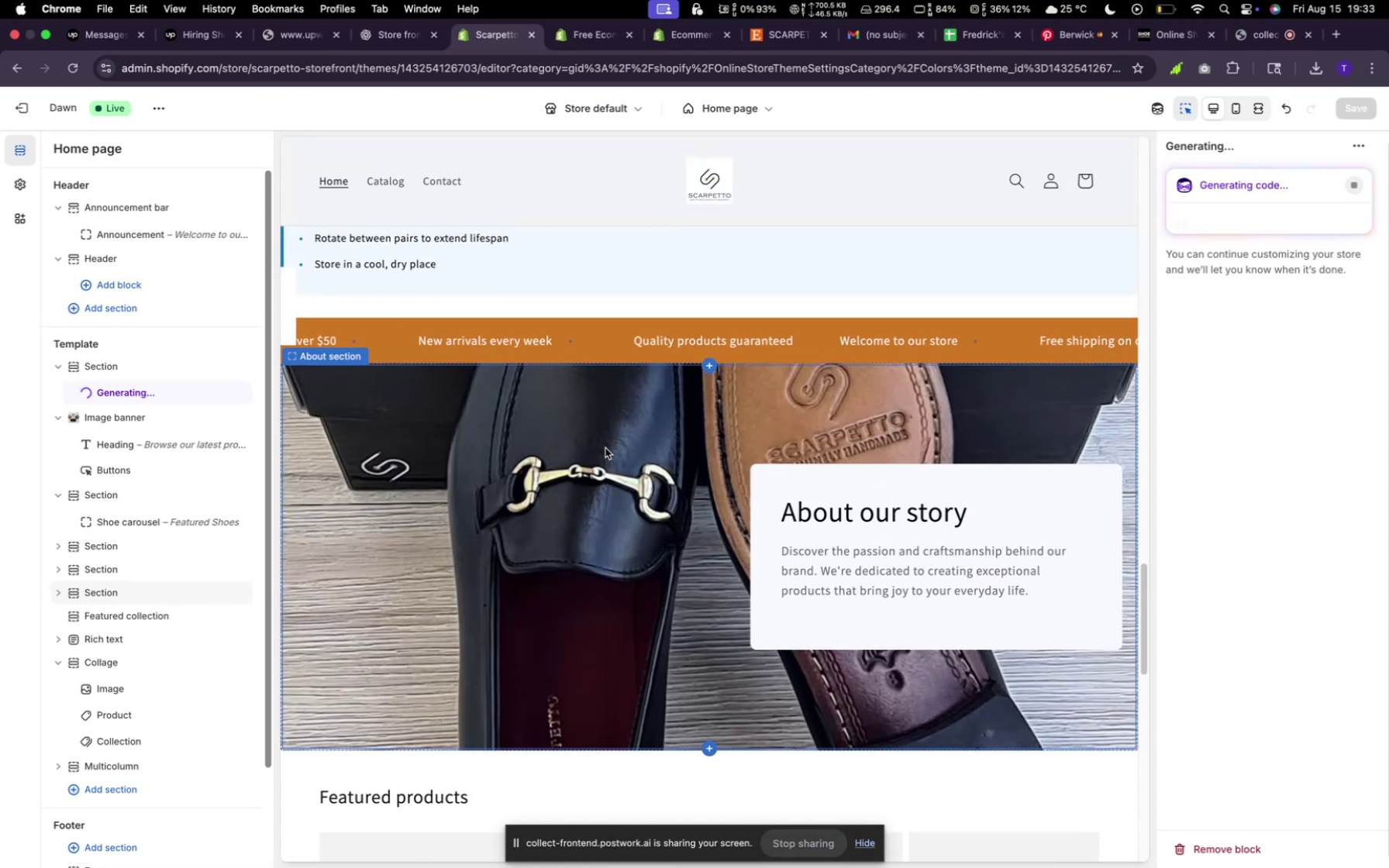 
scroll: coordinate [607, 447], scroll_direction: down, amount: 21.0
 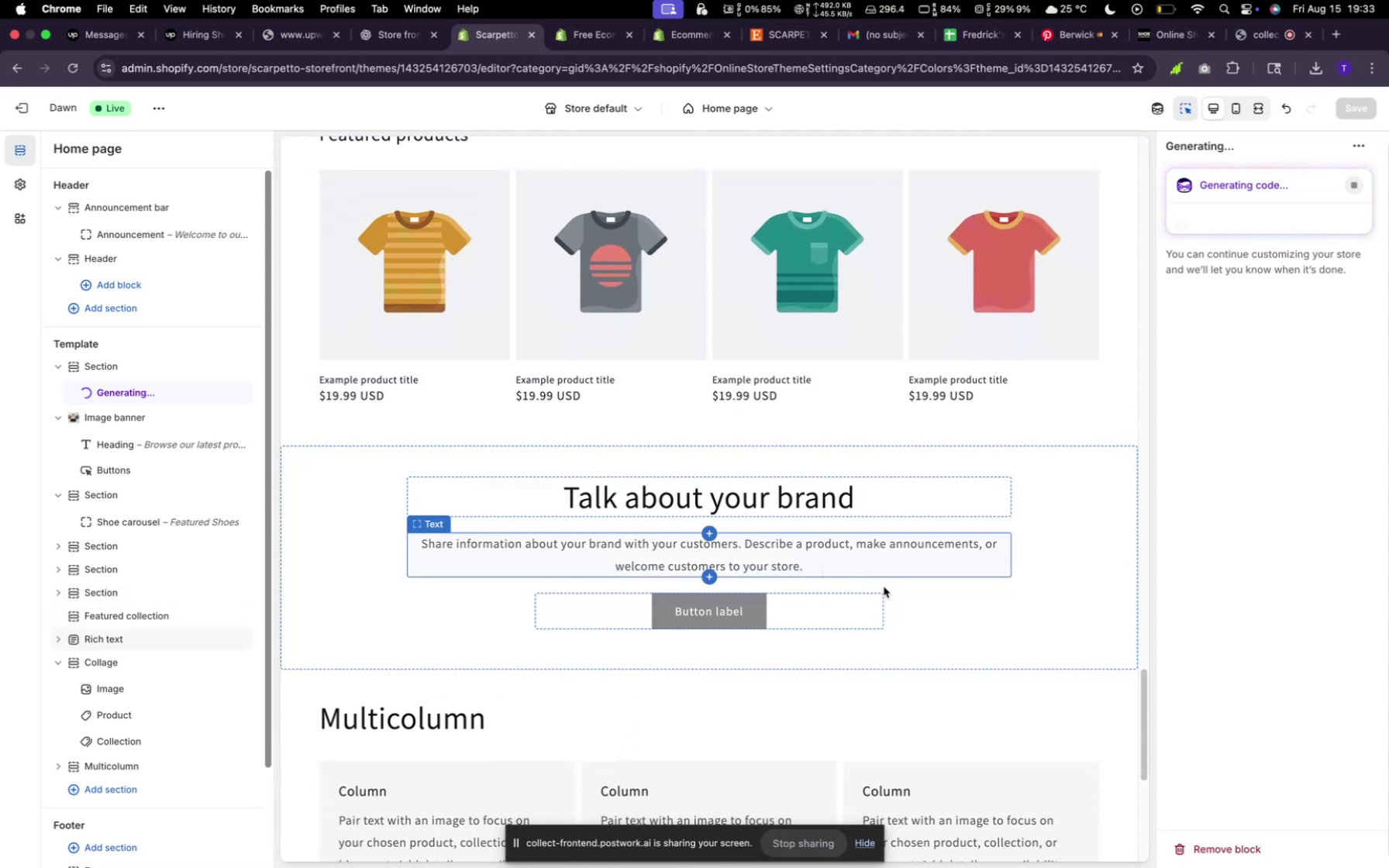 
left_click([934, 636])
 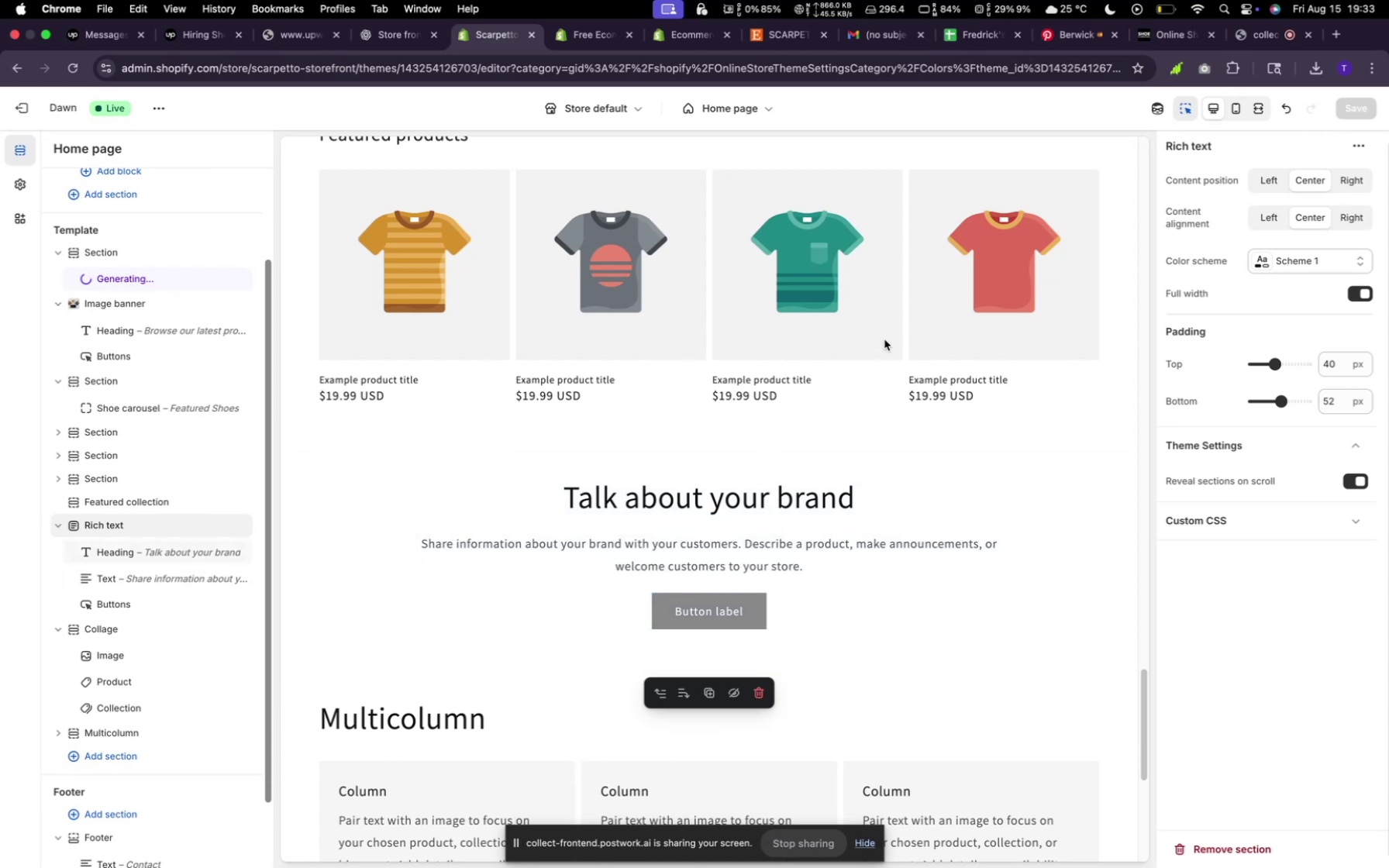 
scroll: coordinate [883, 349], scroll_direction: up, amount: 49.0
 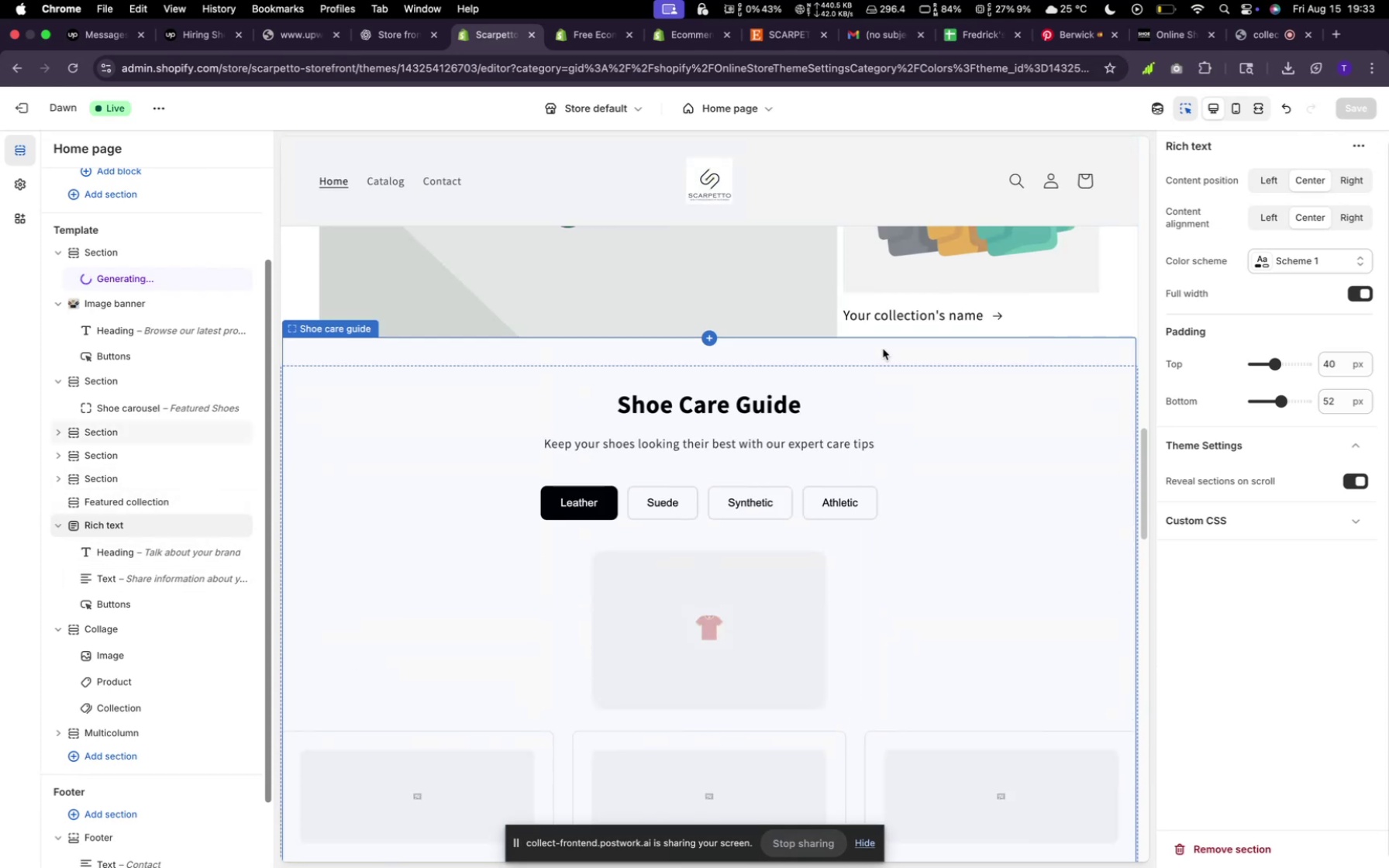 
scroll: coordinate [883, 349], scroll_direction: down, amount: 46.0
 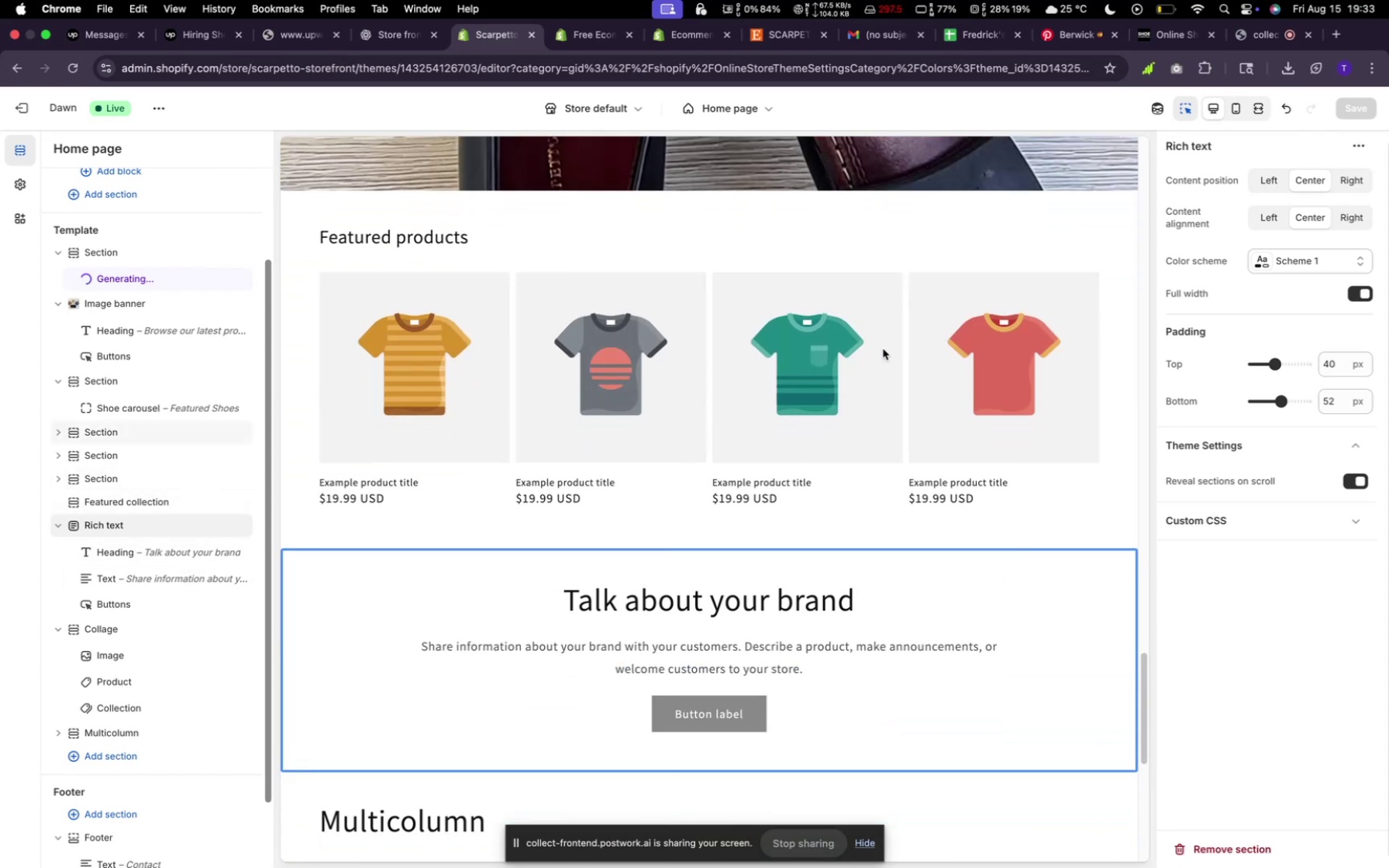 
scroll: coordinate [883, 349], scroll_direction: up, amount: 12.0
 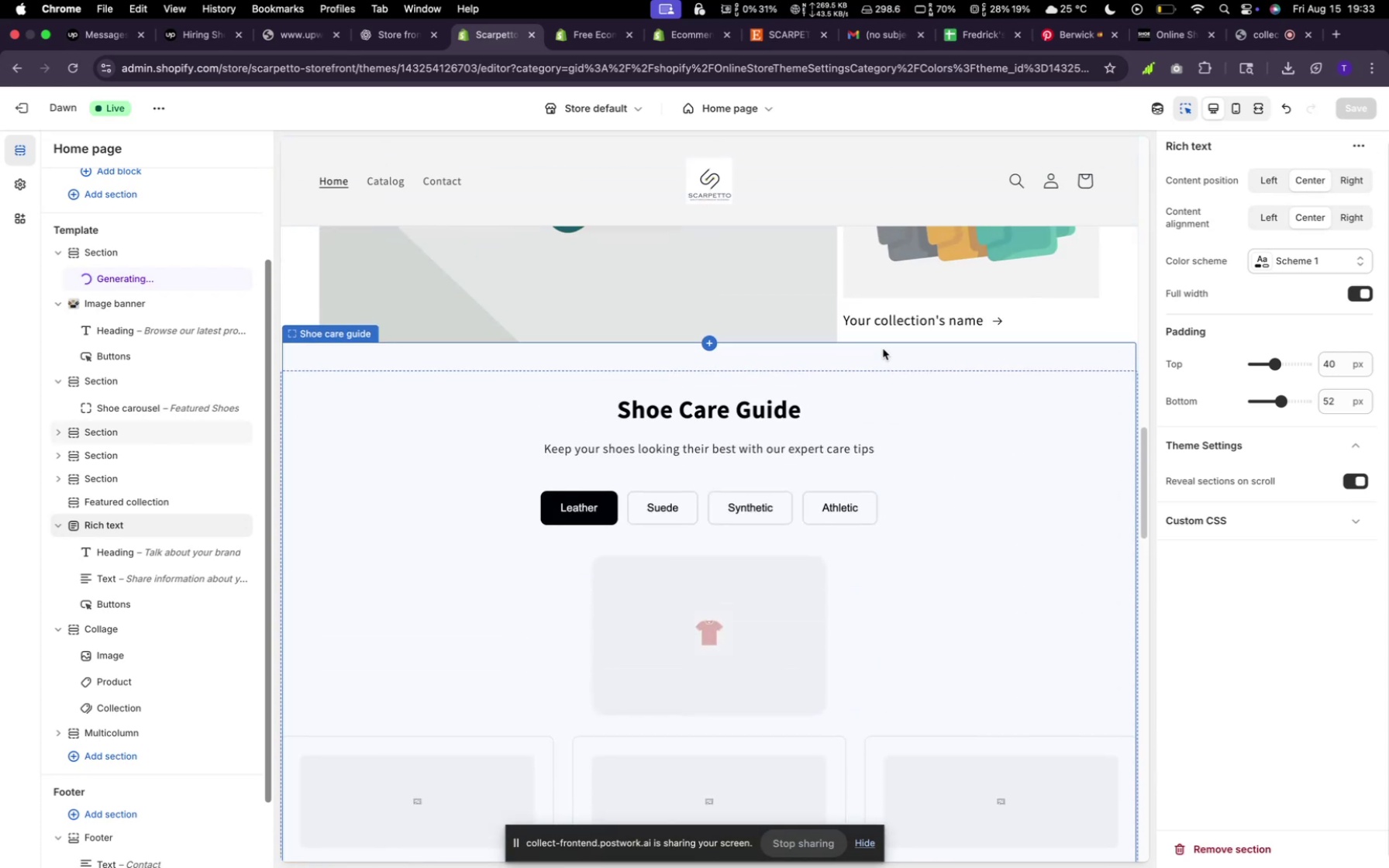 
scroll: coordinate [884, 343], scroll_direction: down, amount: 56.0
 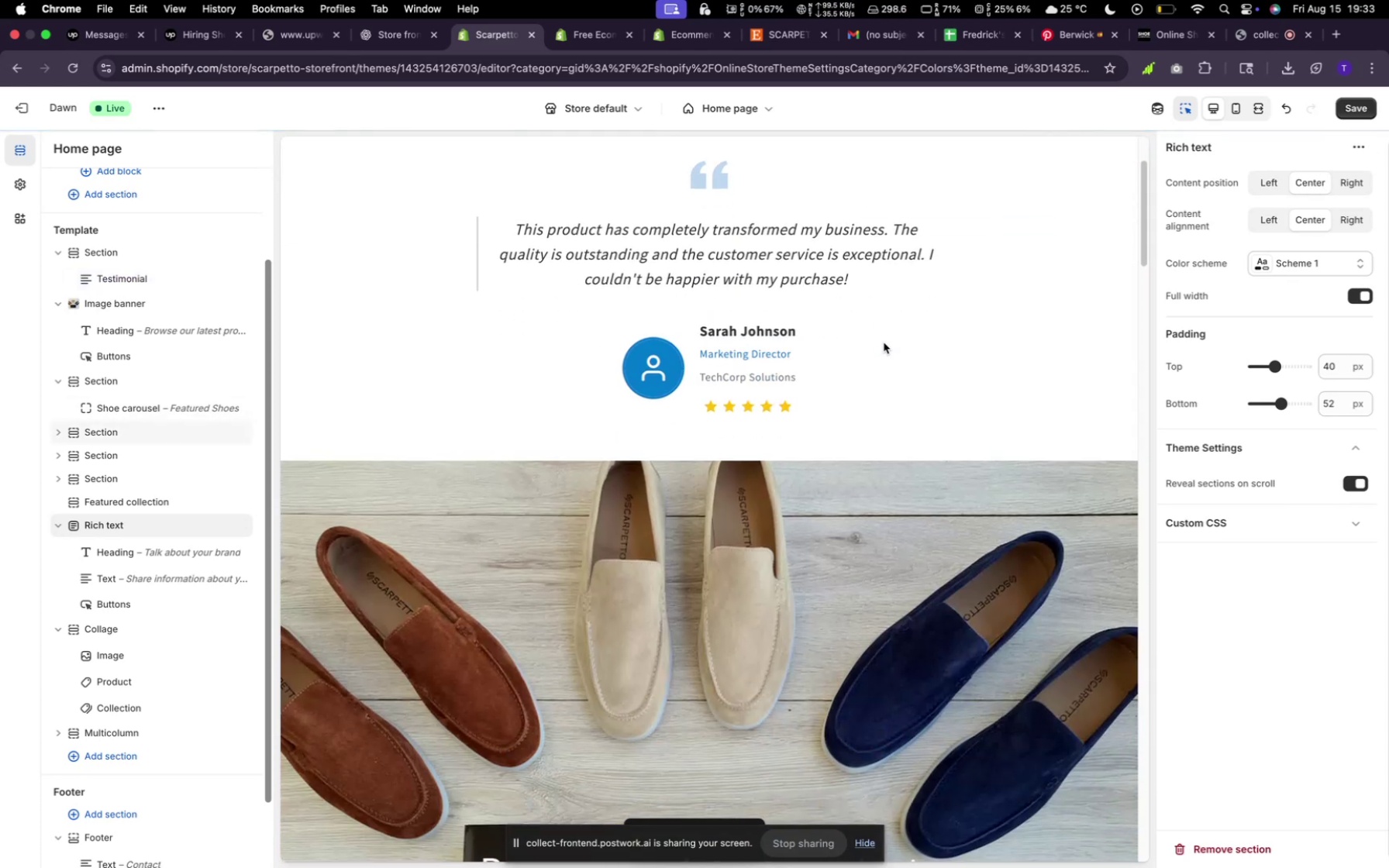 
scroll: coordinate [884, 345], scroll_direction: up, amount: 7.0
 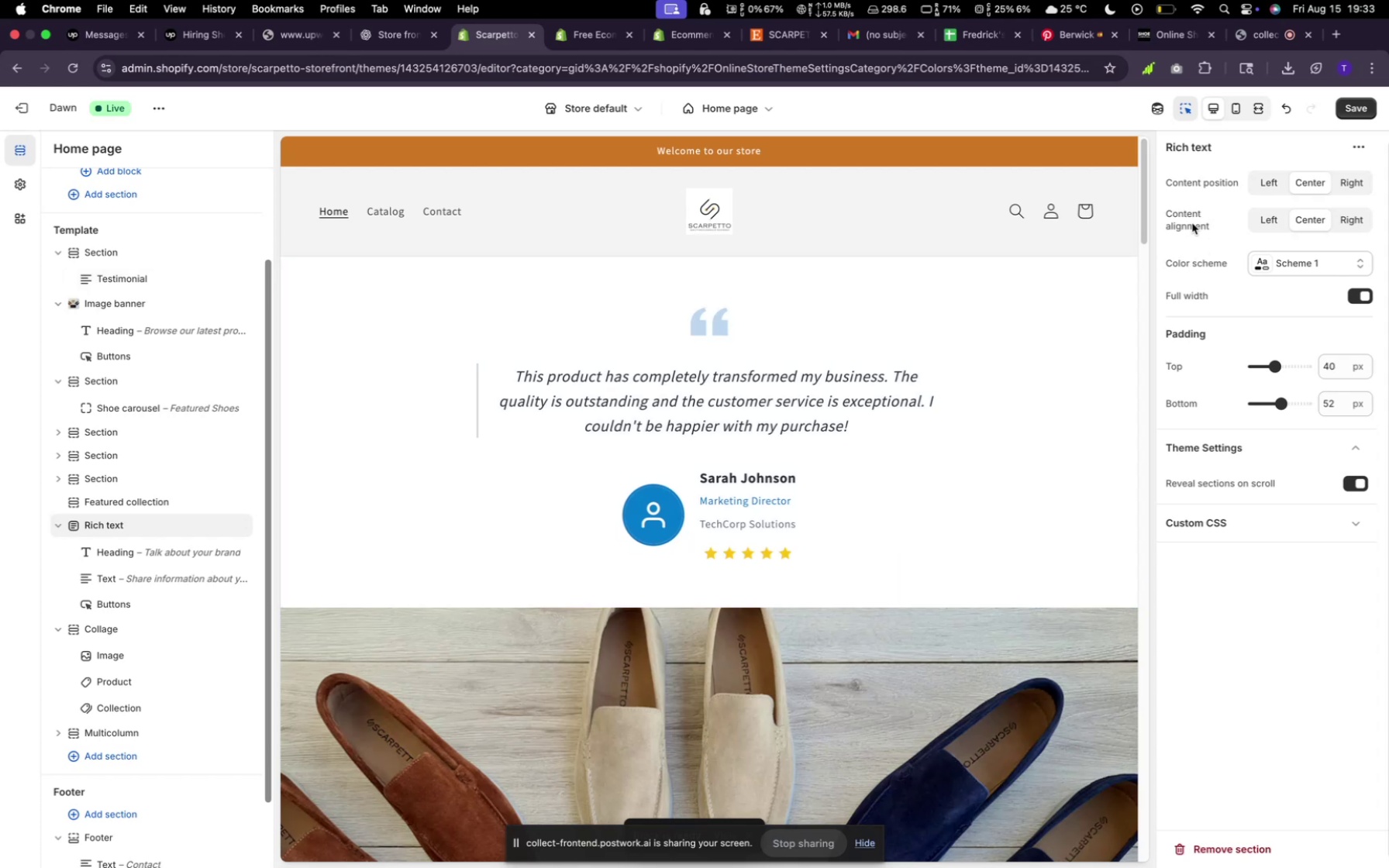 
left_click([1031, 368])
 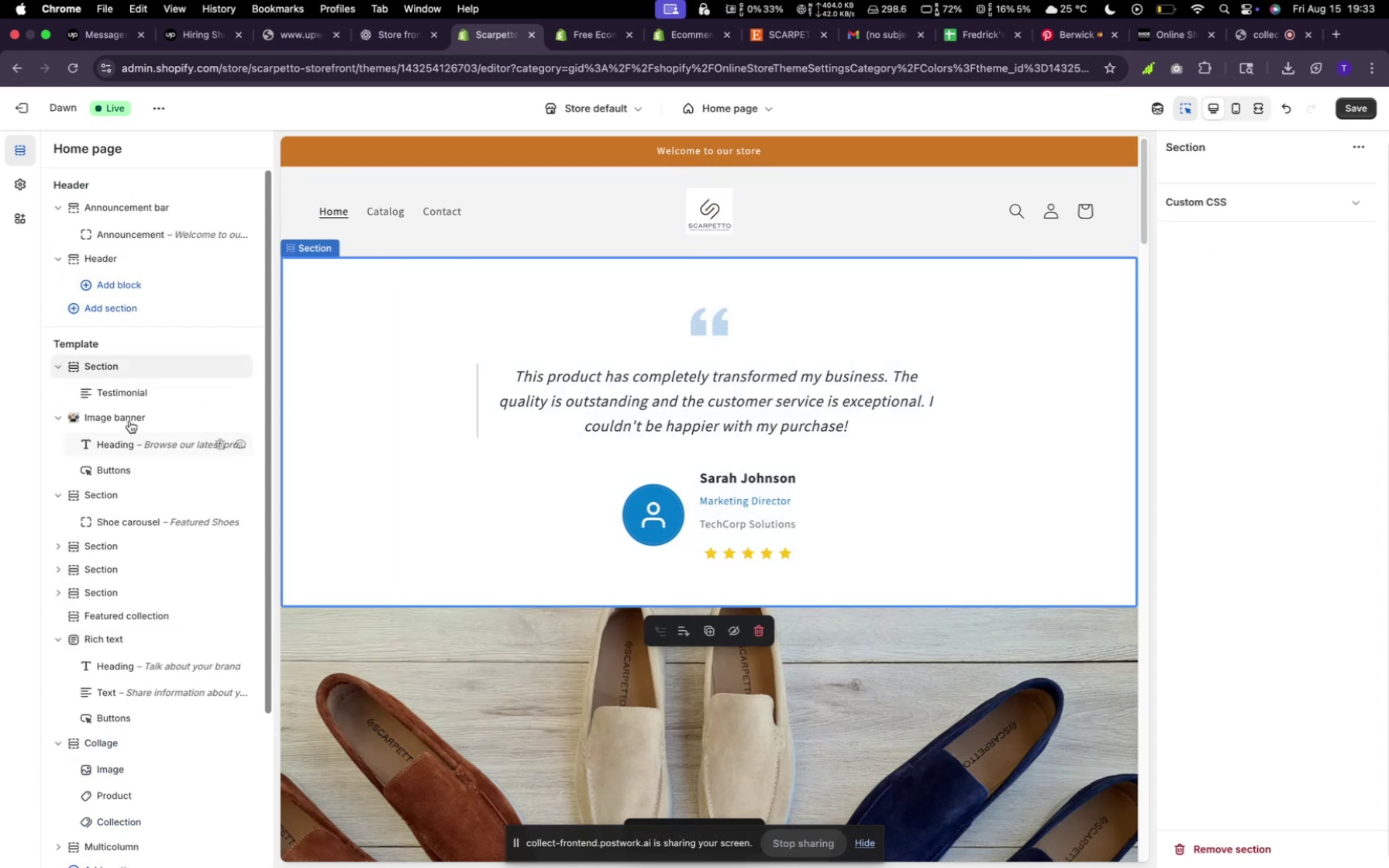 
left_click([141, 398])
 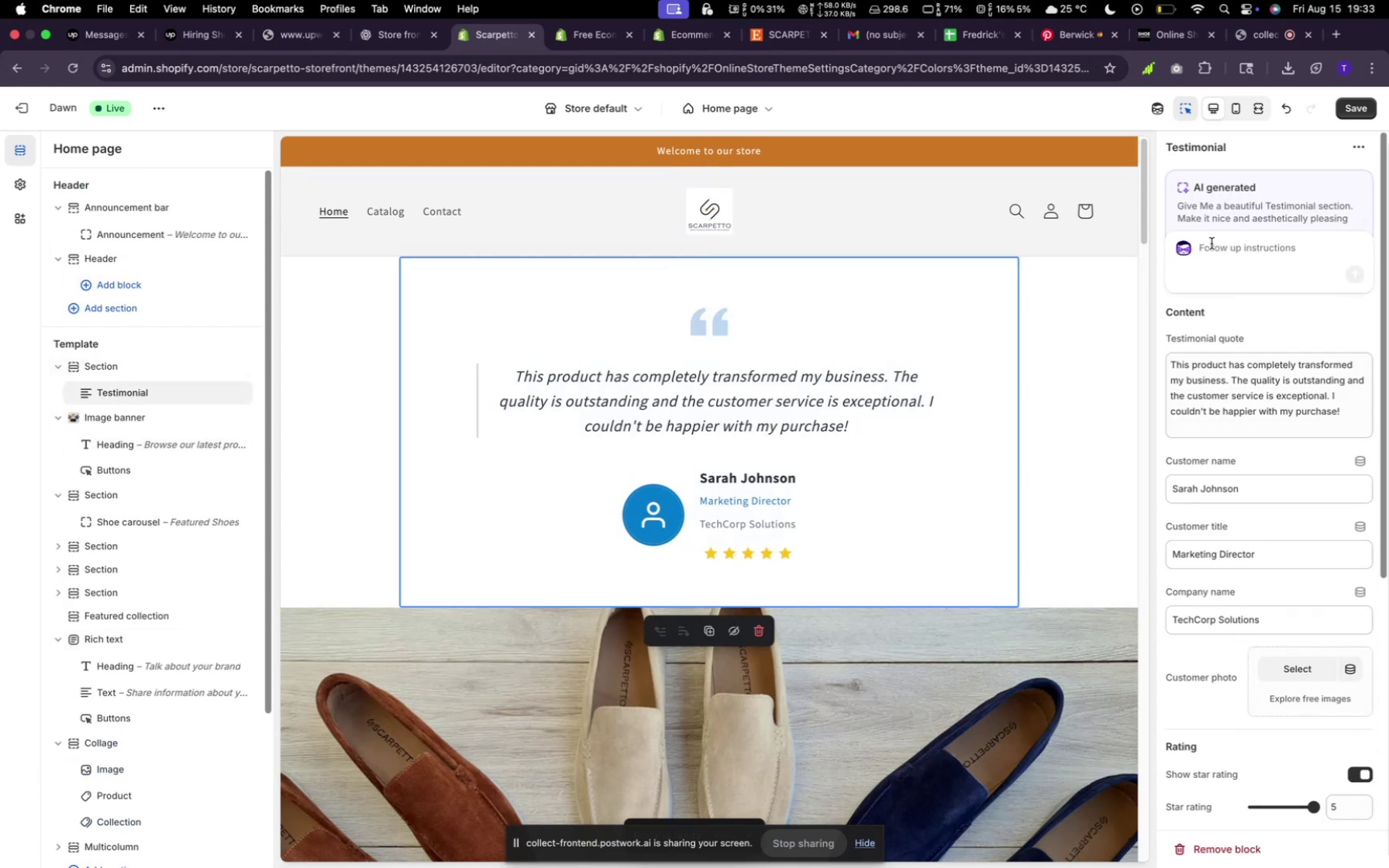 
left_click([1215, 245])
 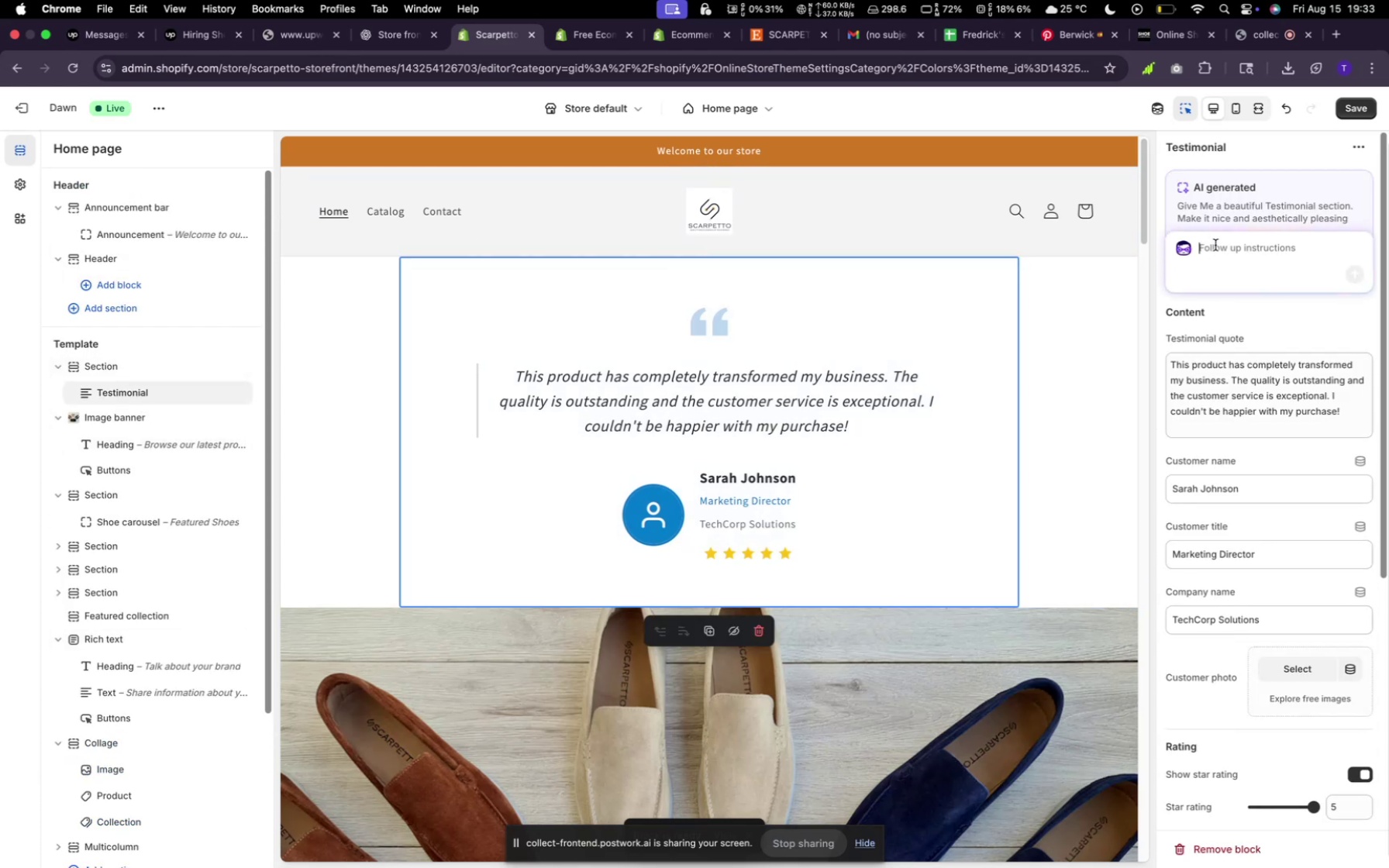 
type(i need more than 1 and make it a carousel)
 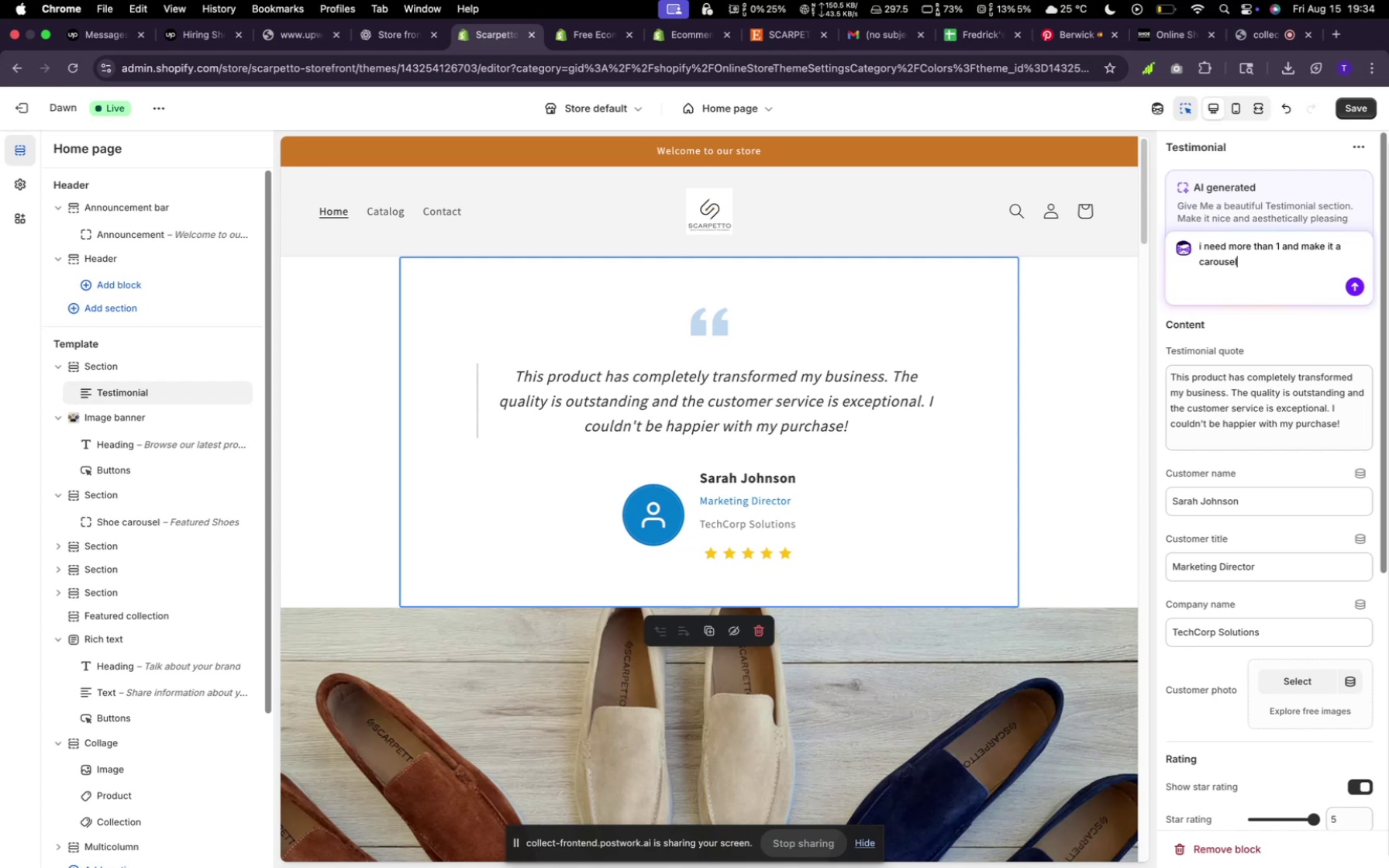 
key(Enter)
 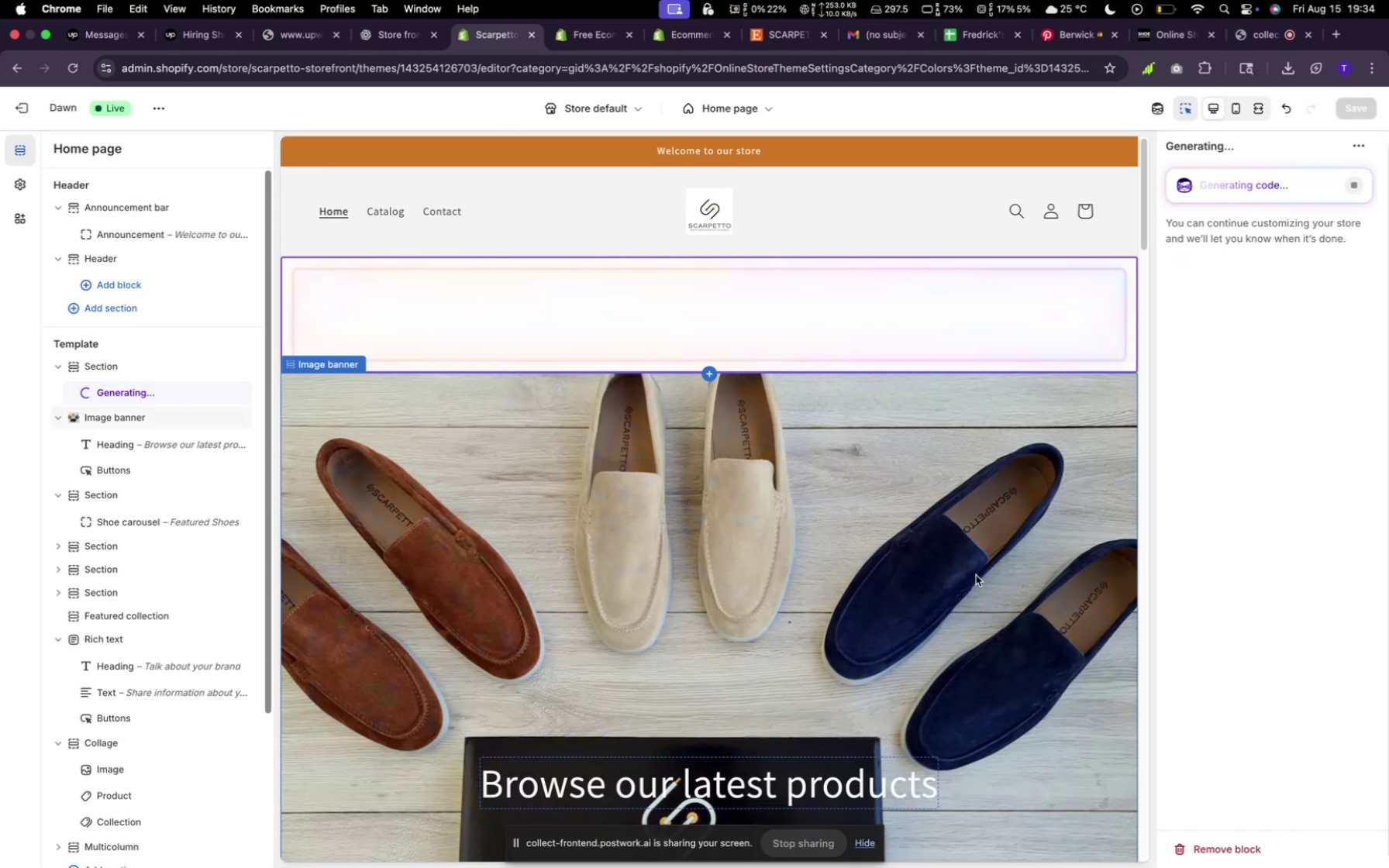 
wait(8.89)
 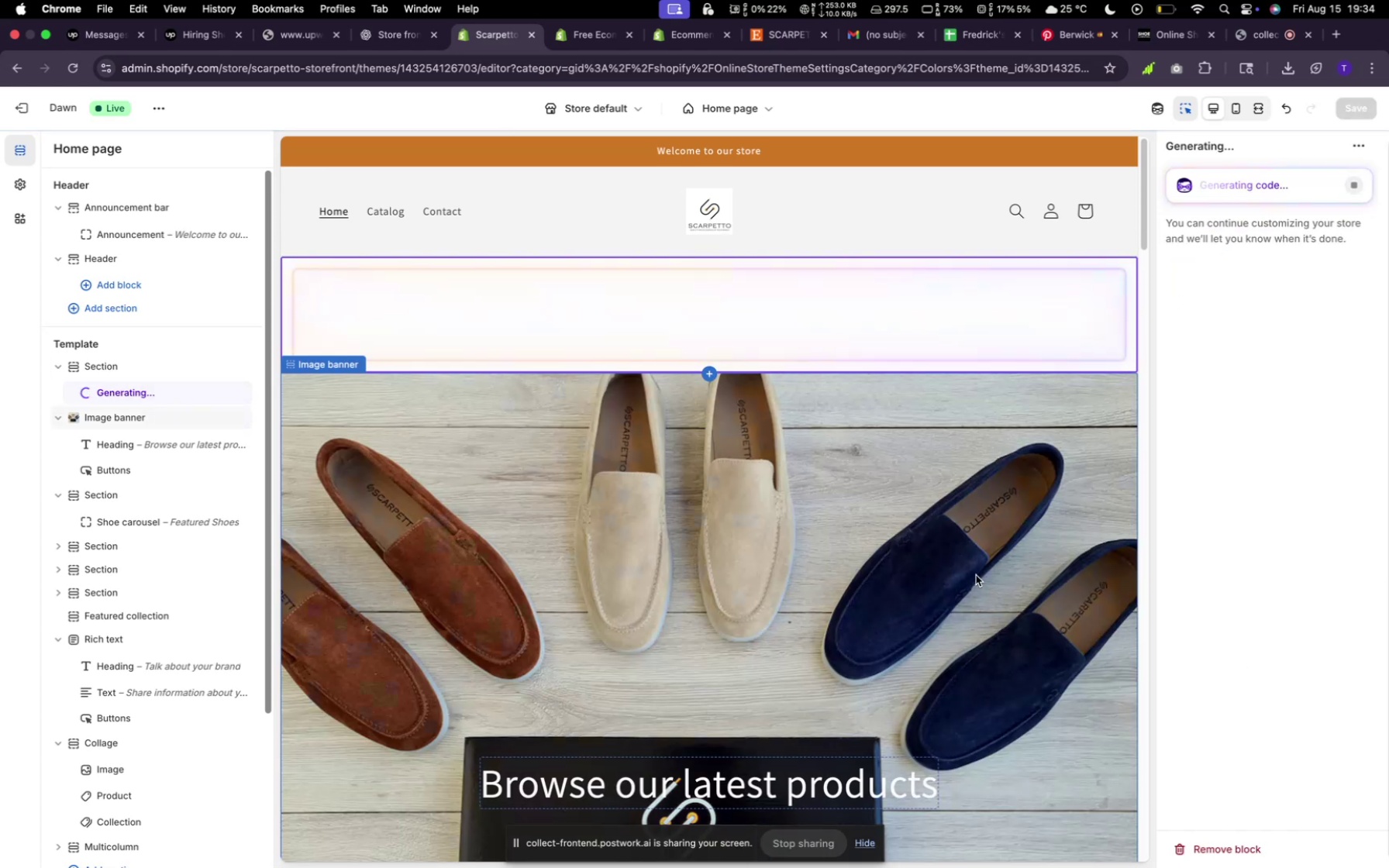 
scroll: coordinate [772, 560], scroll_direction: down, amount: 95.0
 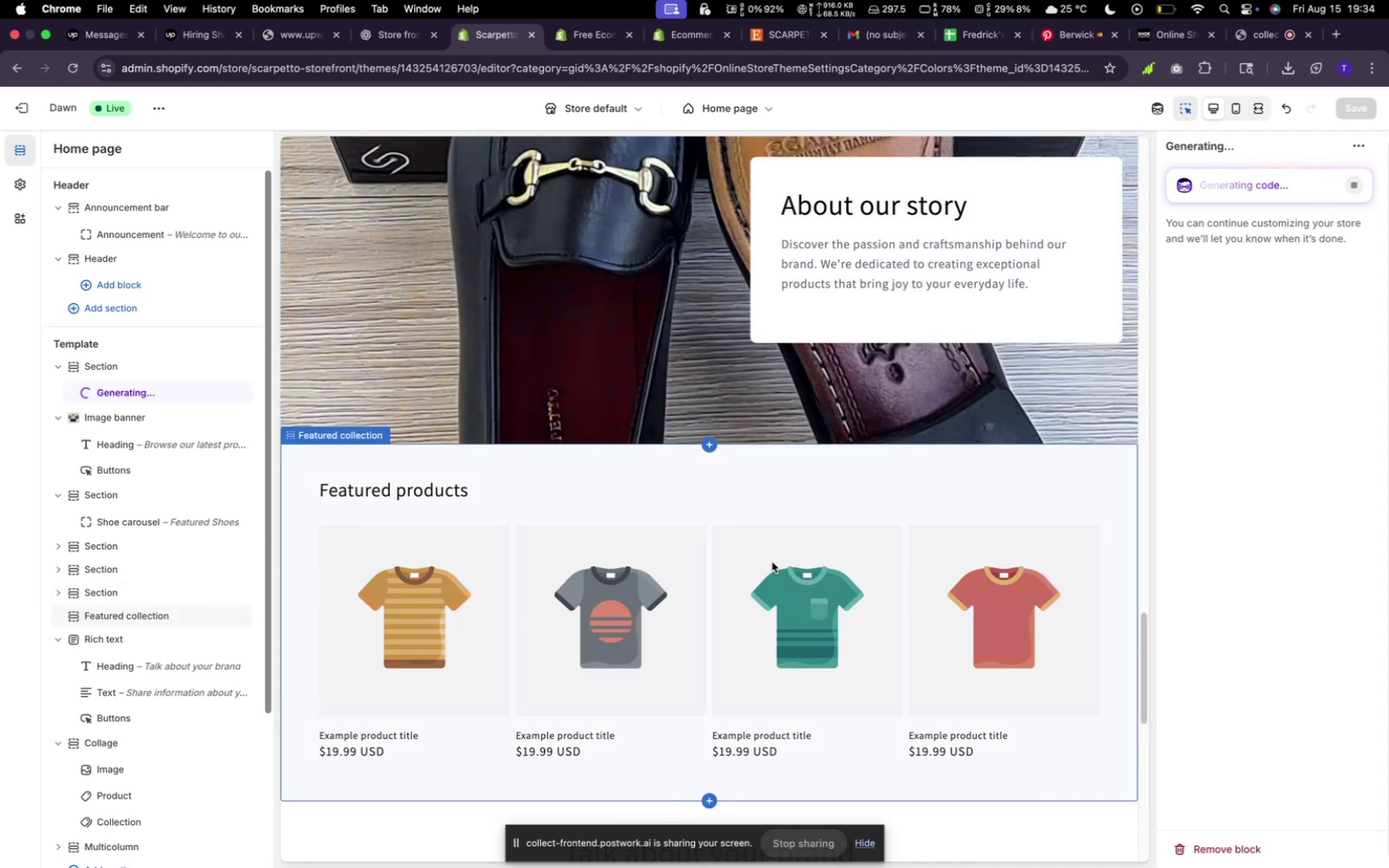 
scroll: coordinate [772, 562], scroll_direction: down, amount: 28.0
 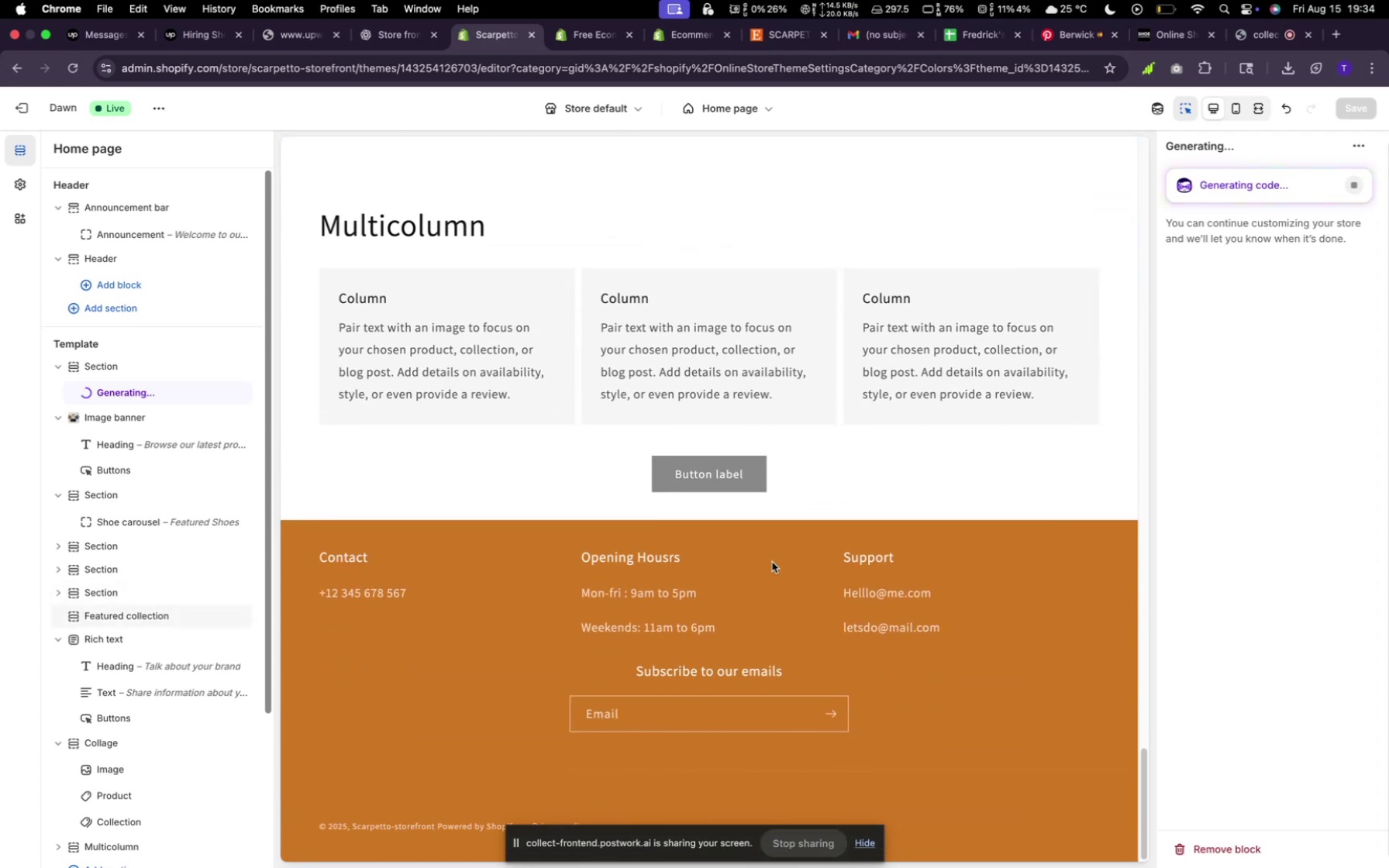 
wait(6.82)
 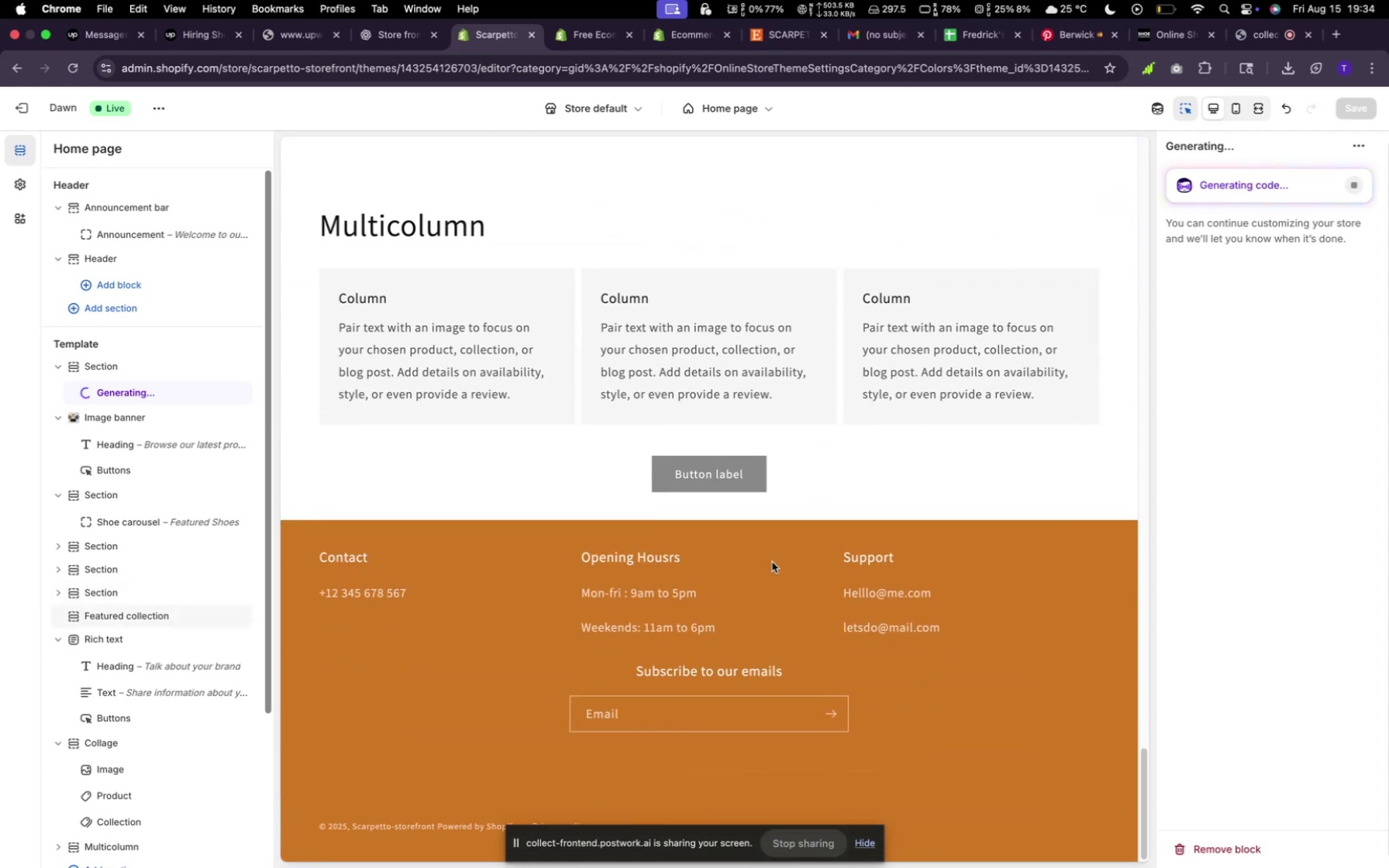 
scroll: coordinate [772, 562], scroll_direction: down, amount: 7.0
 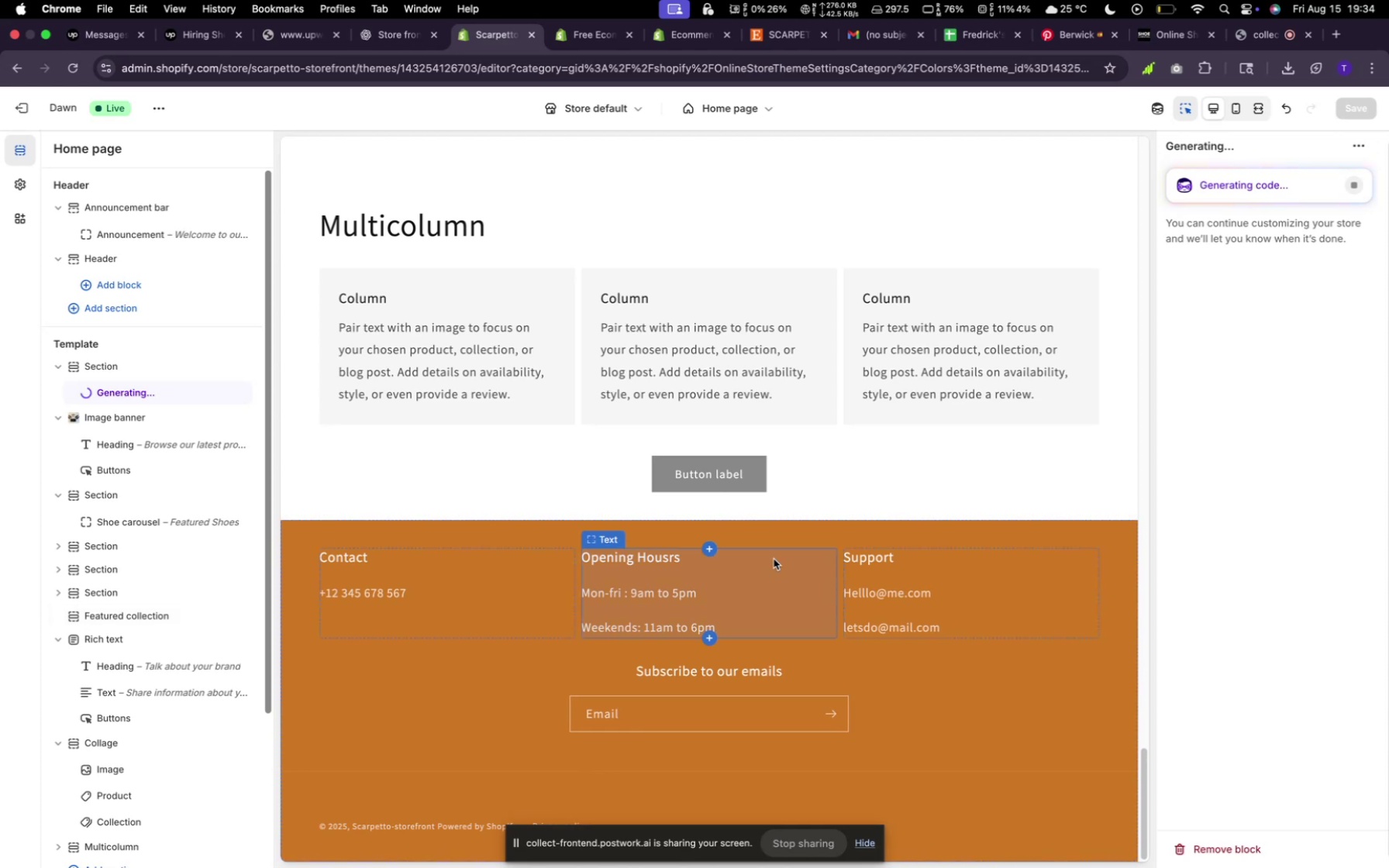 
scroll: coordinate [774, 559], scroll_direction: up, amount: 7.0
 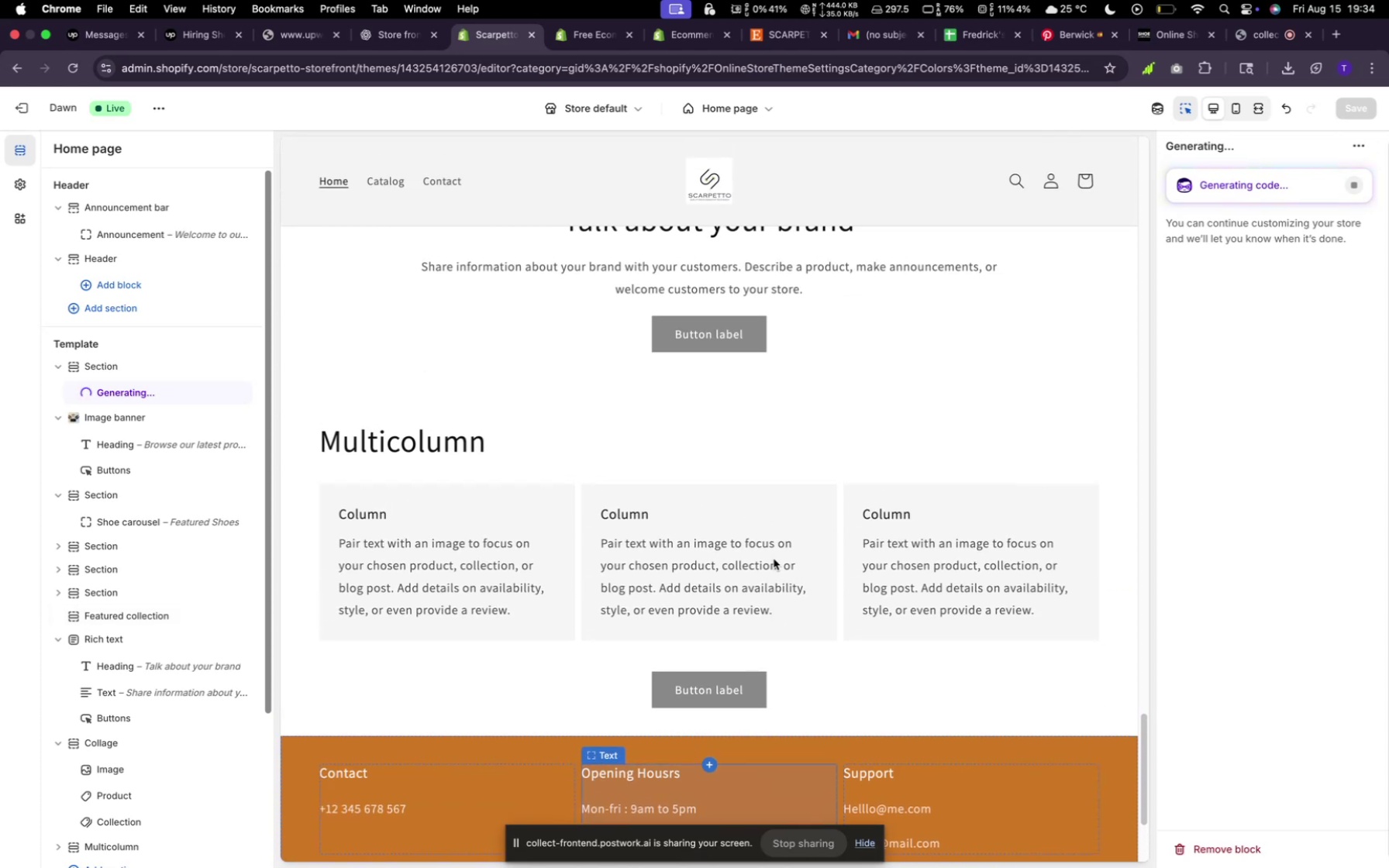 
scroll: coordinate [774, 558], scroll_direction: down, amount: 17.0
 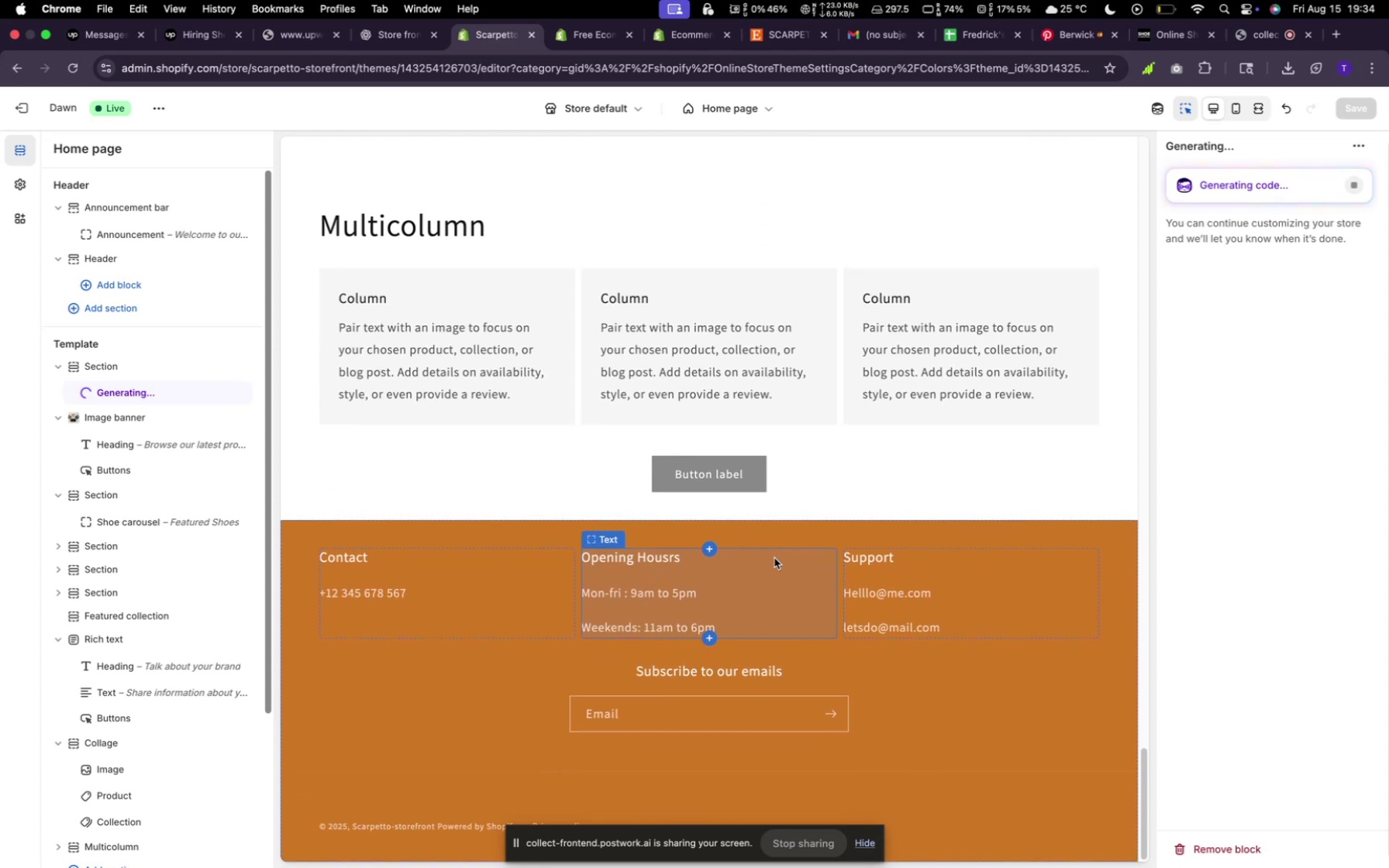 
scroll: coordinate [777, 555], scroll_direction: up, amount: 52.0
 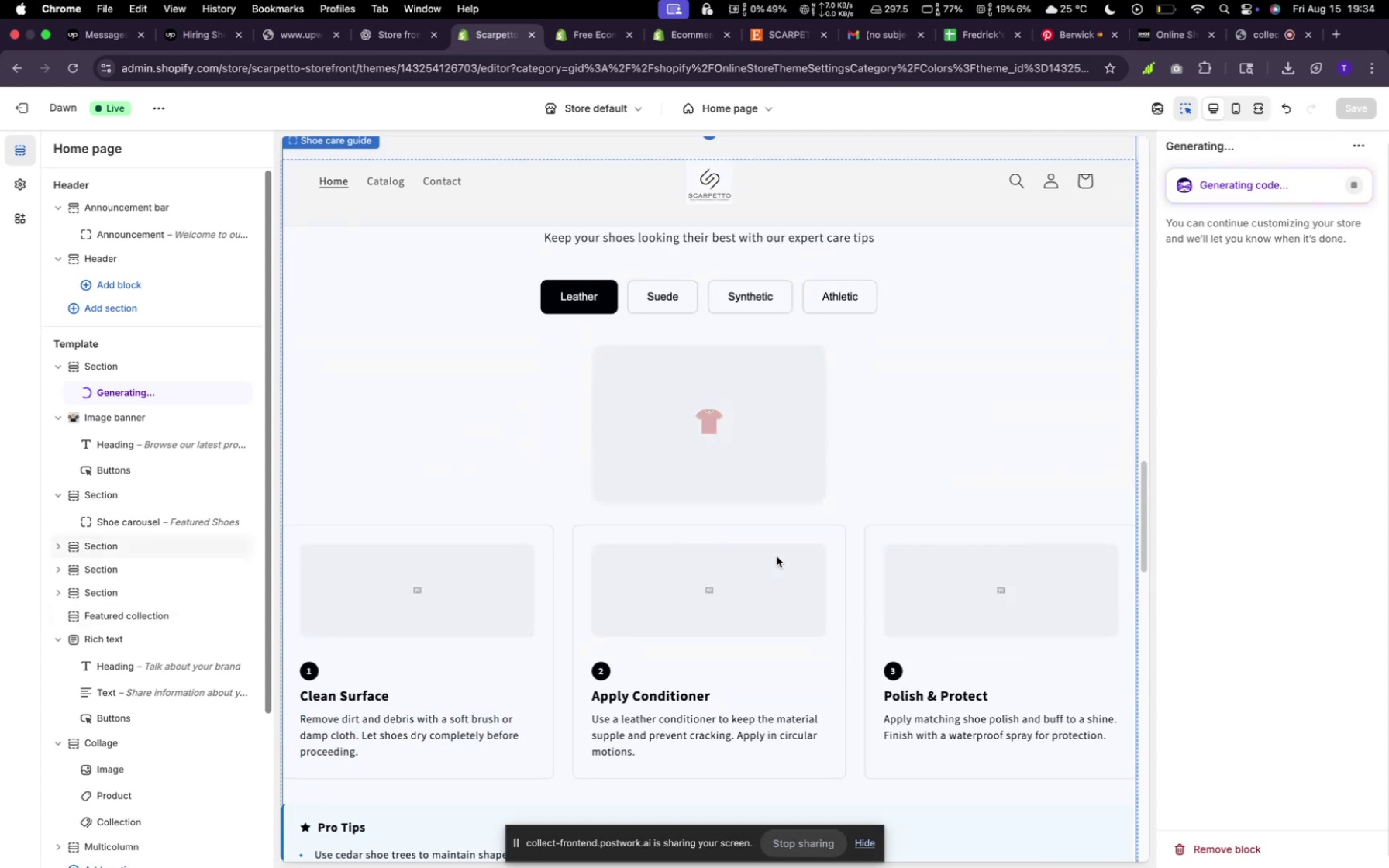 
scroll: coordinate [777, 558], scroll_direction: up, amount: 82.0
 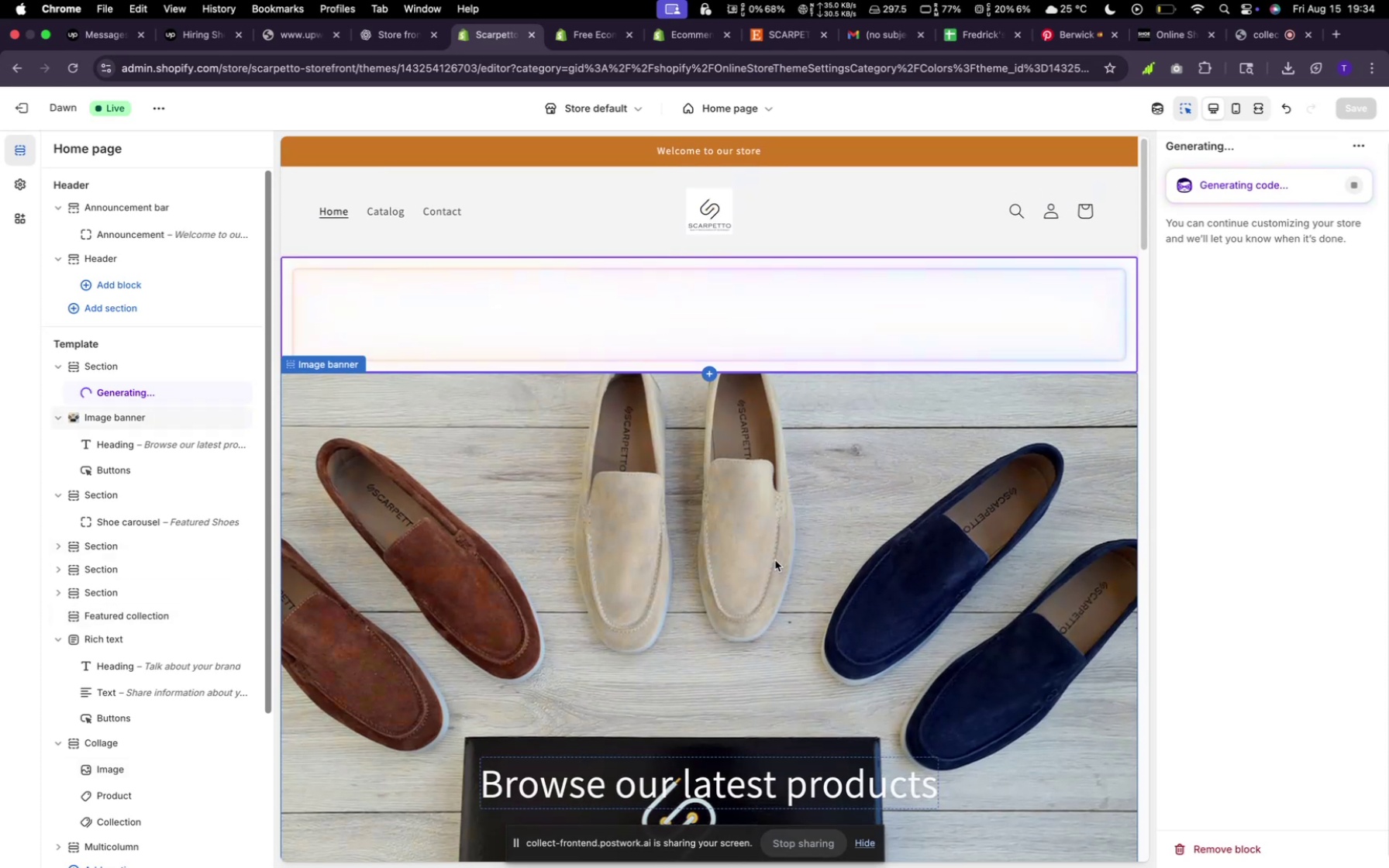 
scroll: coordinate [643, 598], scroll_direction: down, amount: 83.0
 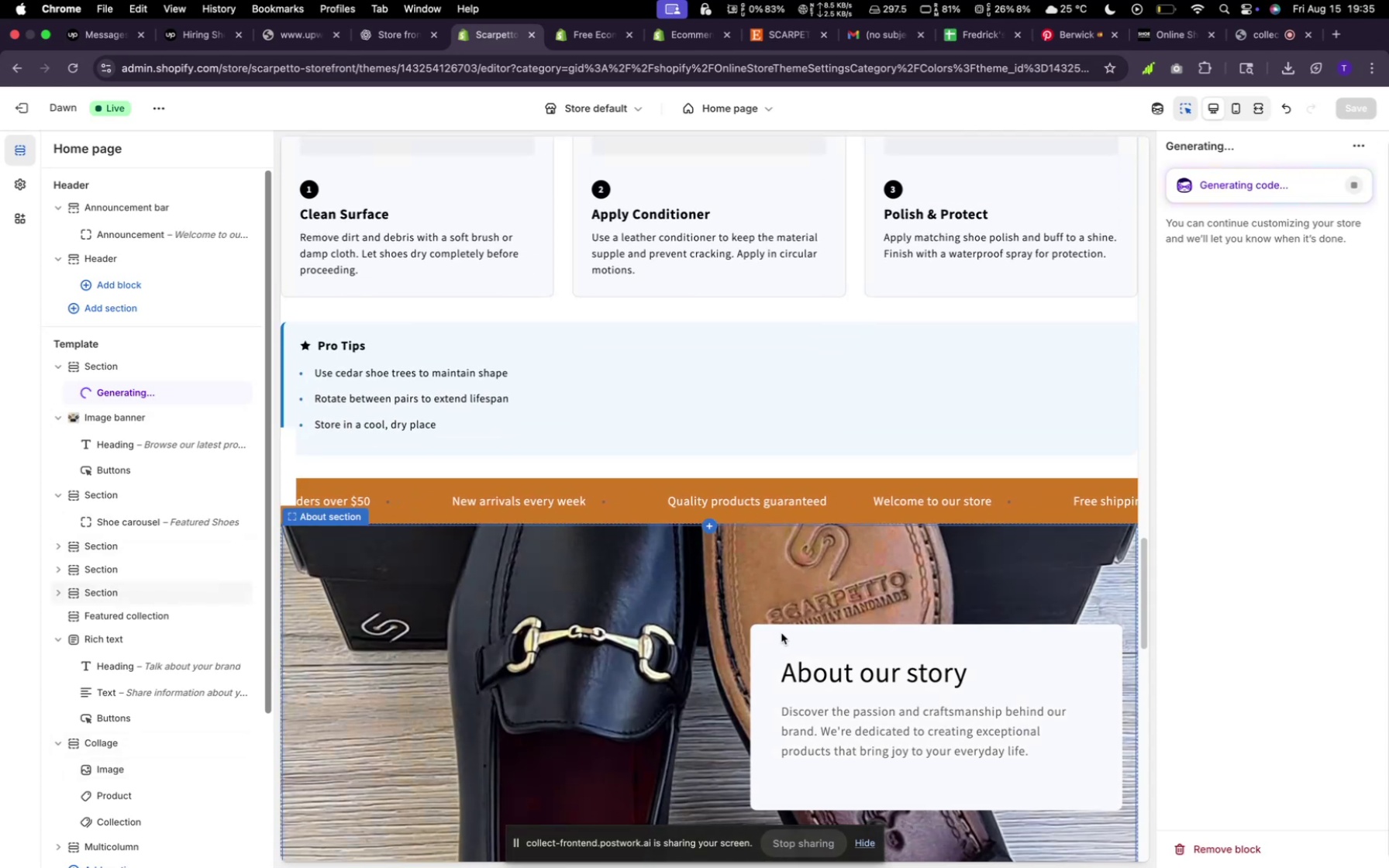 
scroll: coordinate [734, 590], scroll_direction: down, amount: 15.0
 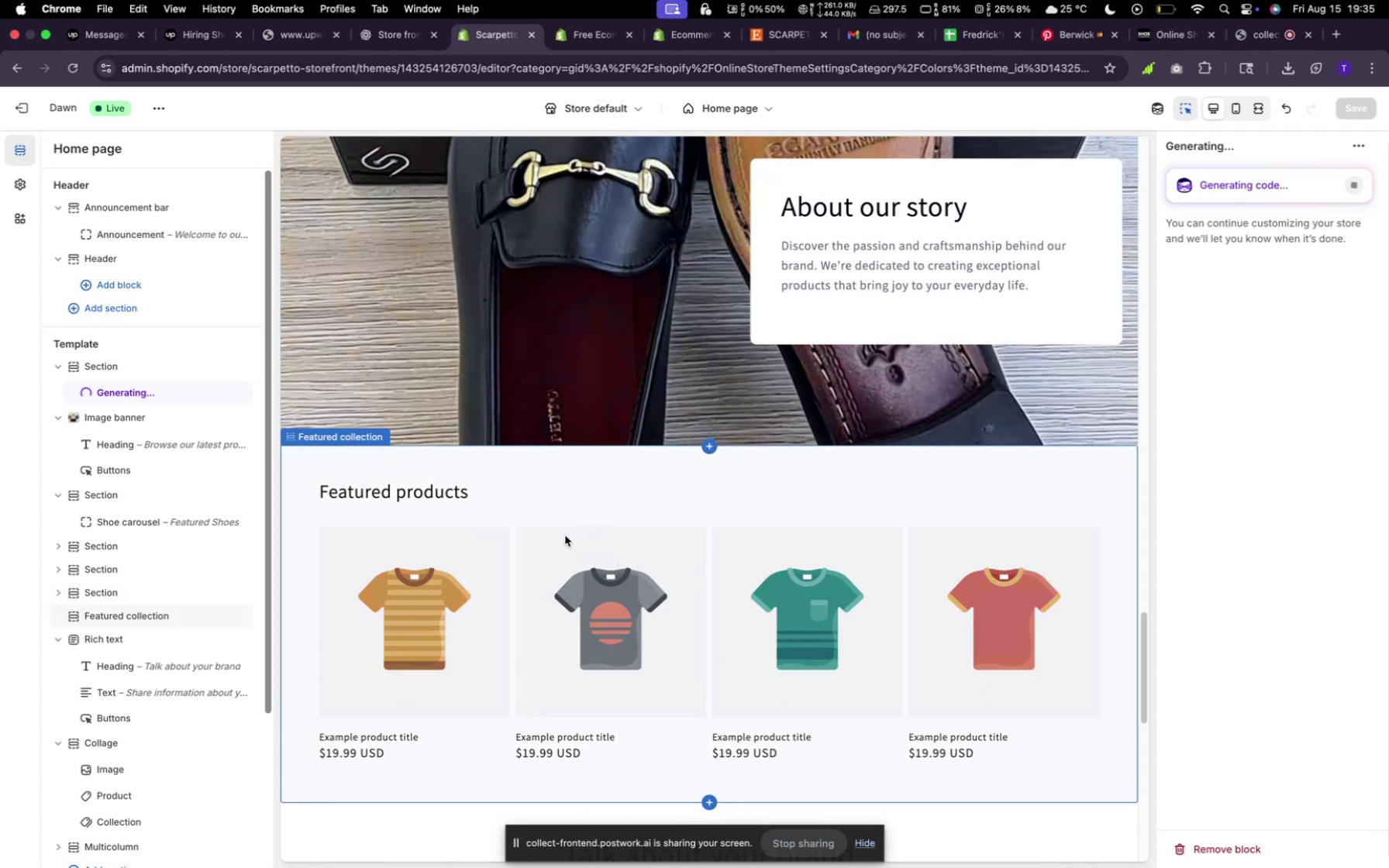 
left_click([566, 533])
 